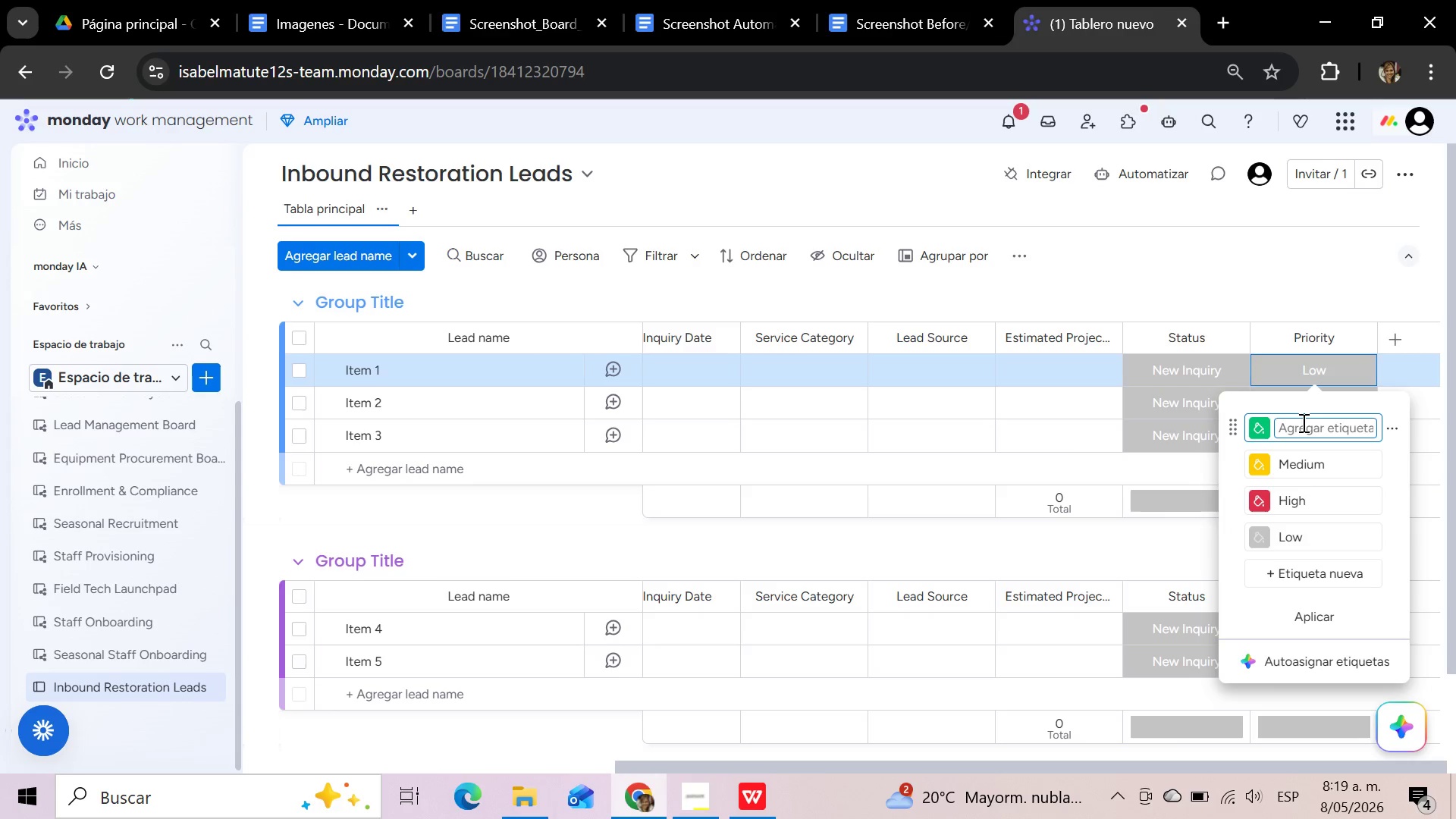 
type(Medu)
key(Backspace)
type(ium)
 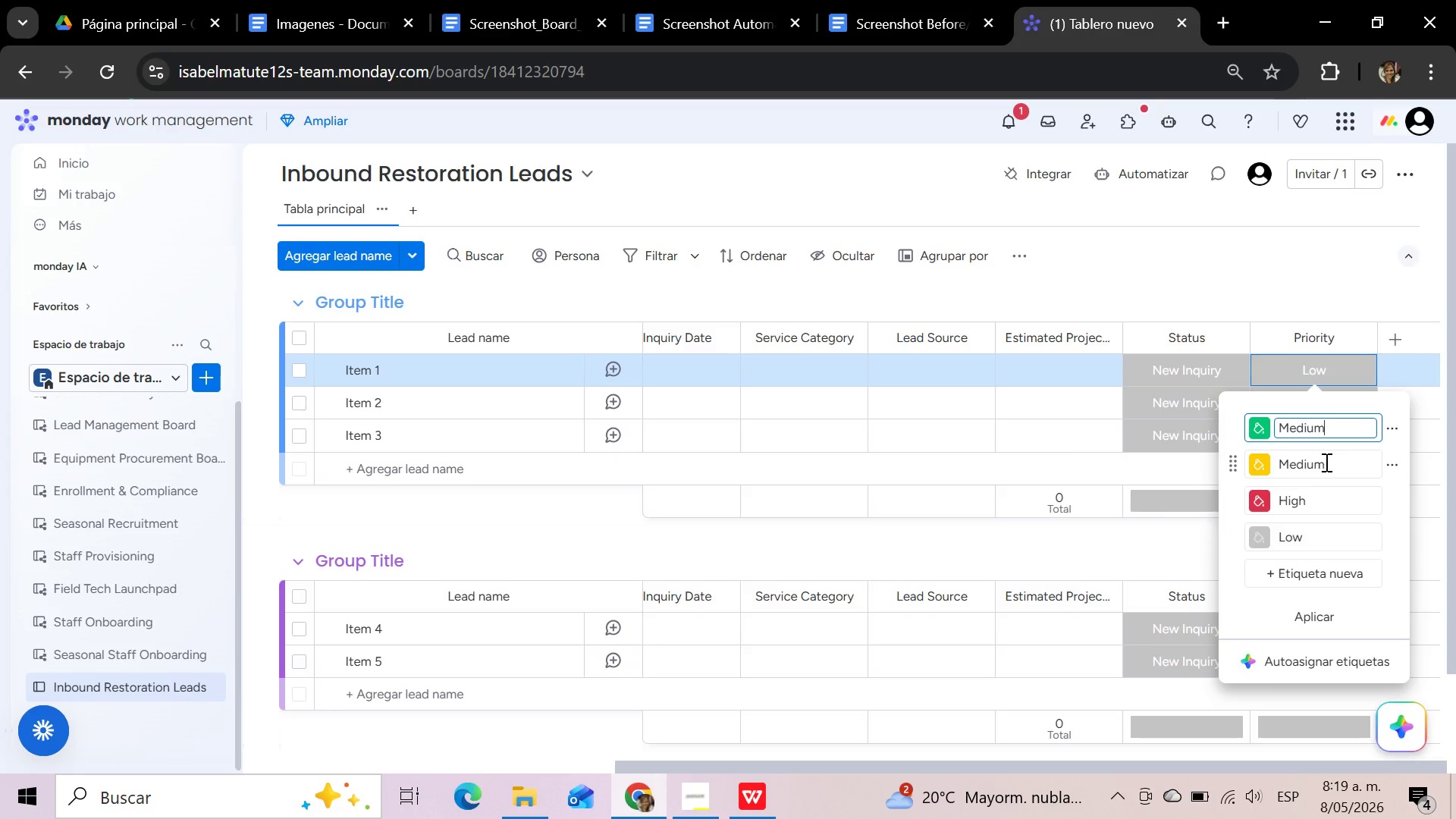 
left_click([1328, 462])
 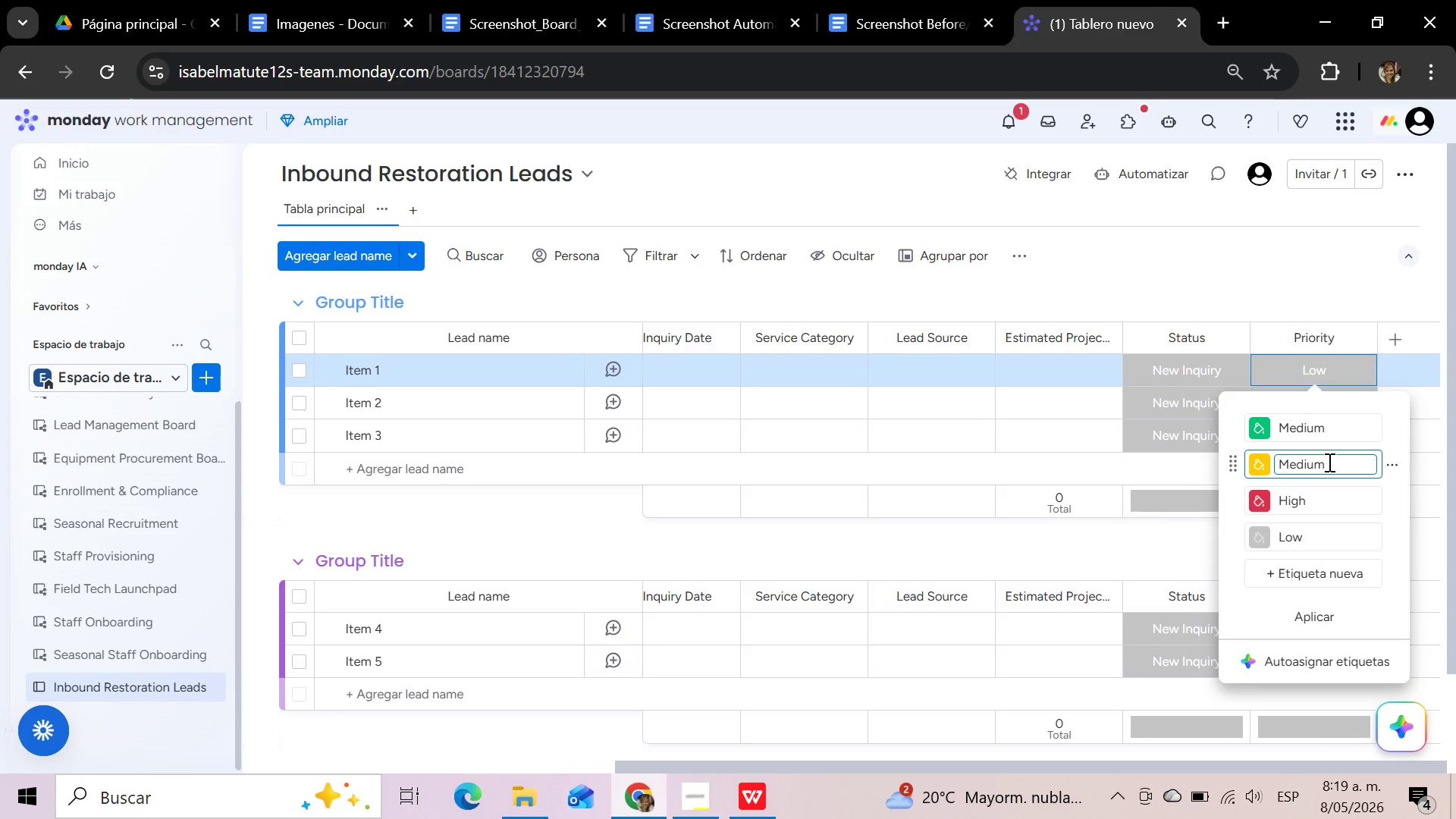 
wait(5.76)
 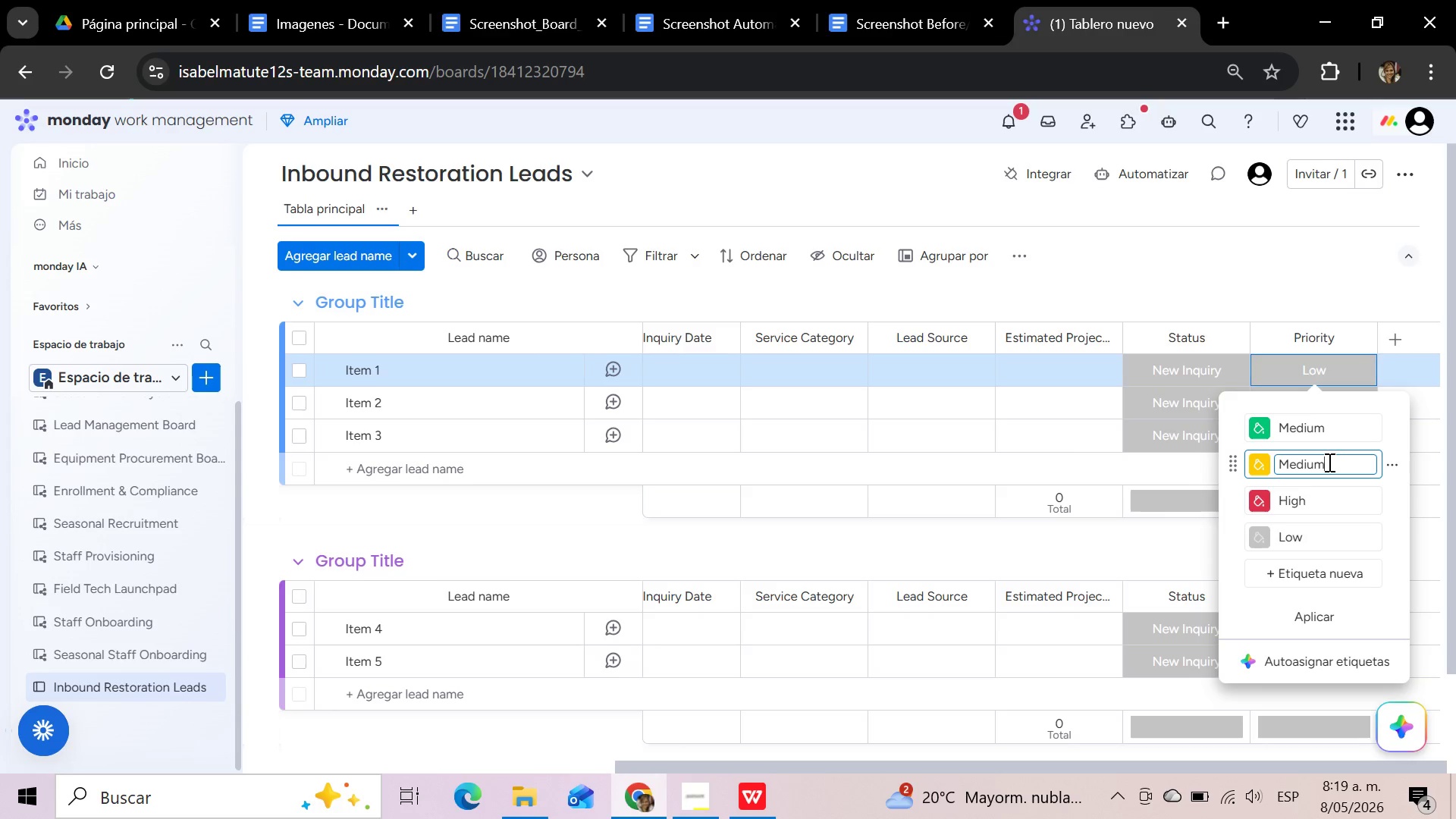 
hold_key(key=Backspace, duration=0.94)
 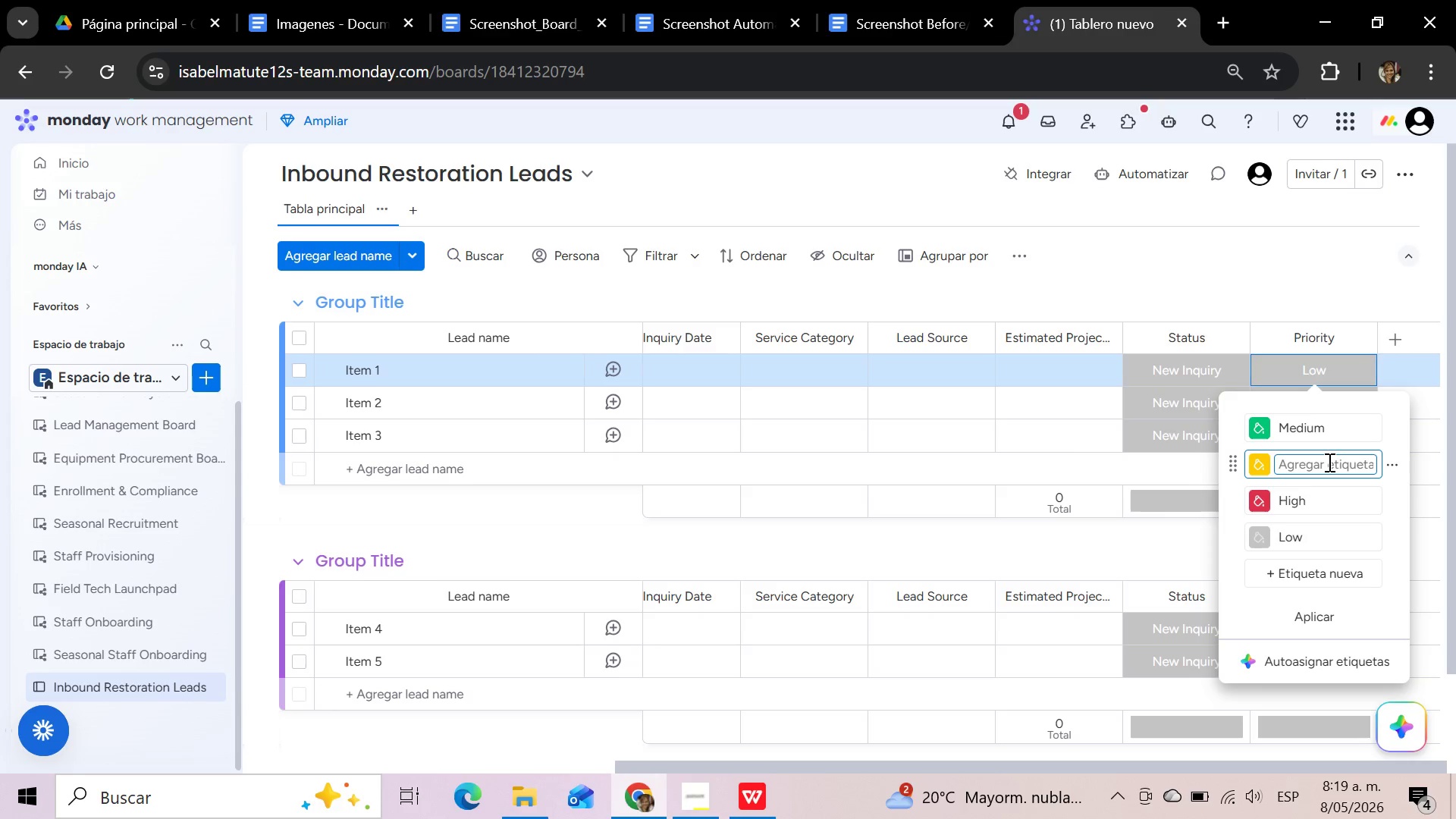 
type(High)
 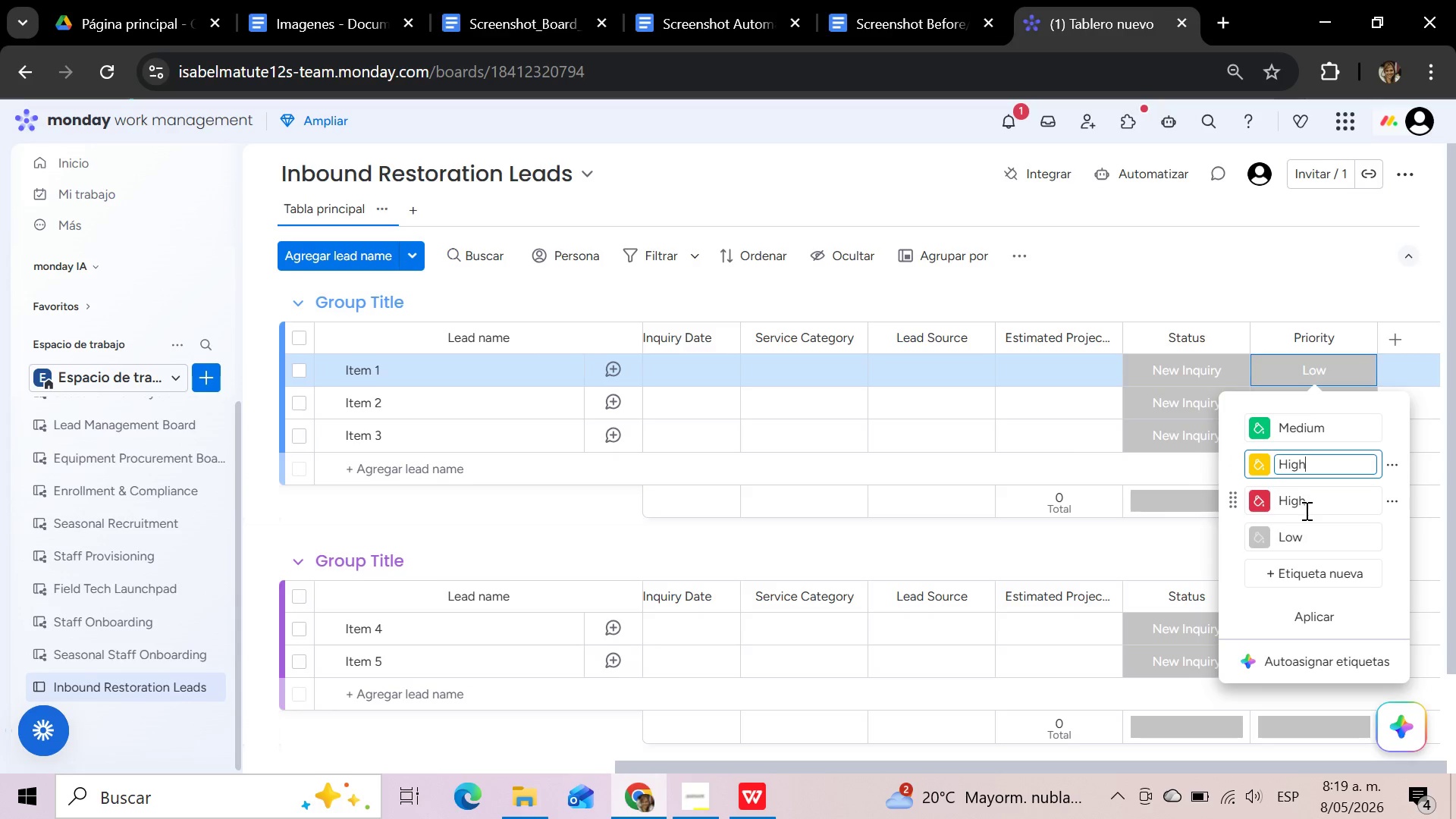 
left_click([1306, 496])
 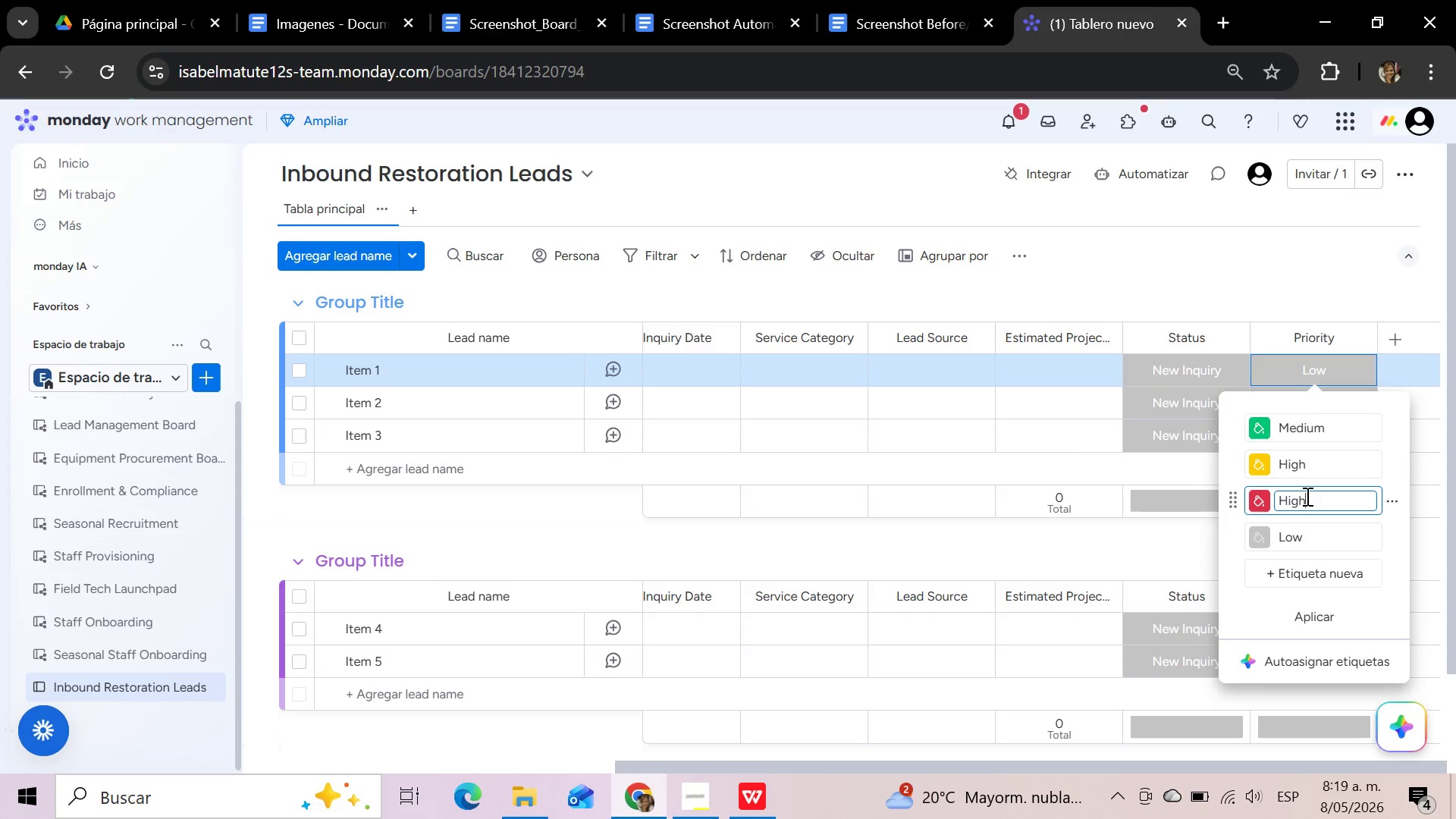 
hold_key(key=Backspace, duration=1.44)
 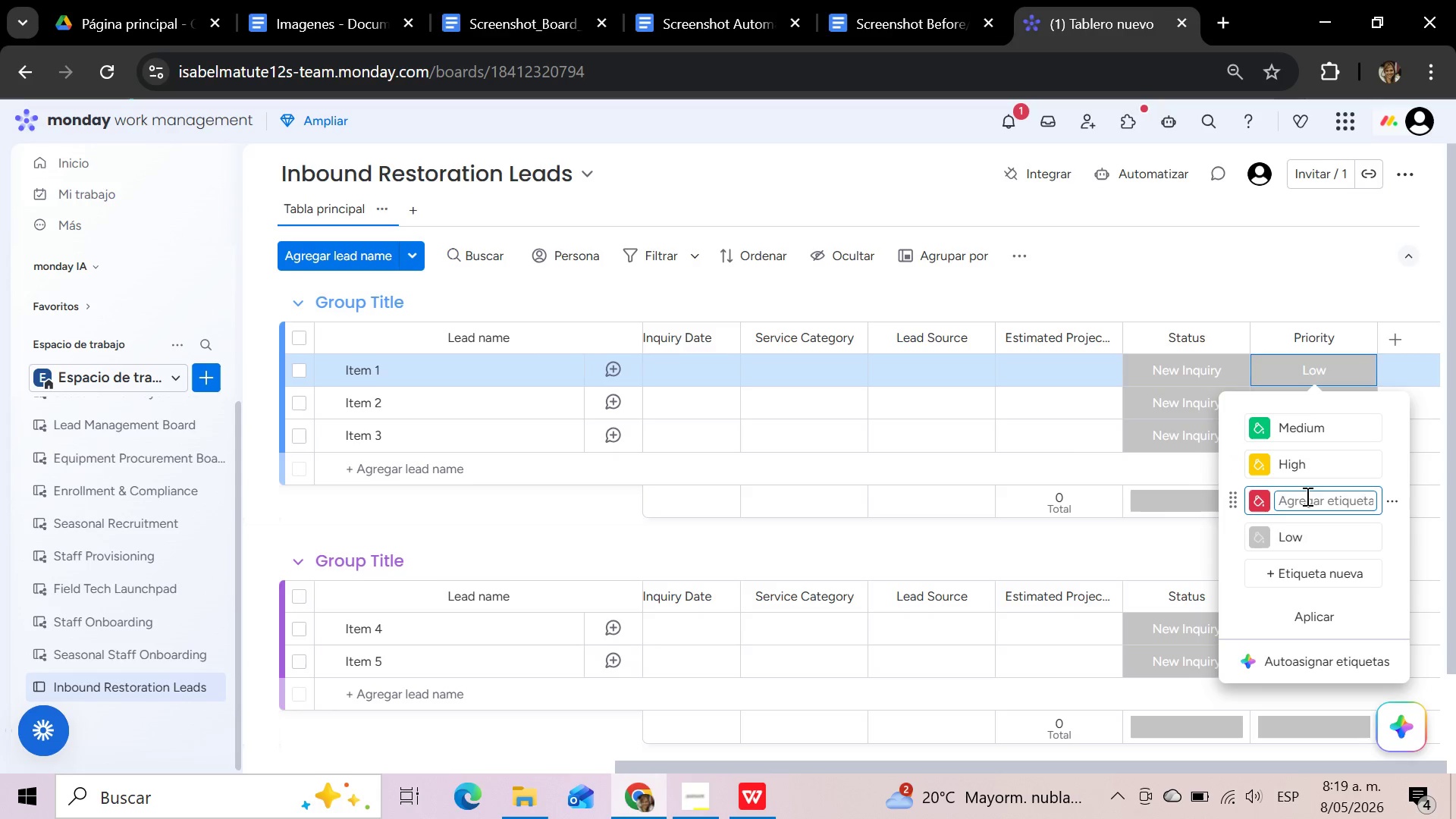 
type(Critical)
 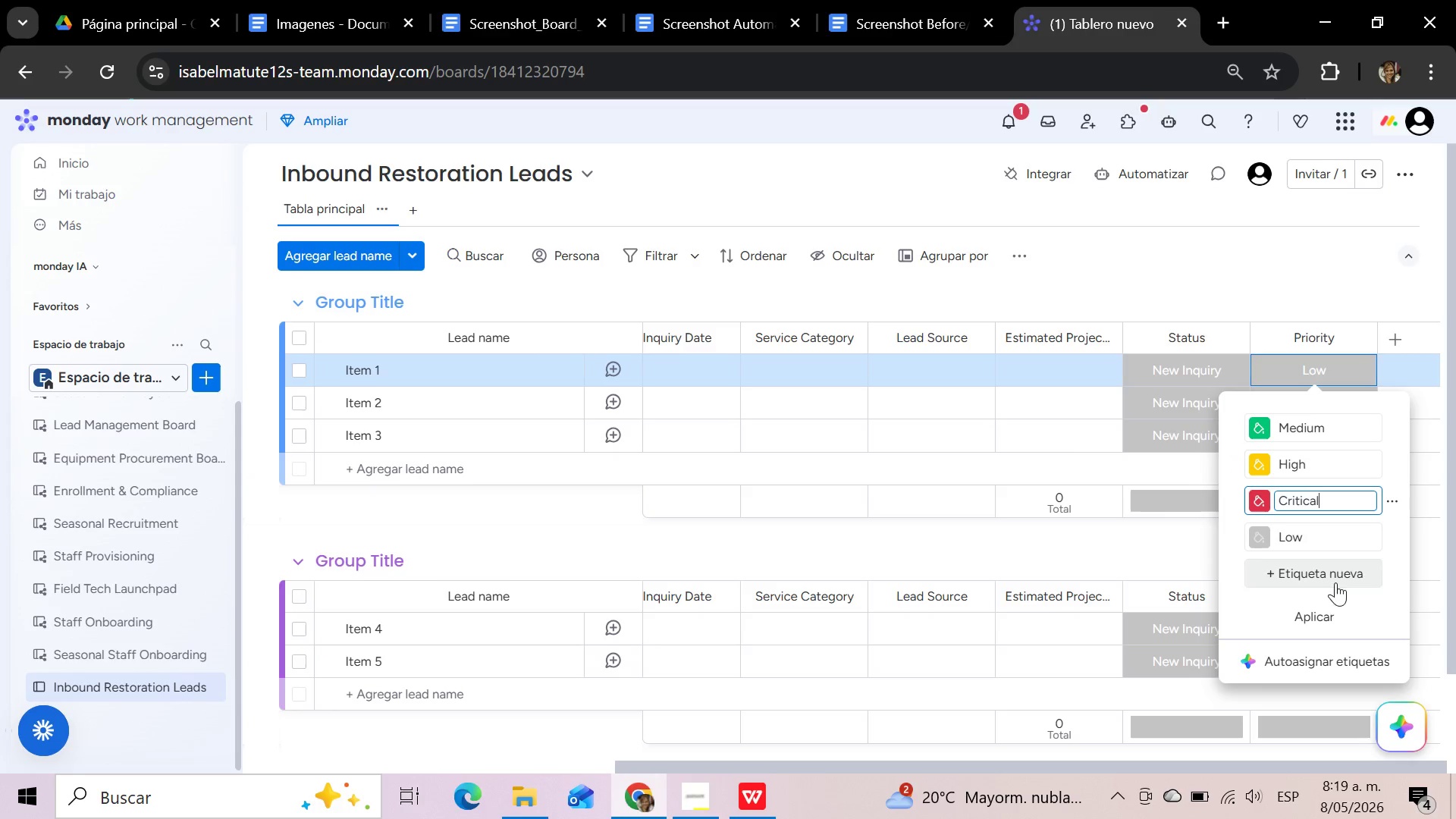 
left_click([1324, 614])
 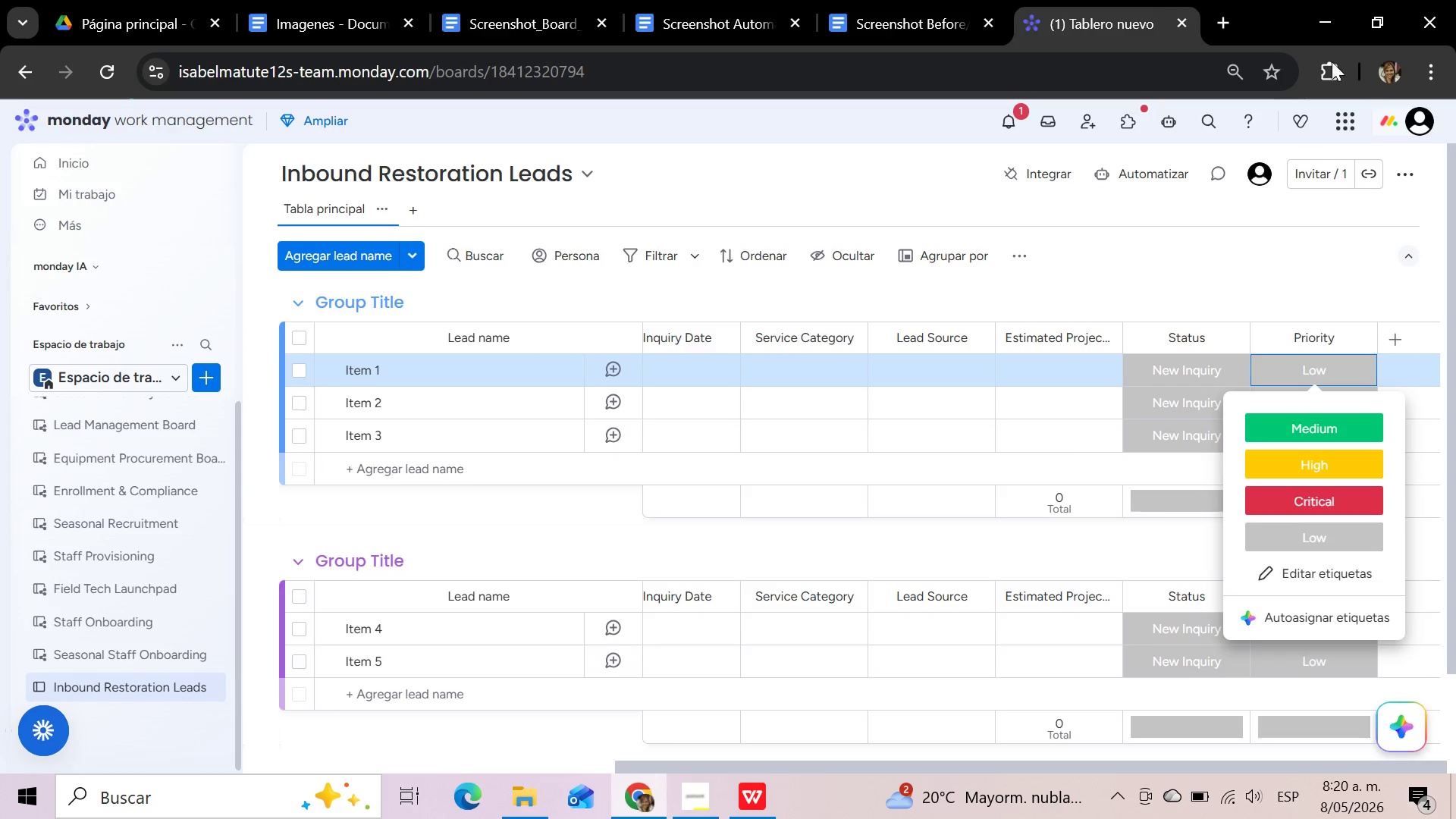 
wait(49.47)
 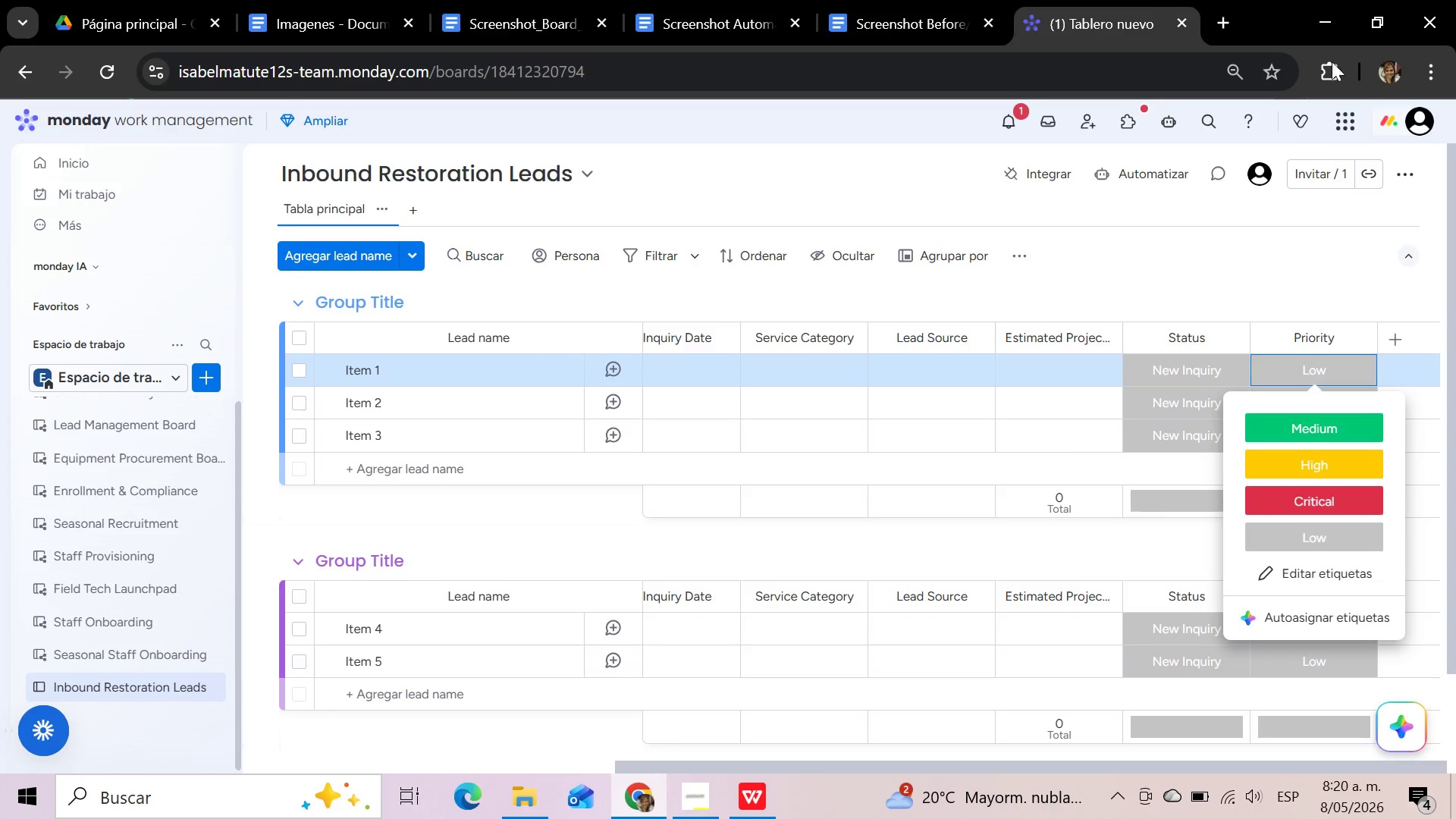 
left_click([827, 365])
 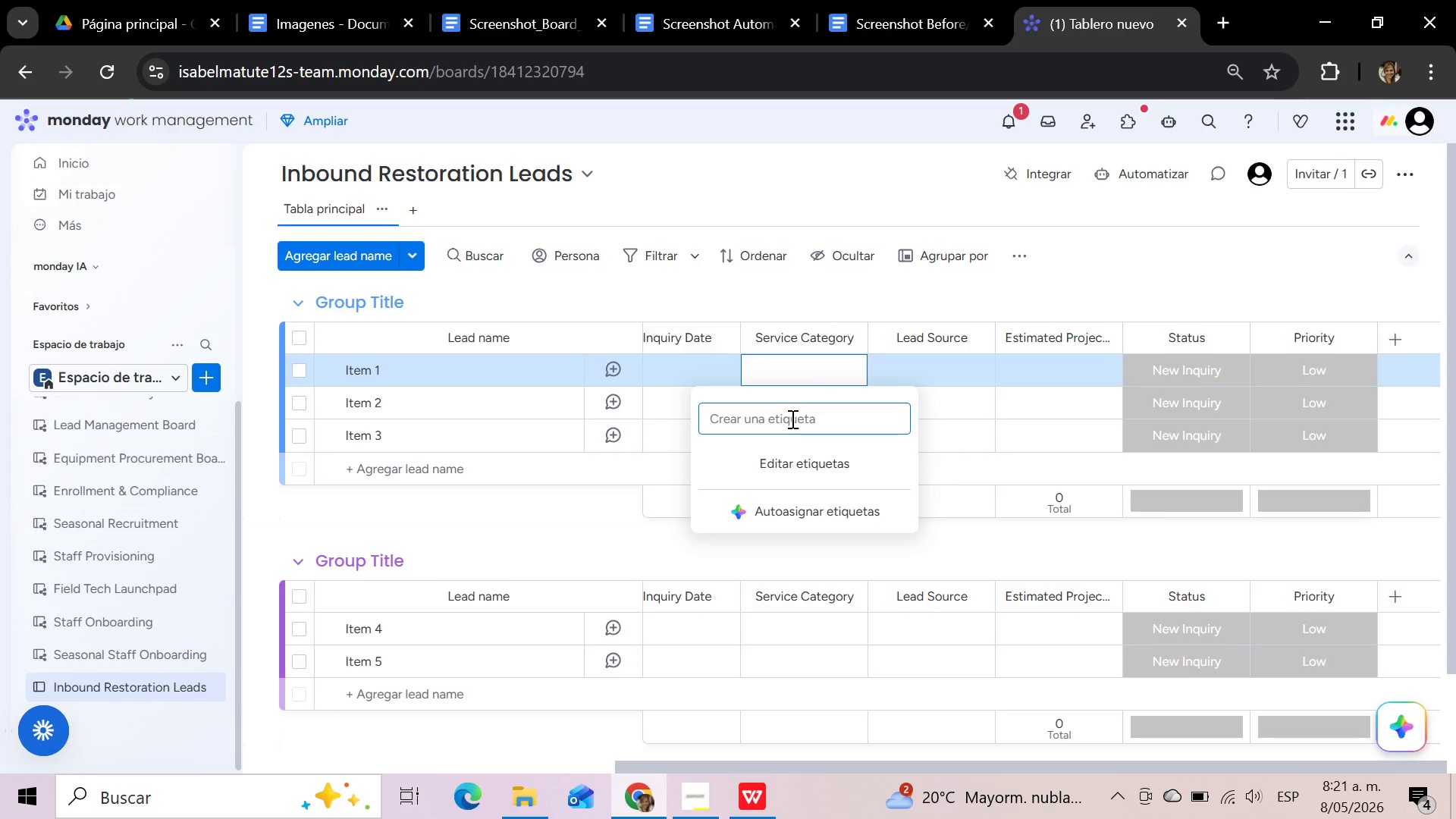 
wait(39.11)
 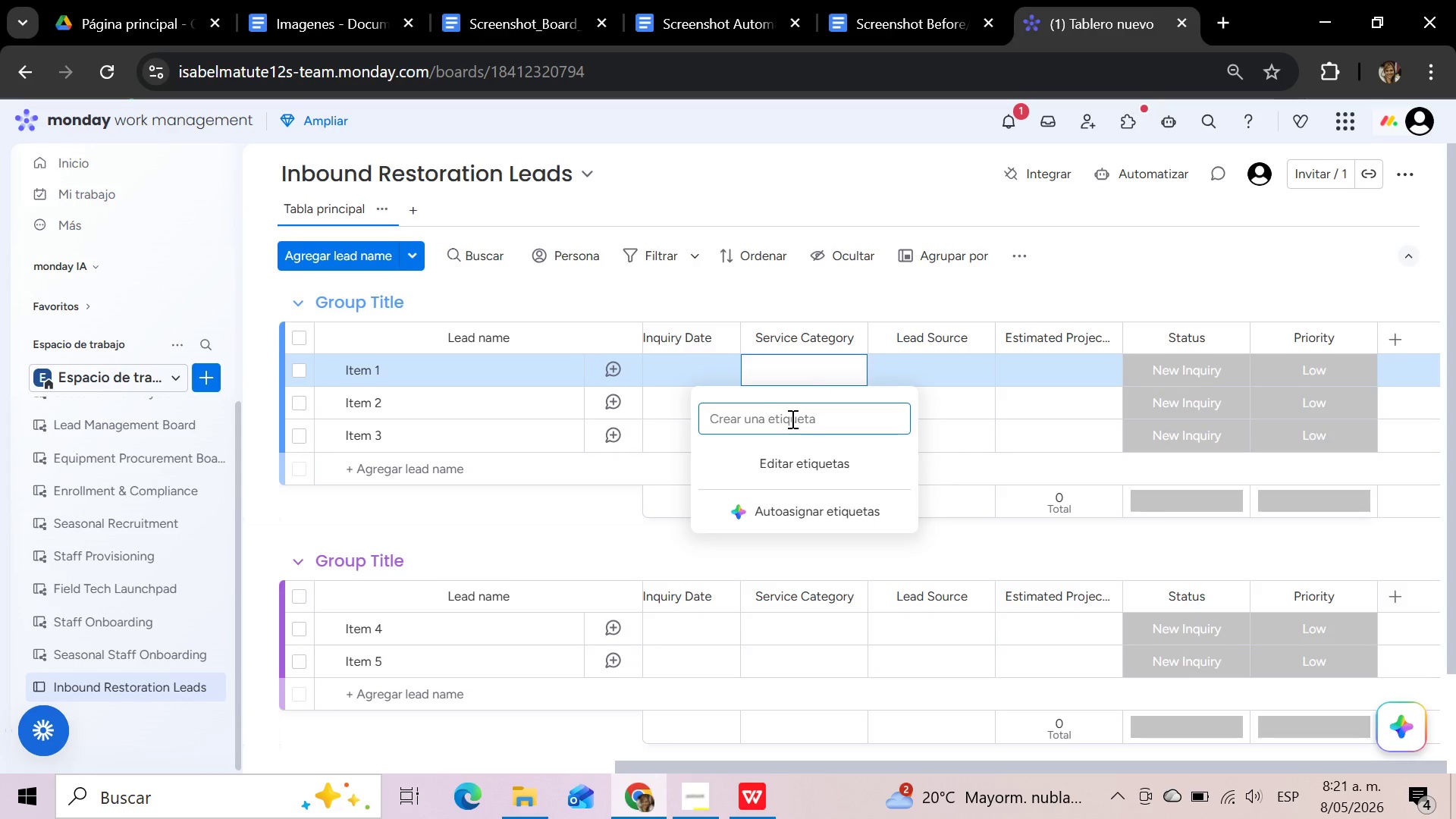 
type(Body&Paint)
 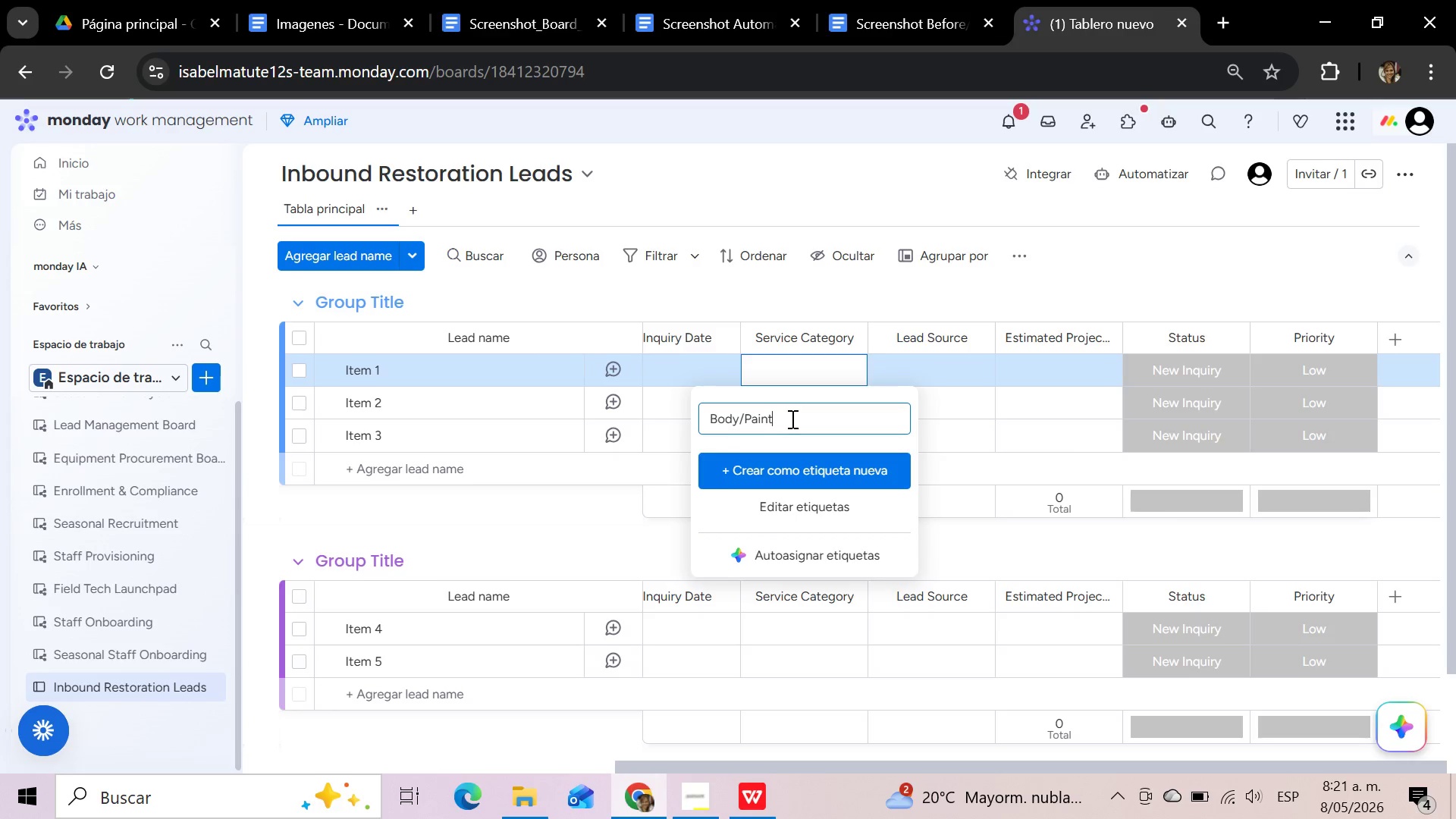 
left_click([799, 460])
 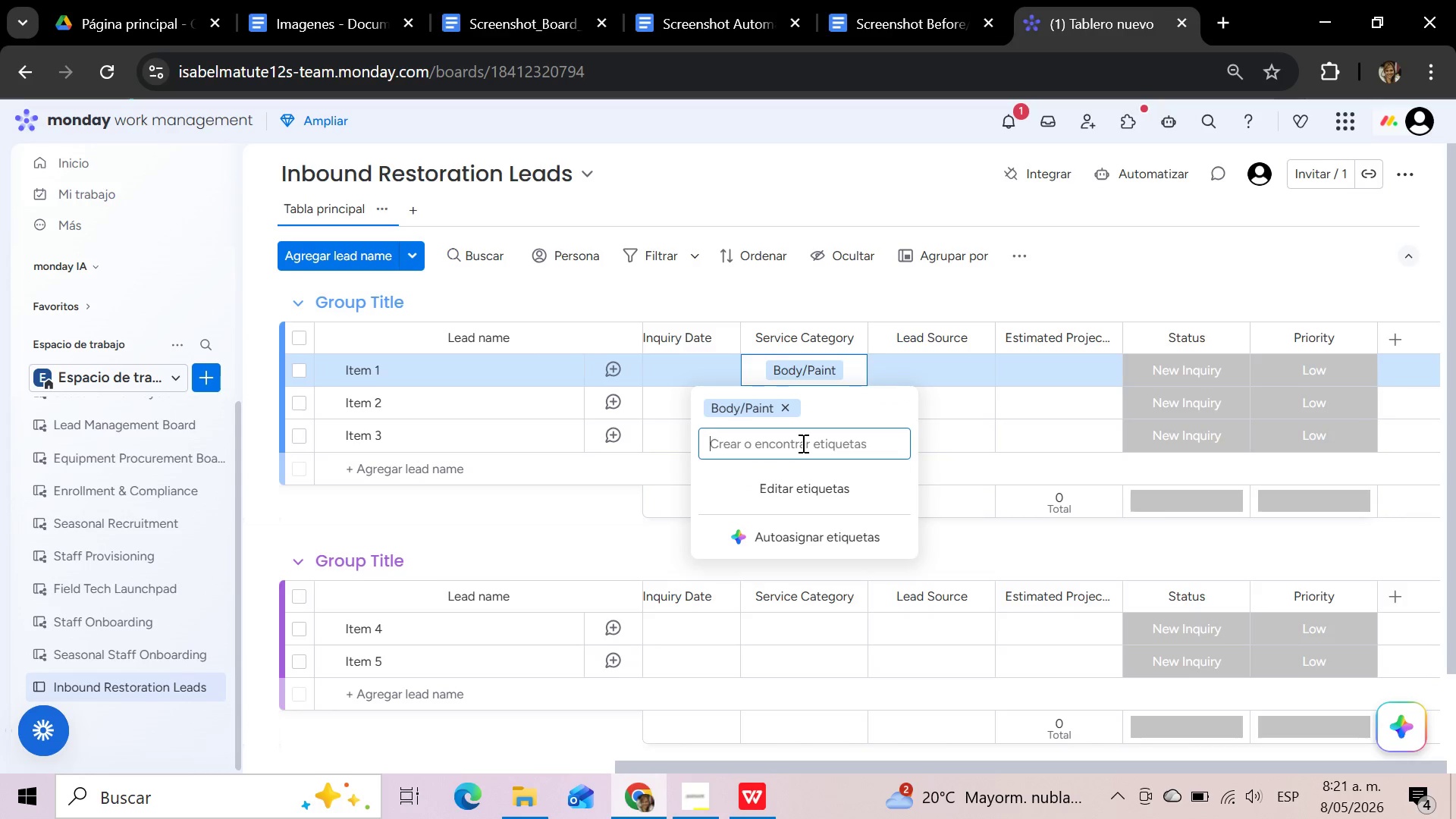 
left_click([802, 443])
 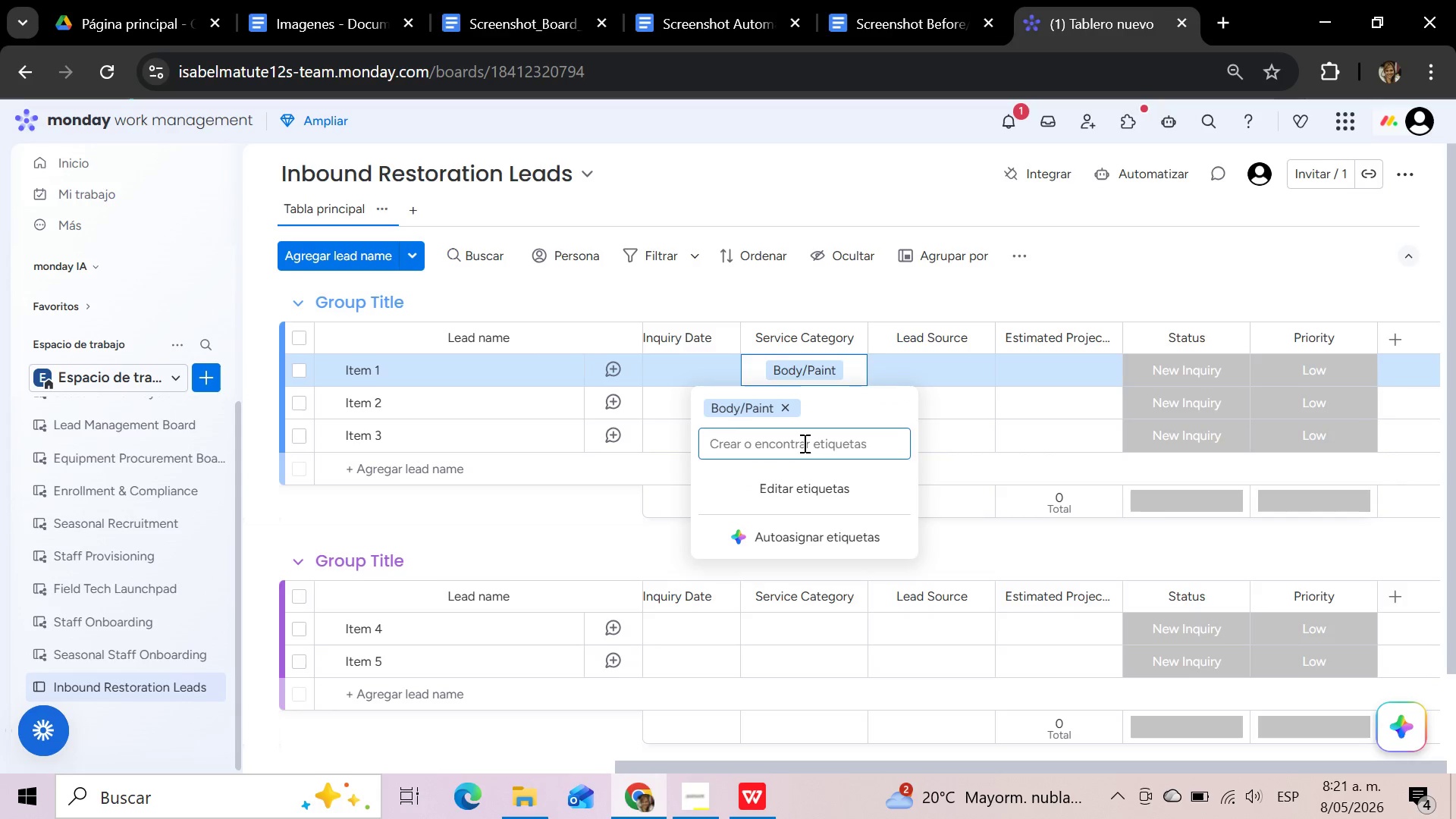 
type(Engine)
 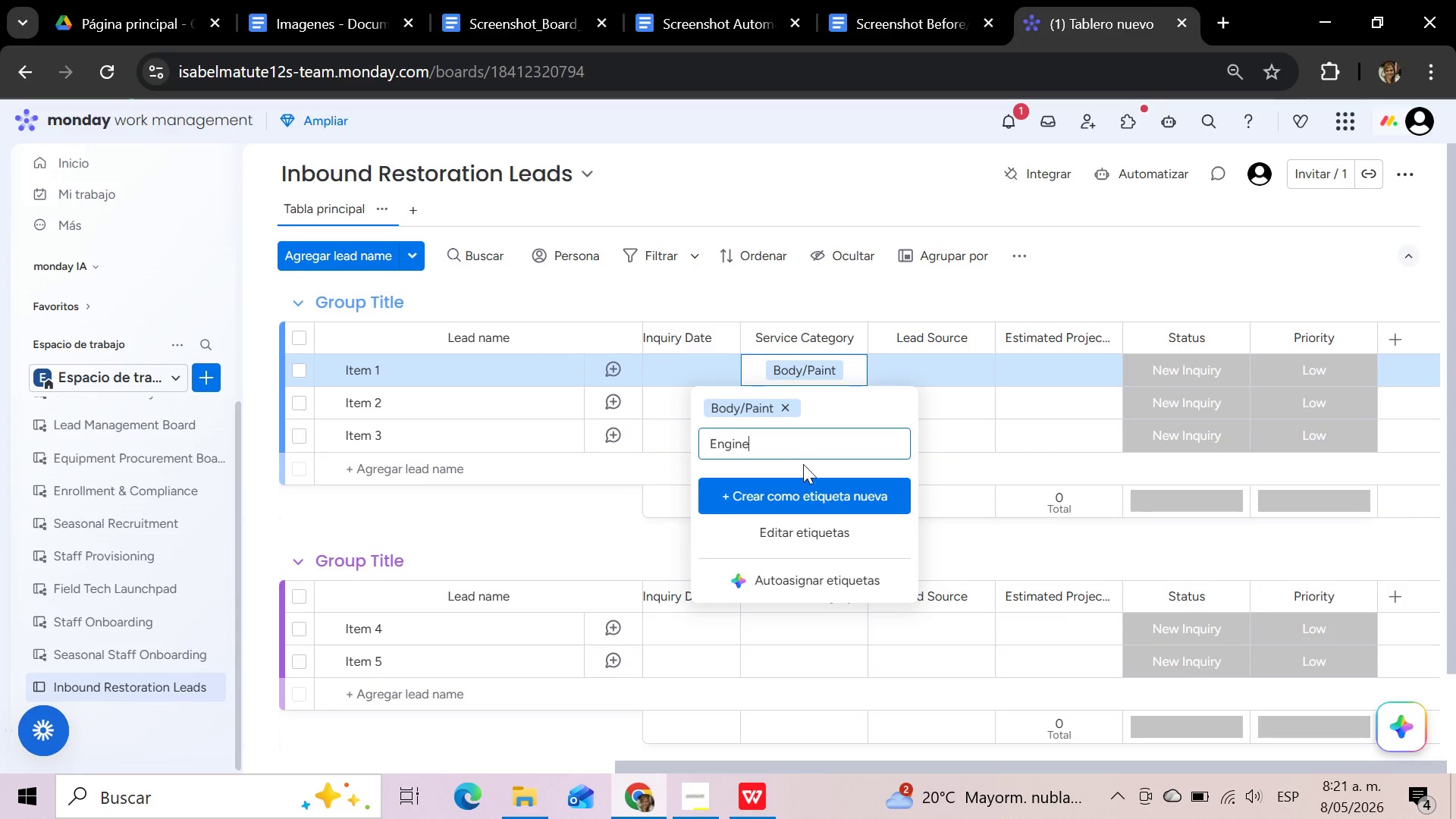 
left_click([802, 491])
 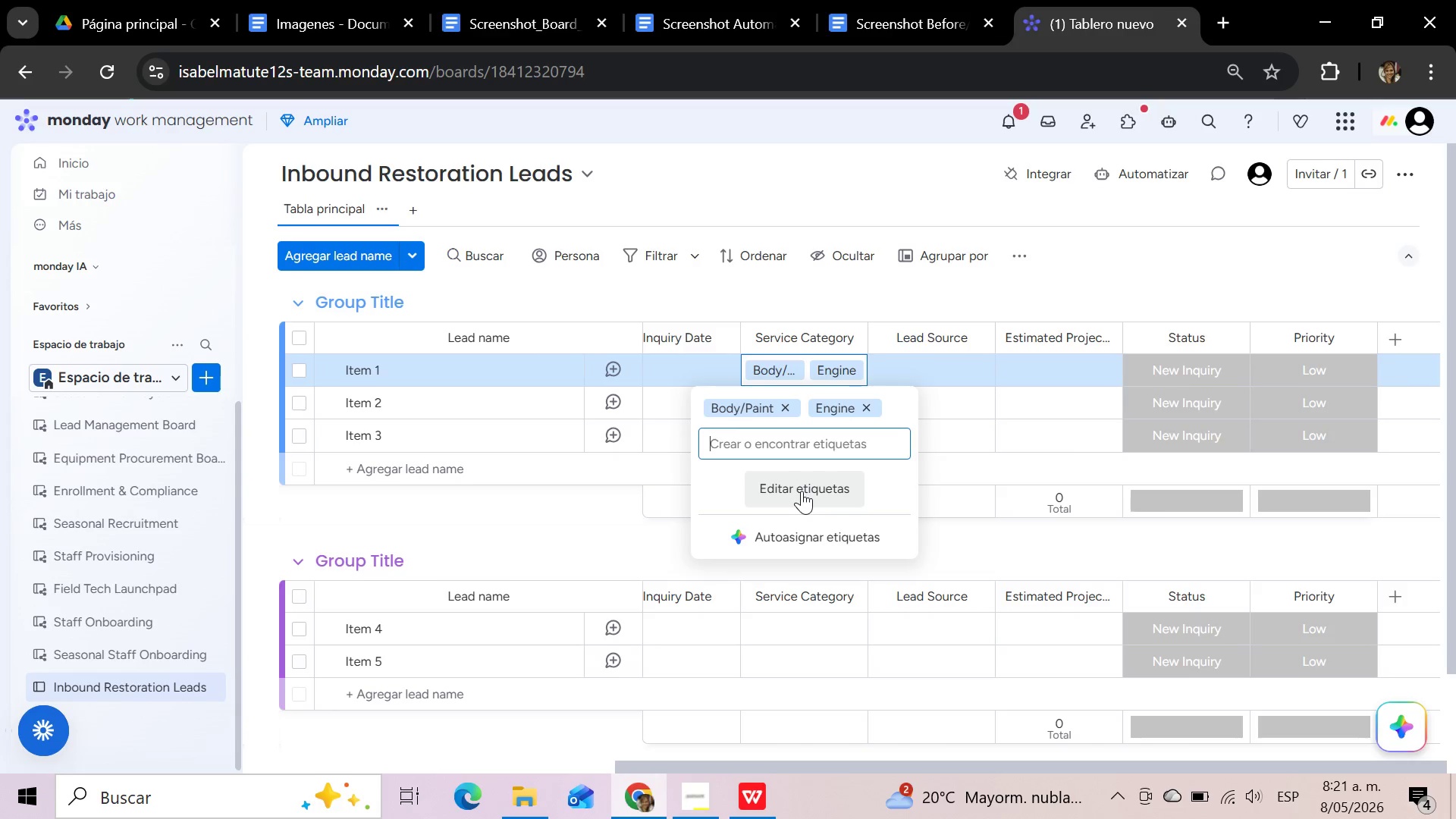 
left_click([802, 445])
 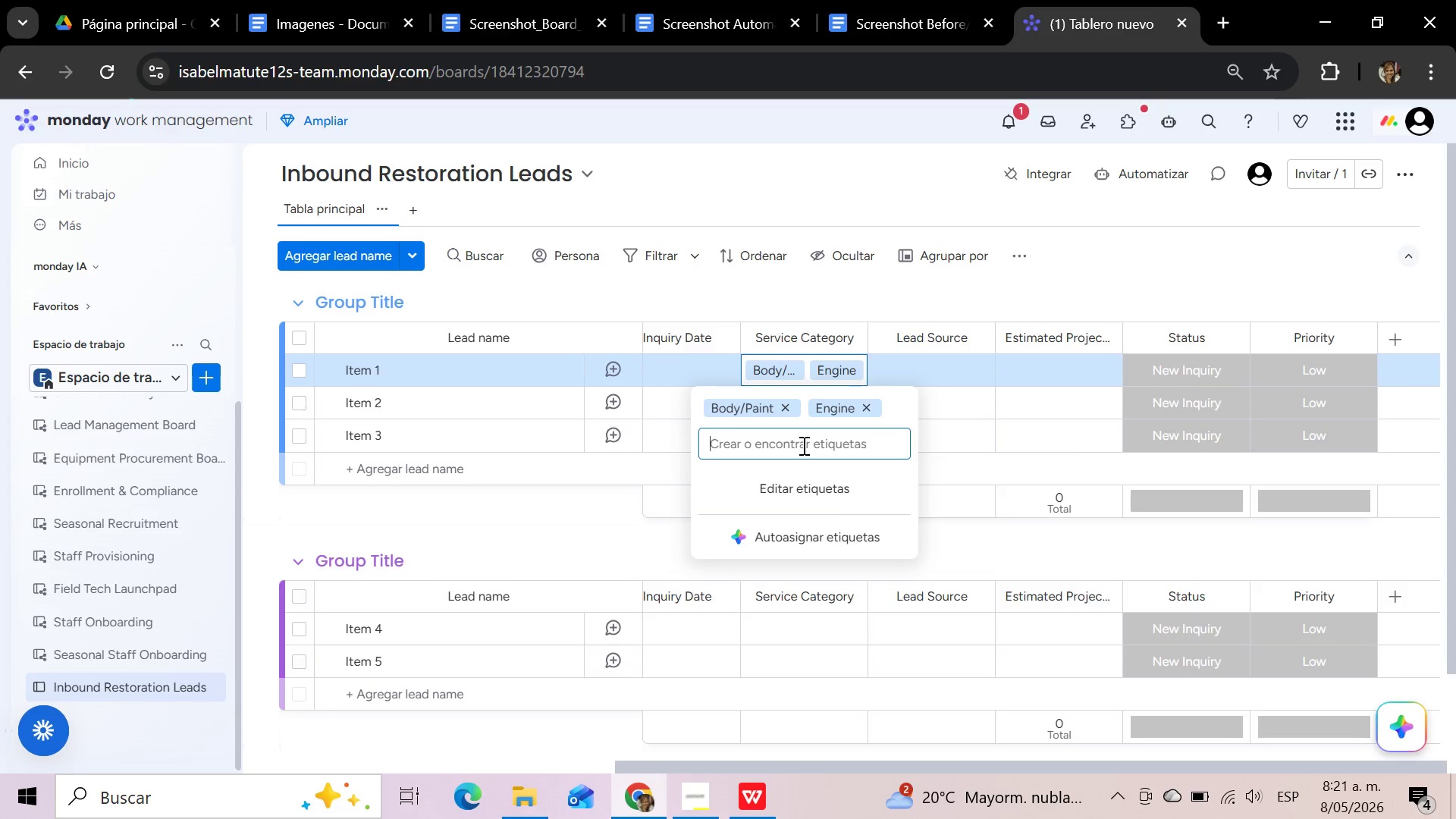 
type(Full Resta)
key(Backspace)
type(oration)
 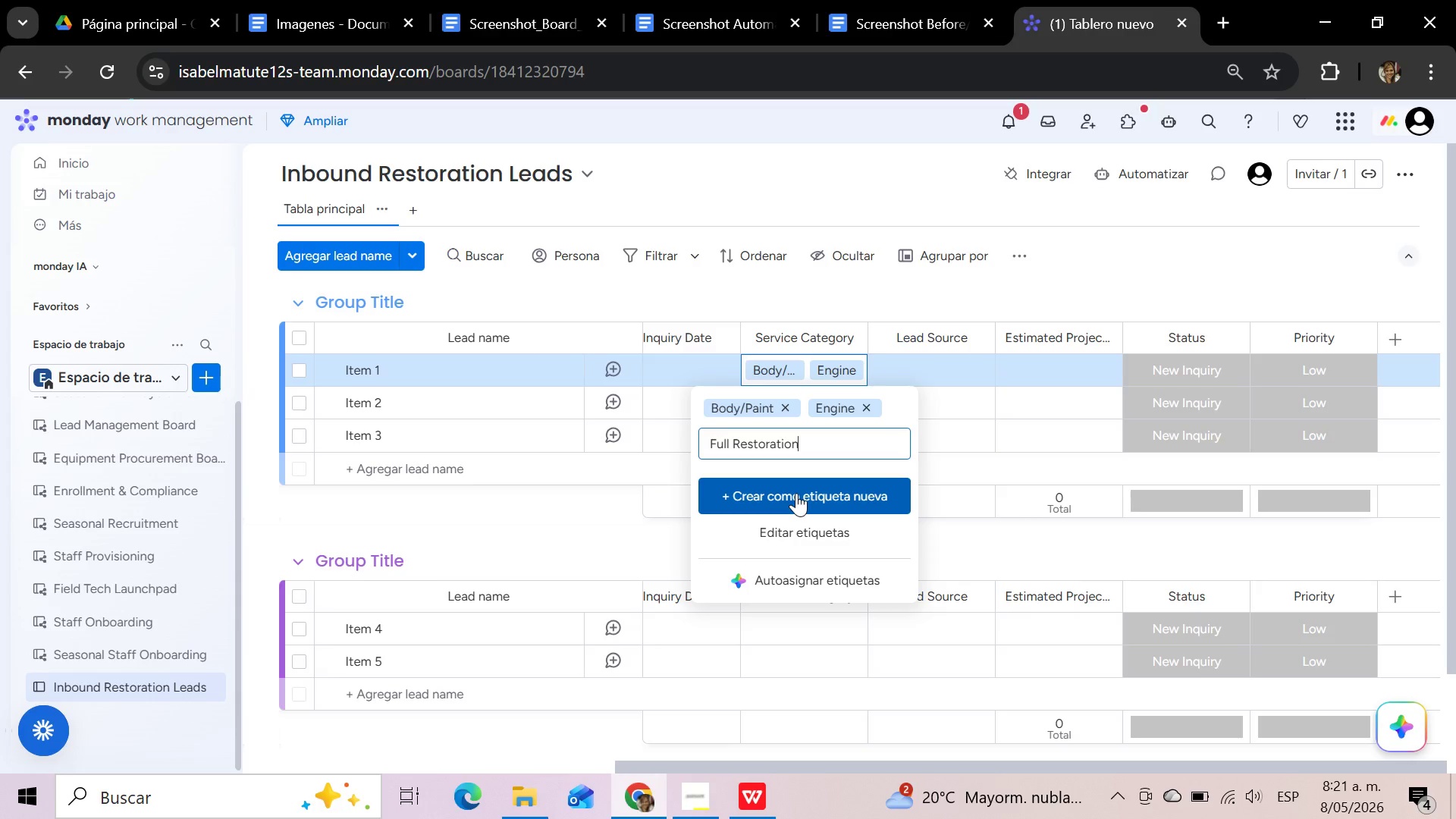 
wait(7.61)
 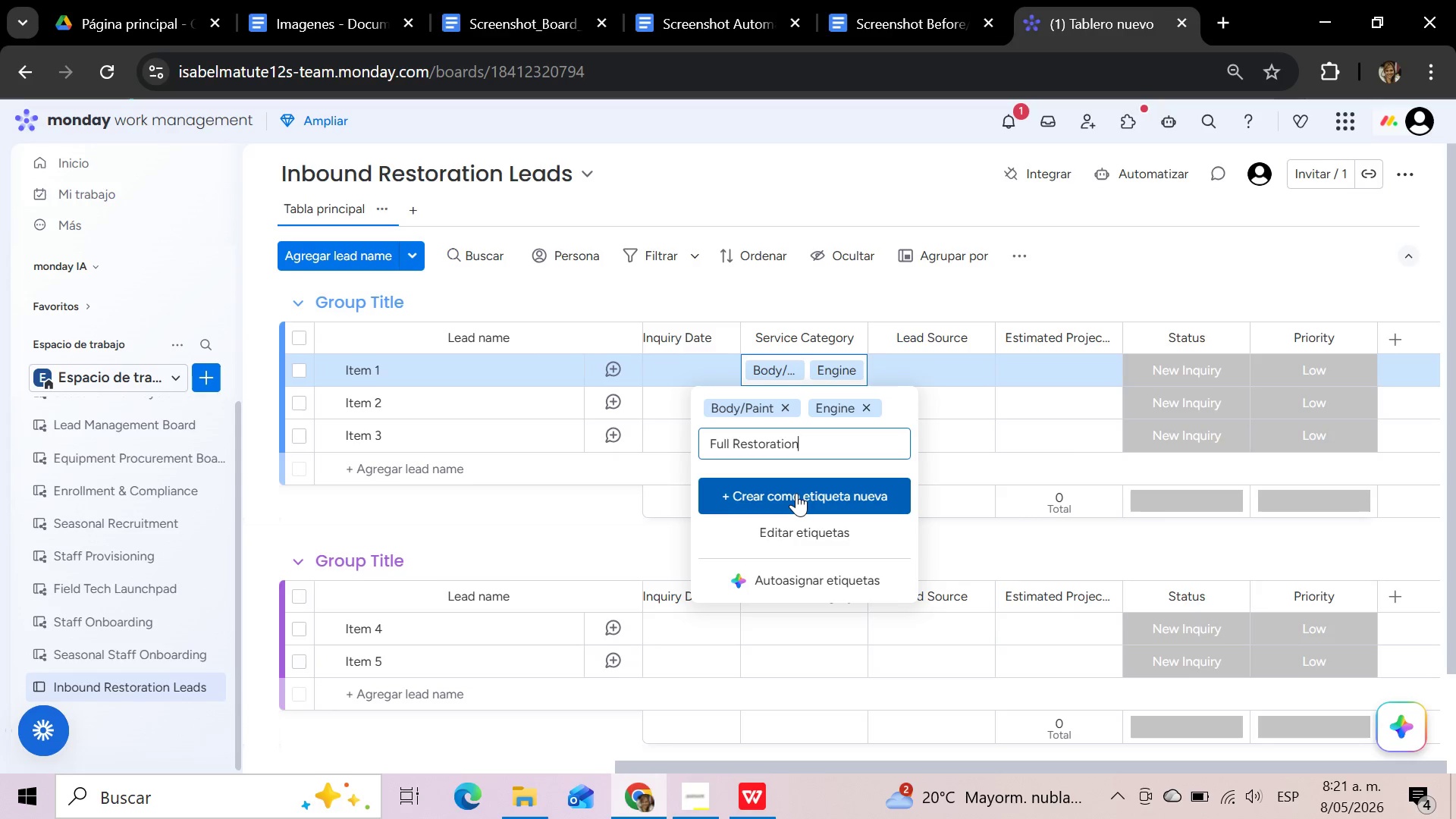 
left_click([796, 493])
 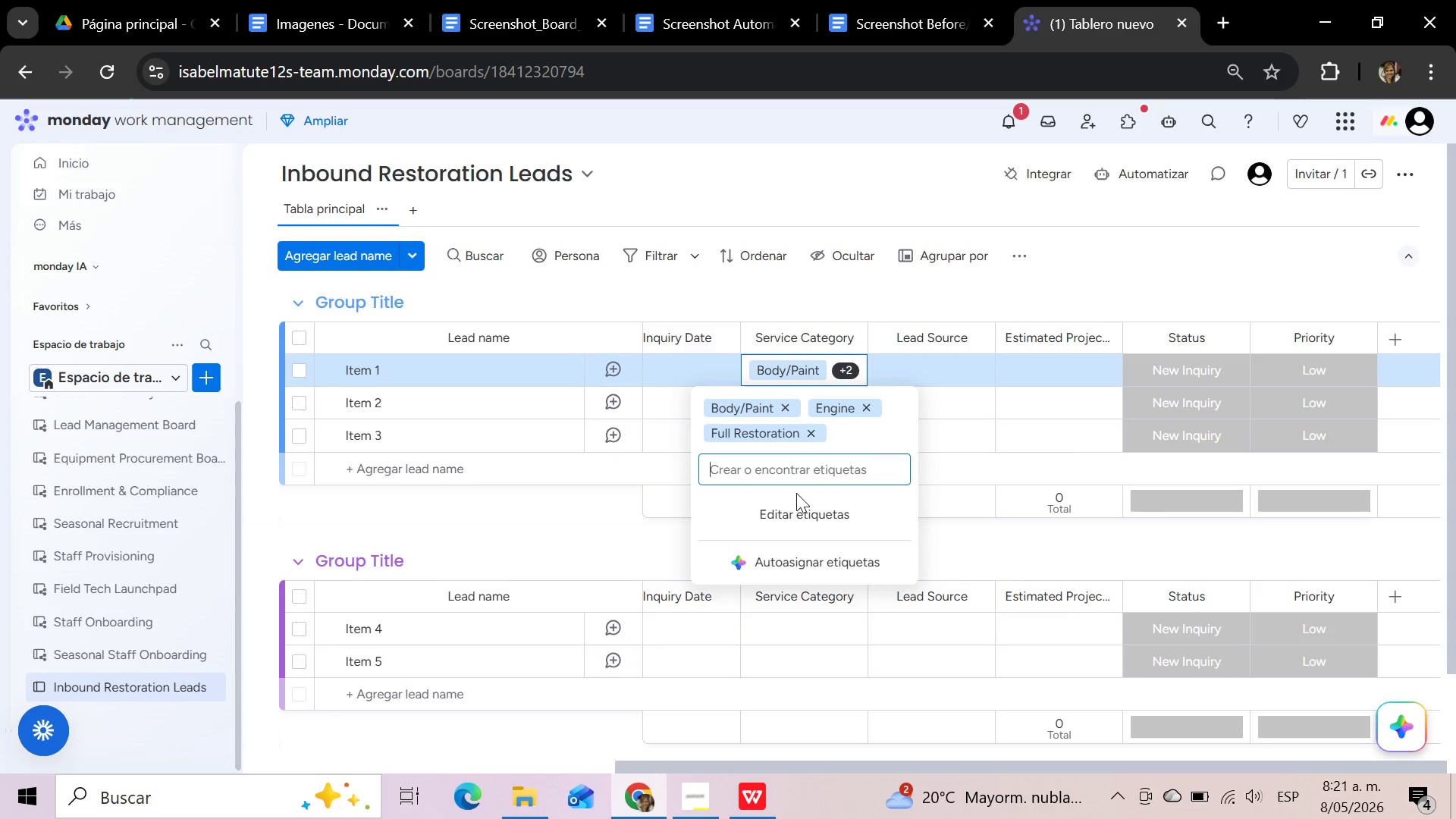 
wait(5.06)
 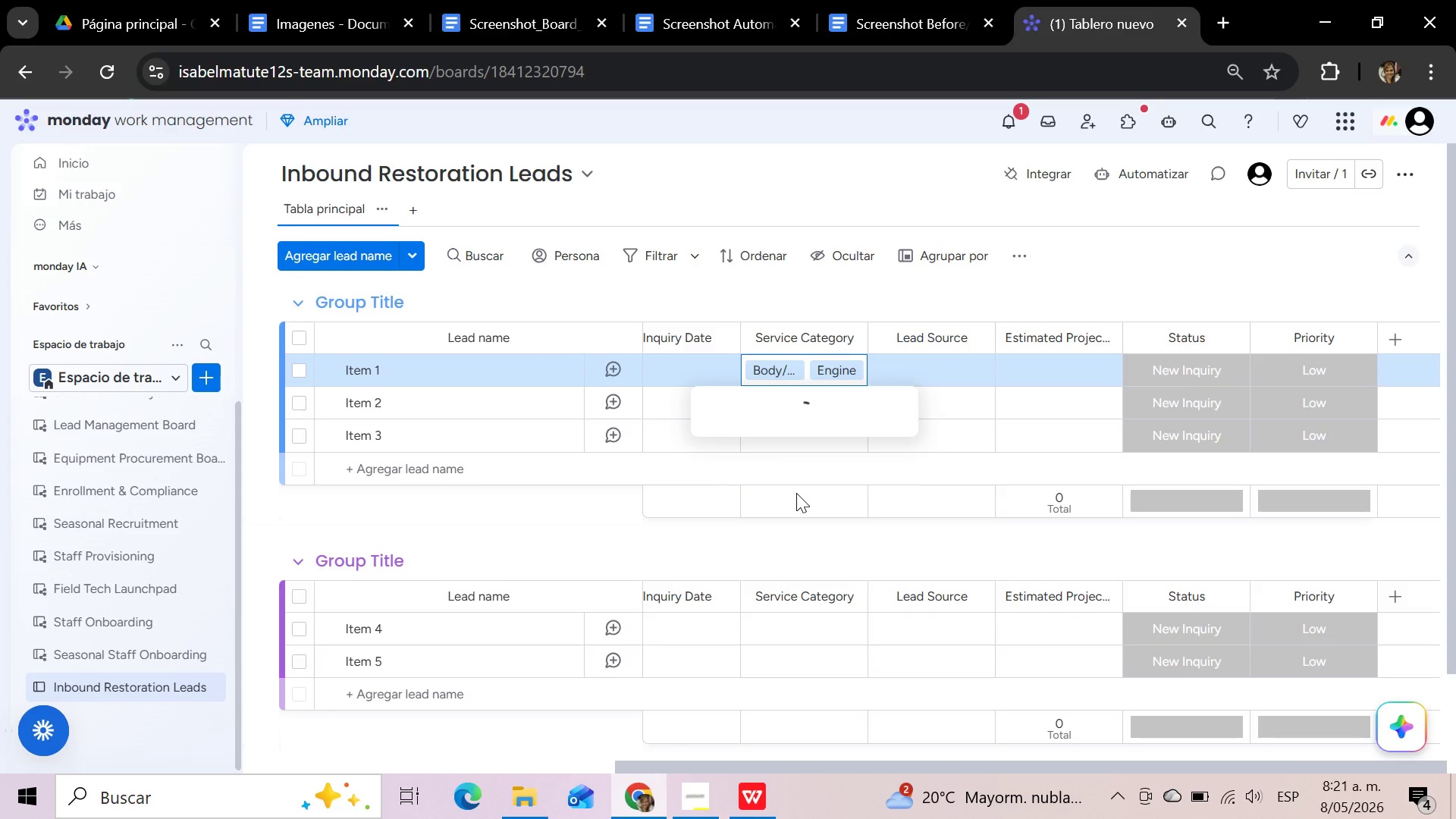 
left_click([789, 472])
 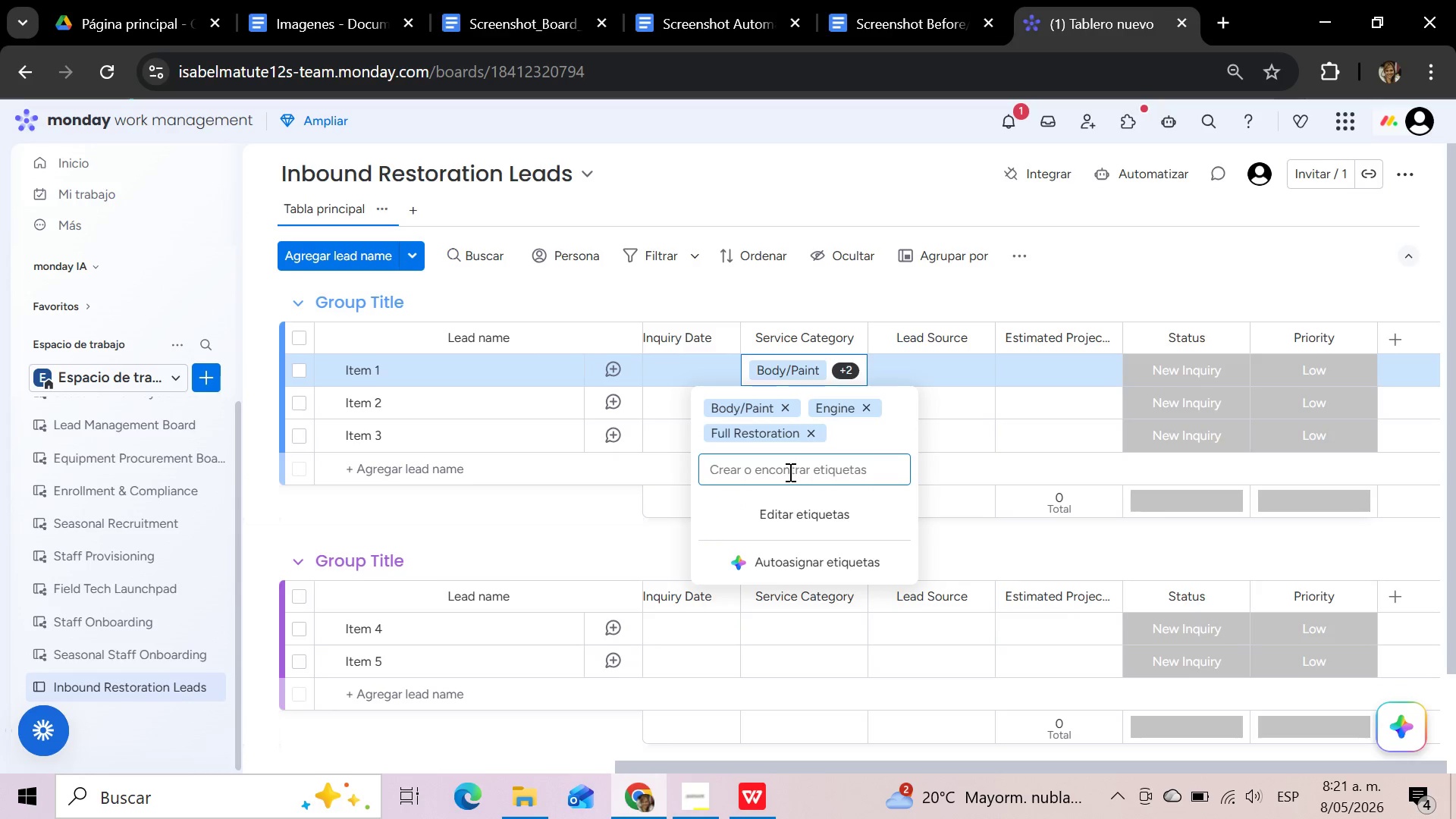 
type(IN)
key(Backspace)
type(nterior)
 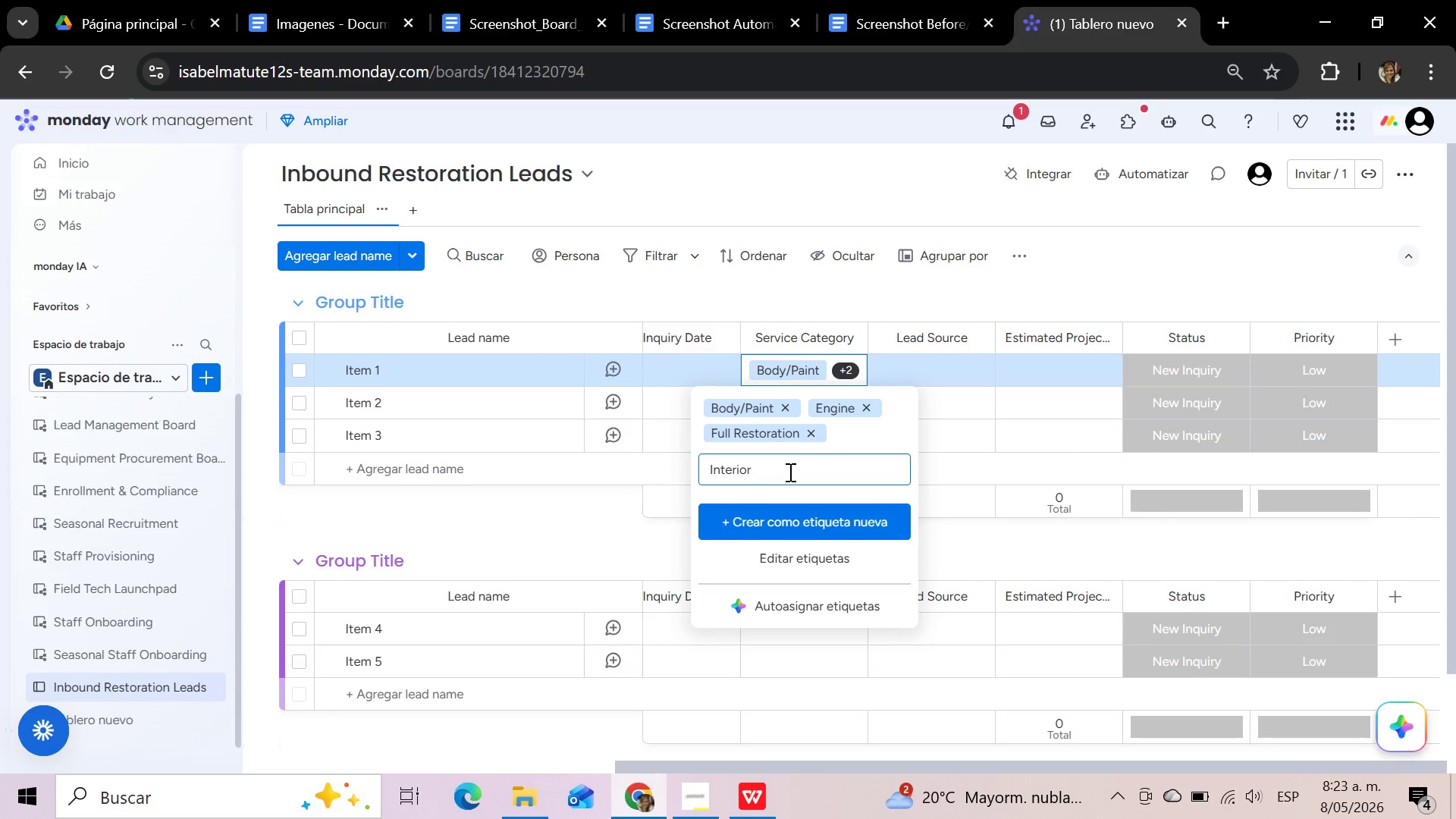 
wait(68.16)
 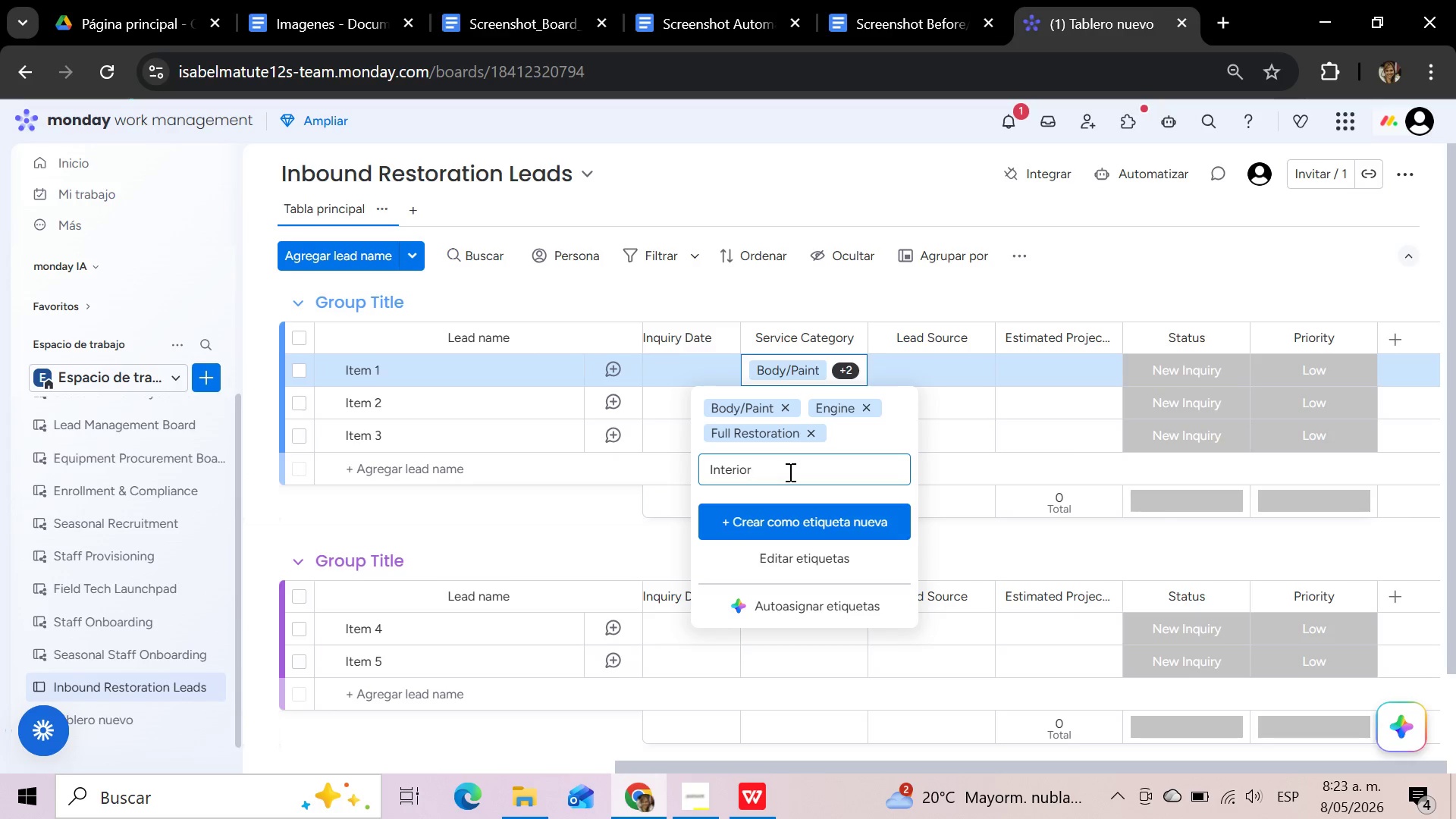 
left_click([808, 521])
 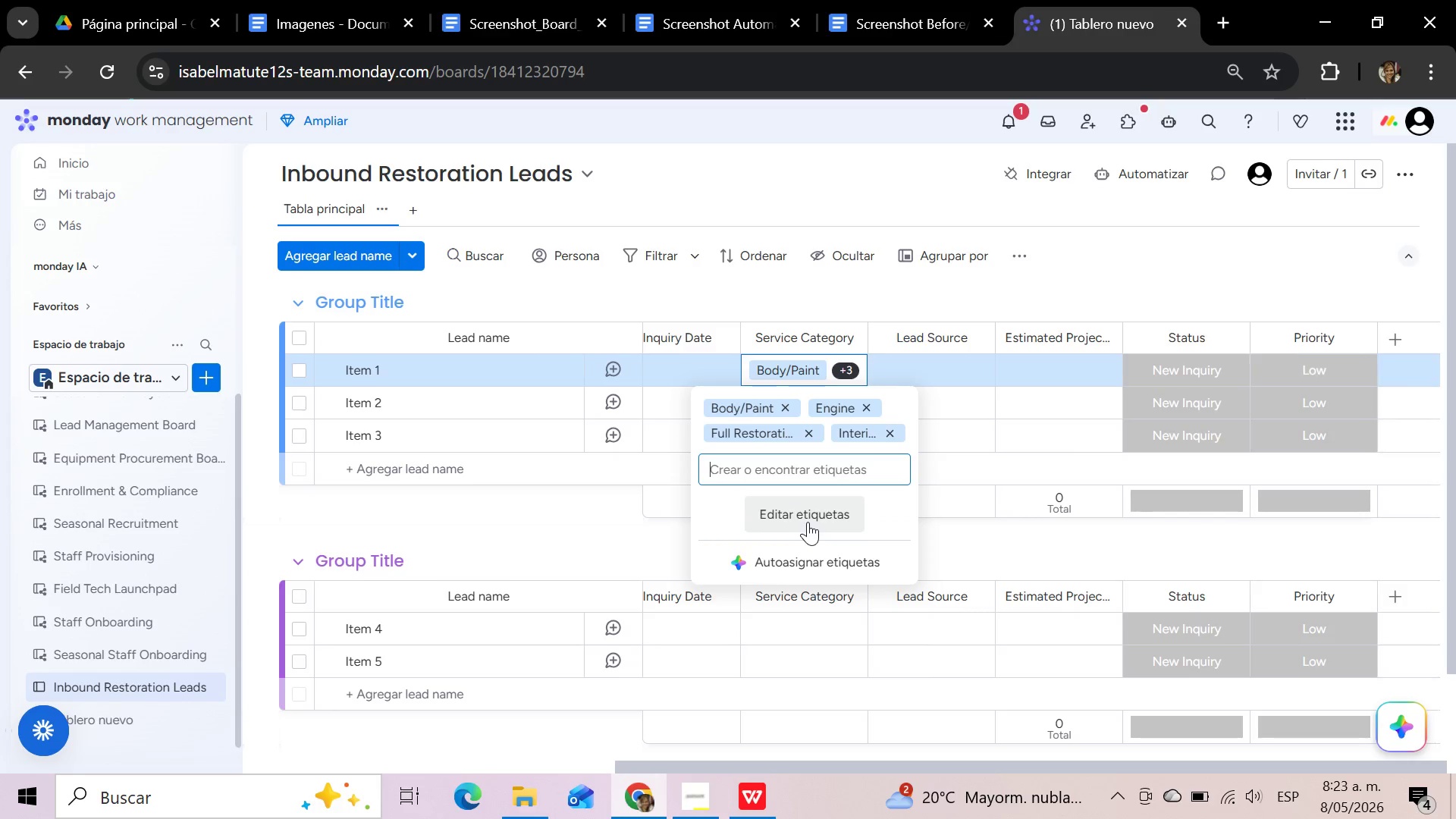 
double_click([819, 469])
 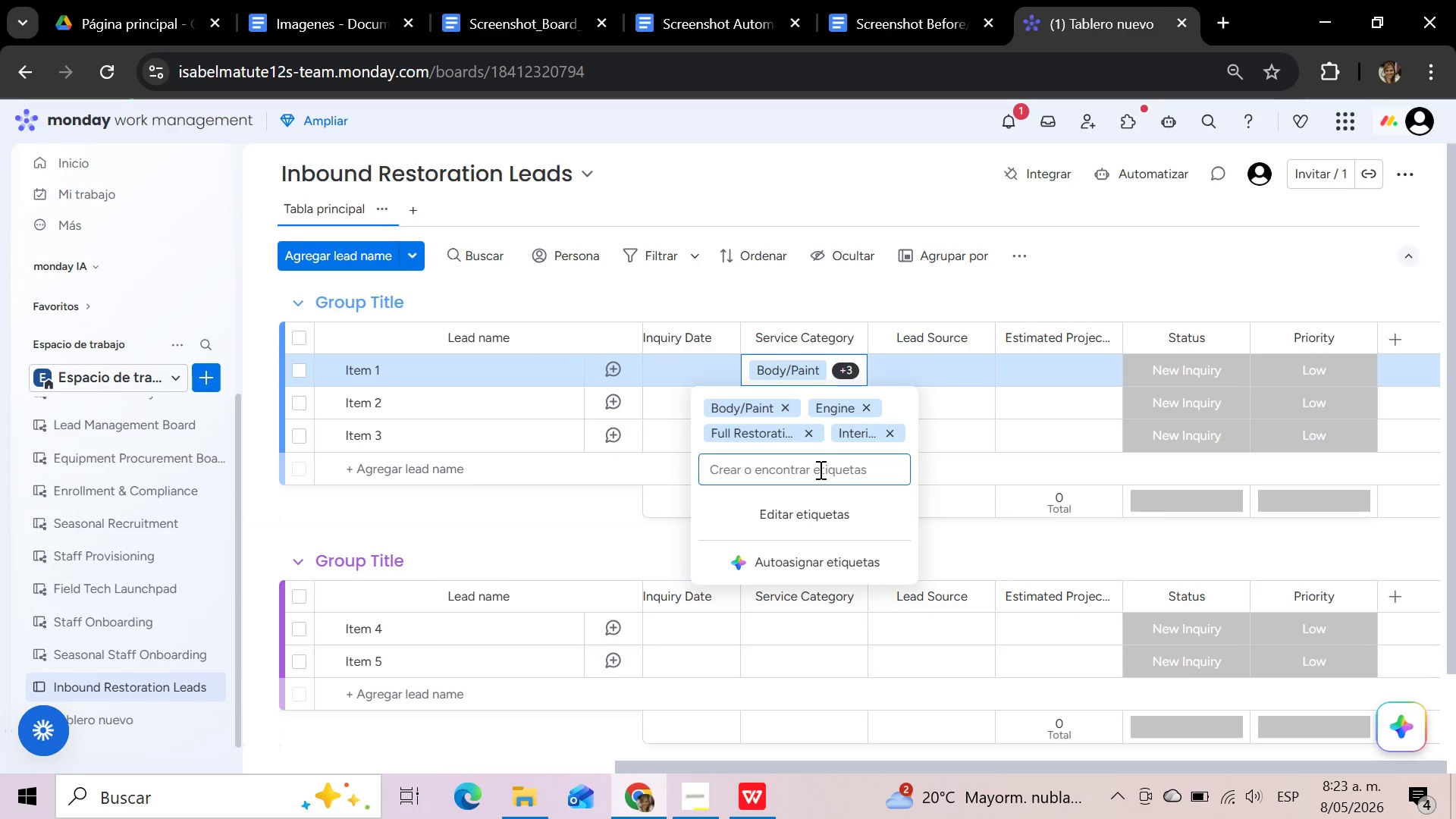 
type(Performance Upgrade)
 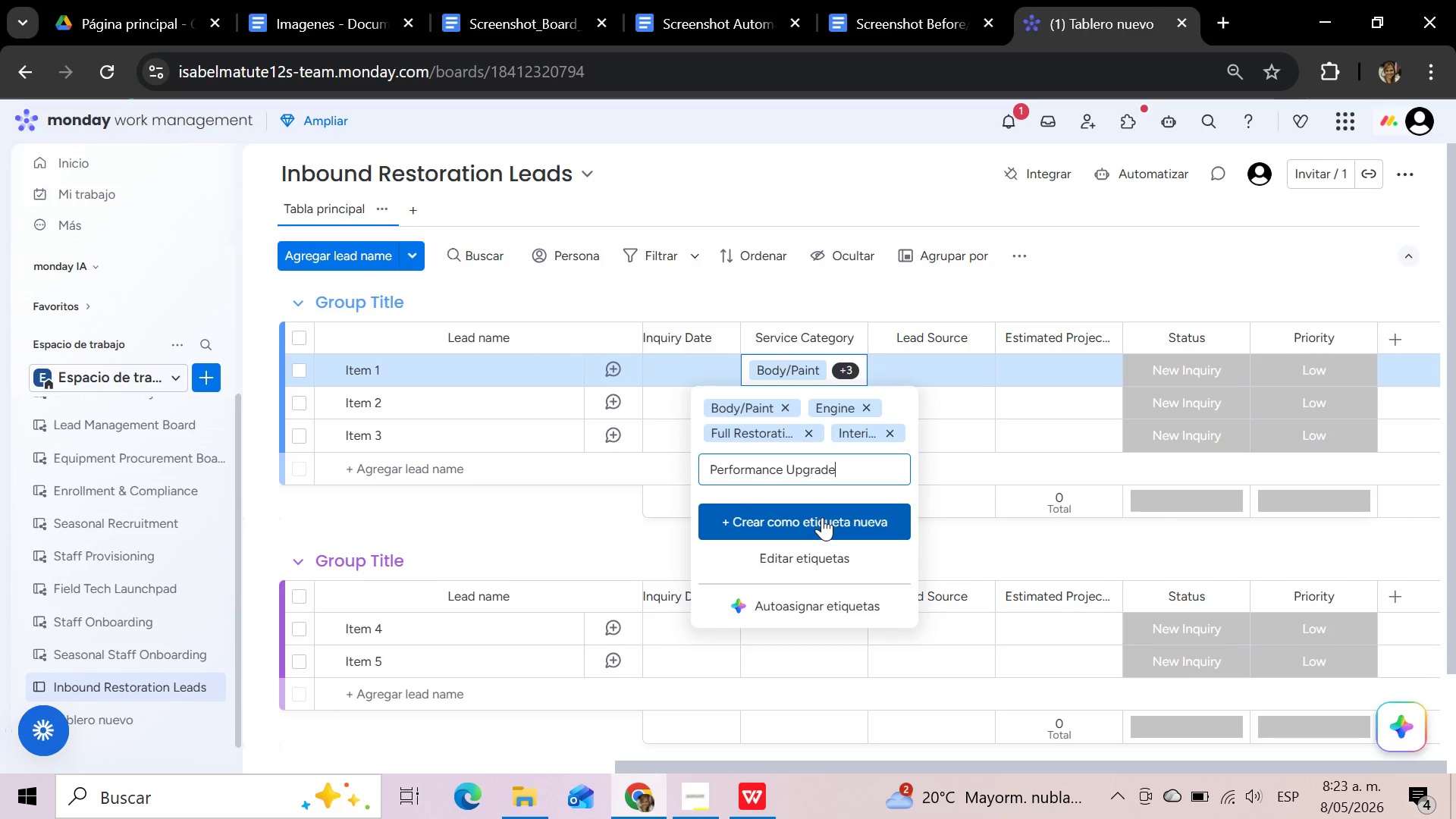 
wait(6.03)
 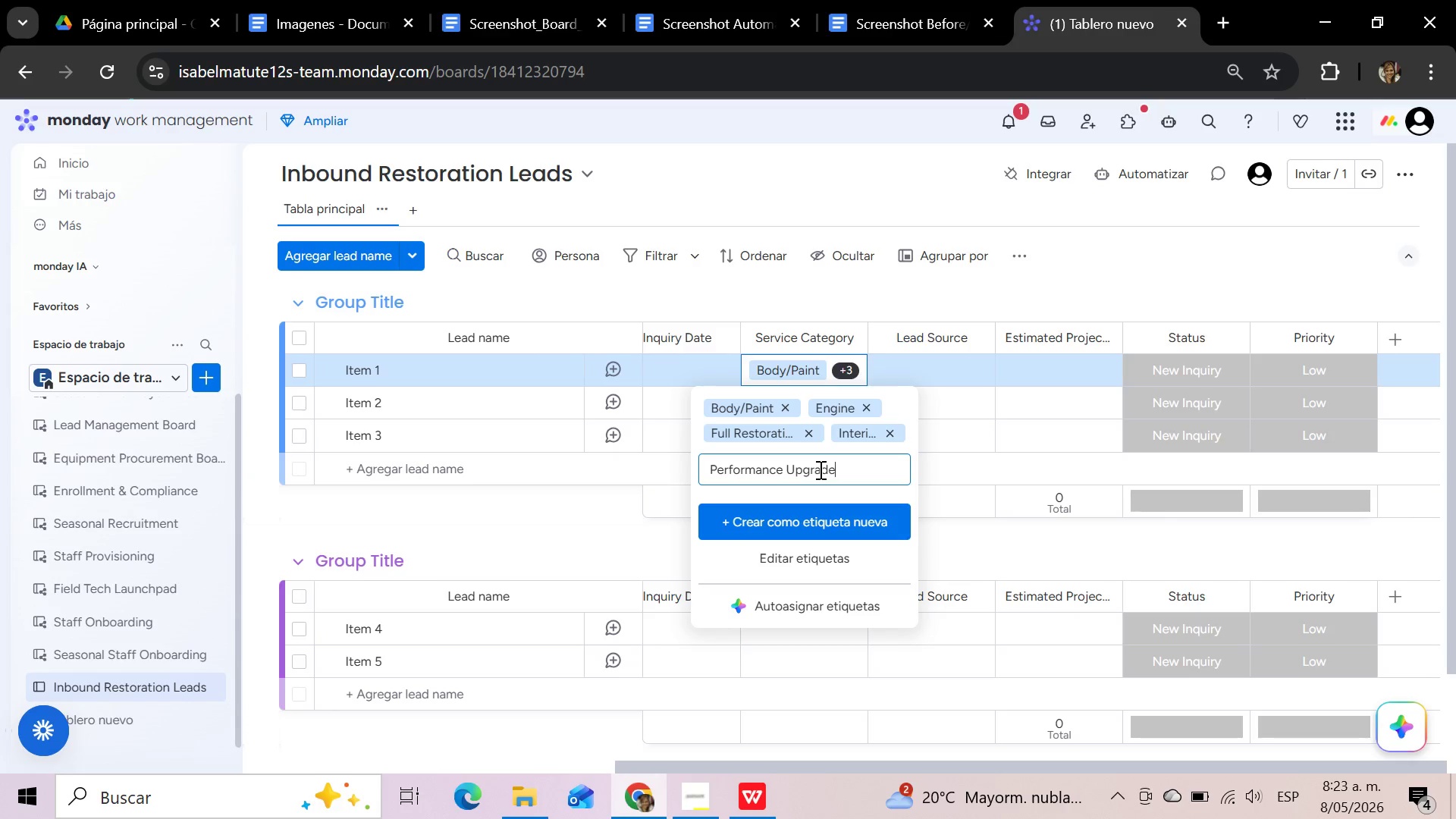 
left_click([823, 517])
 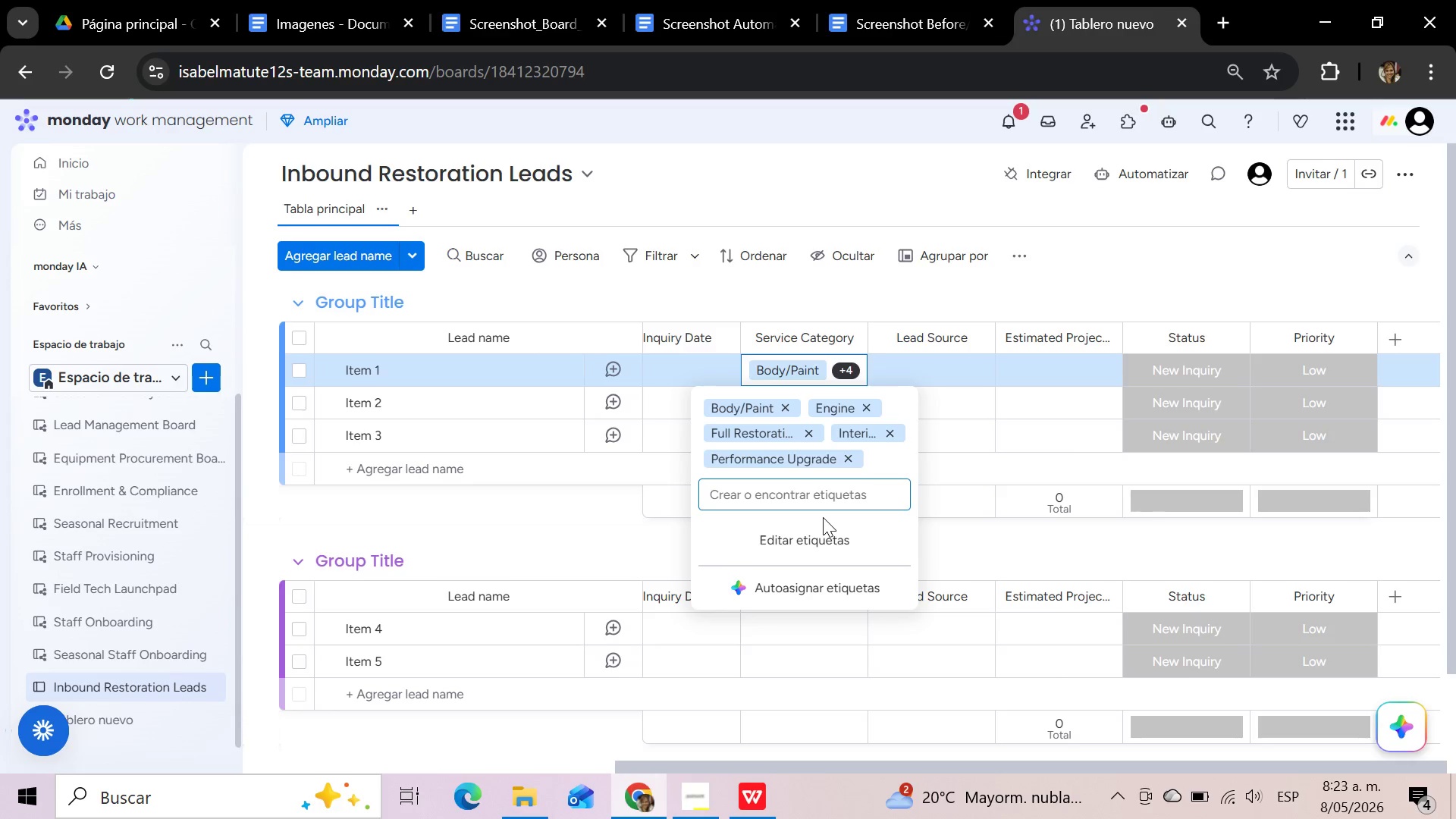 
wait(6.73)
 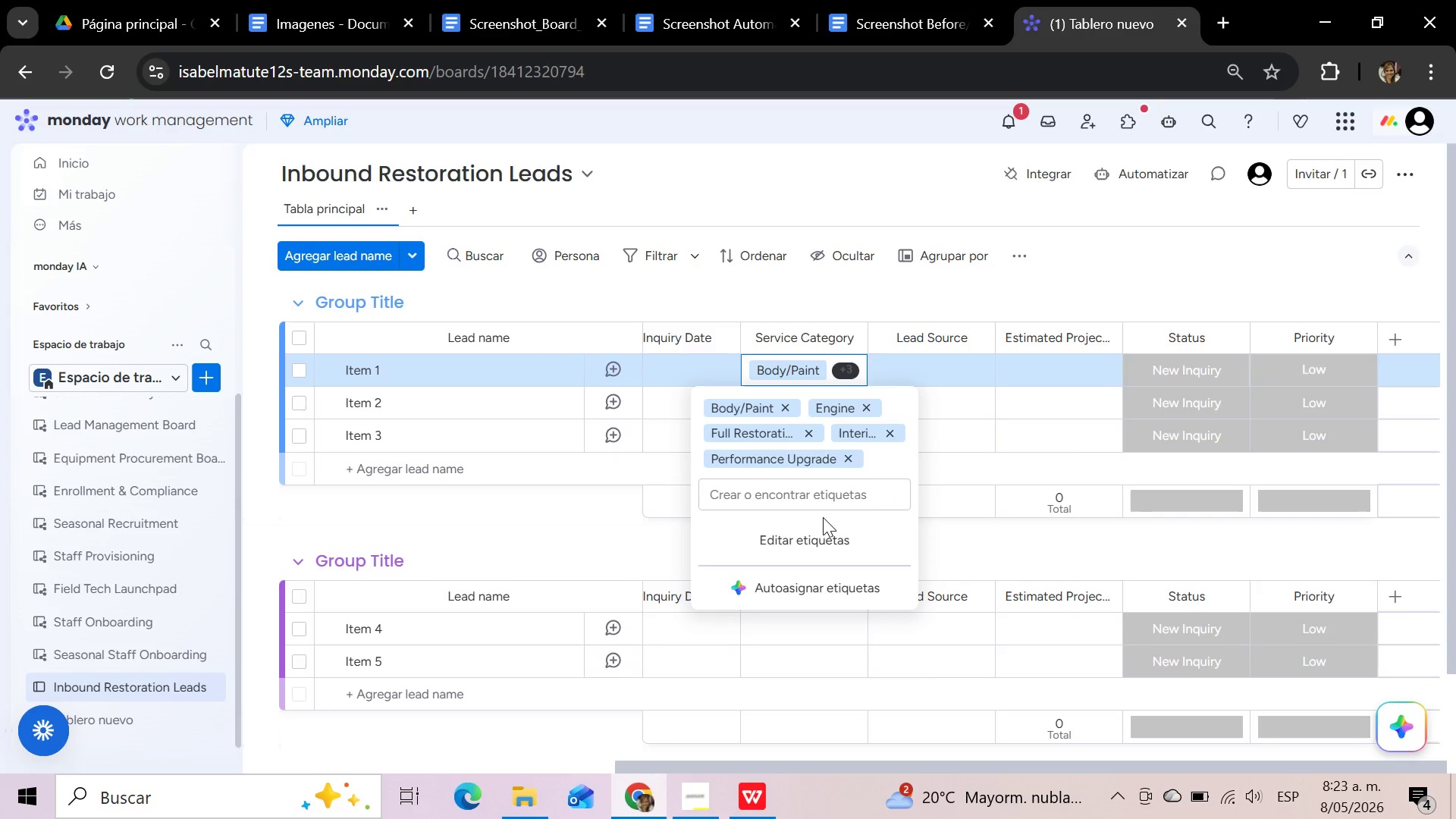 
left_click([819, 499])
 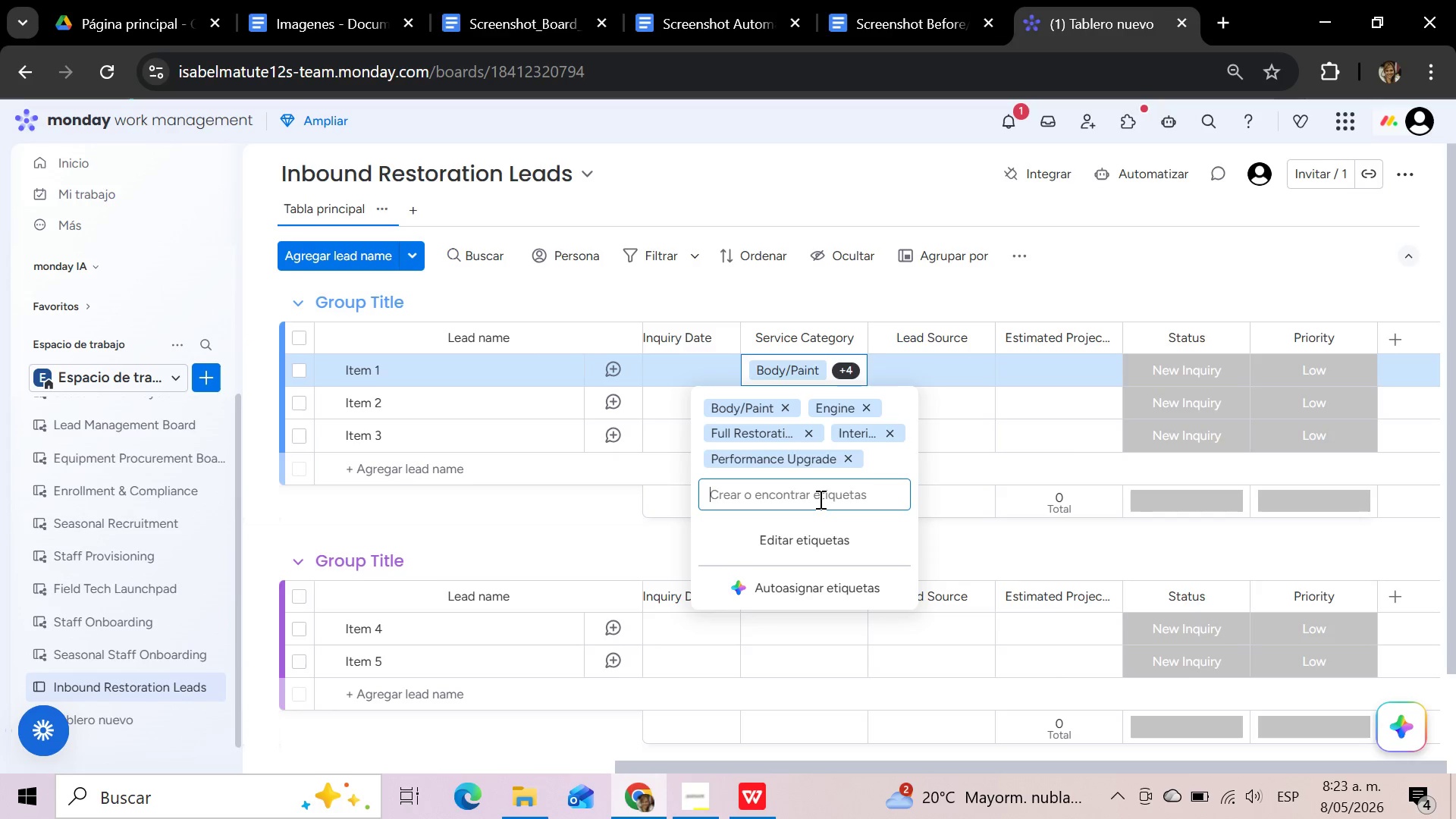 
type(Electrical)
 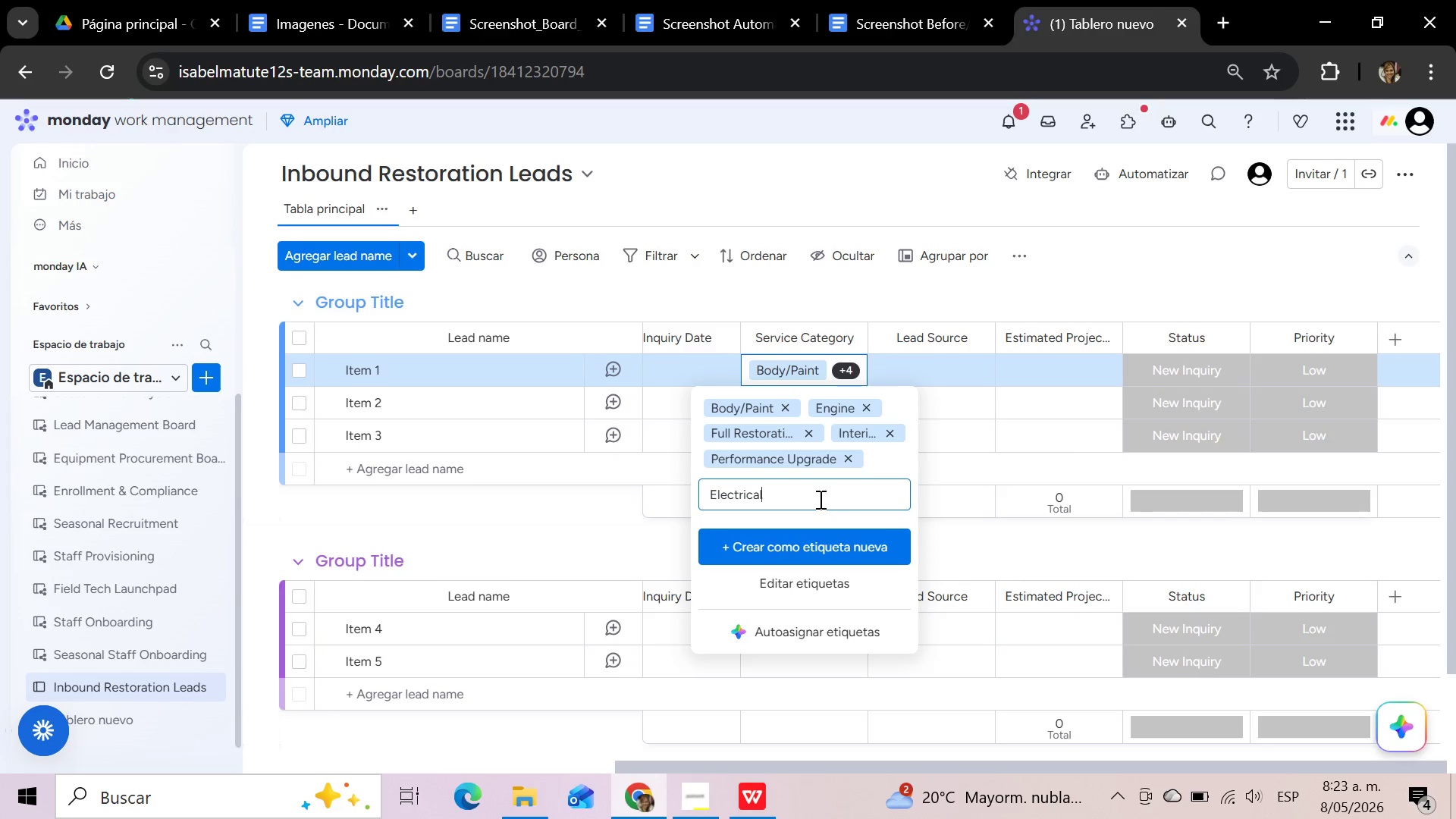 
wait(7.25)
 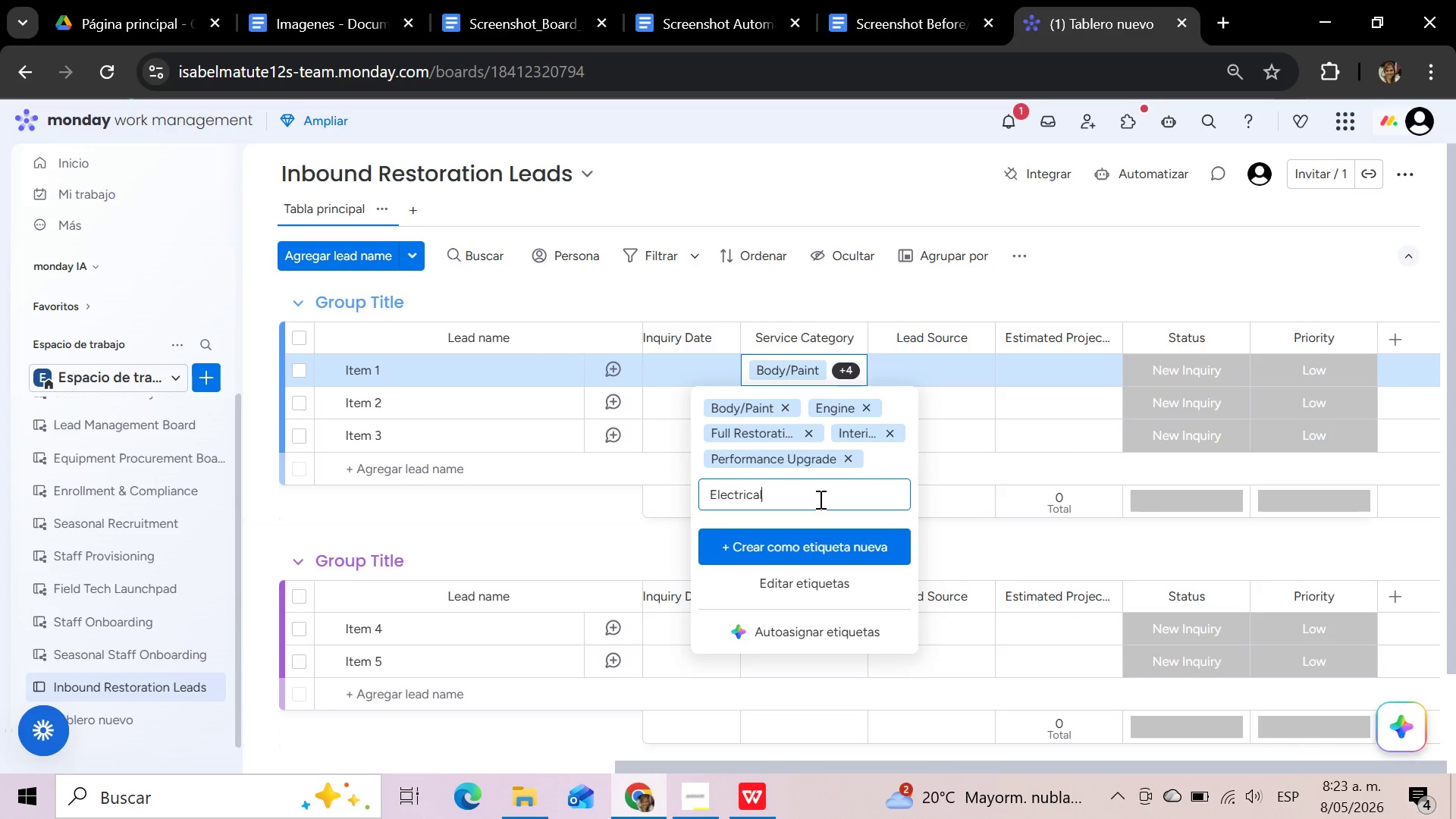 
left_click([820, 538])
 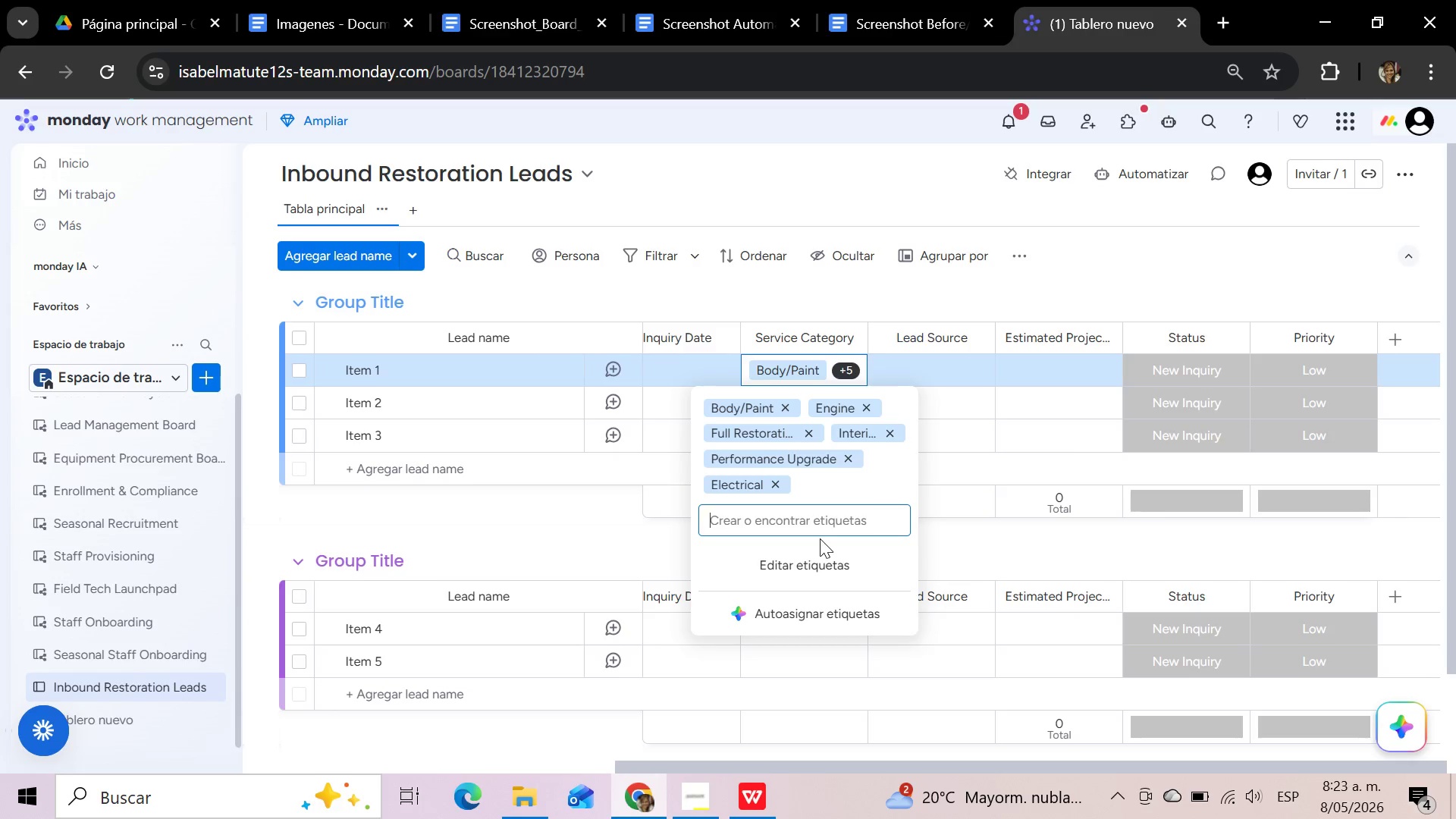 
wait(14.42)
 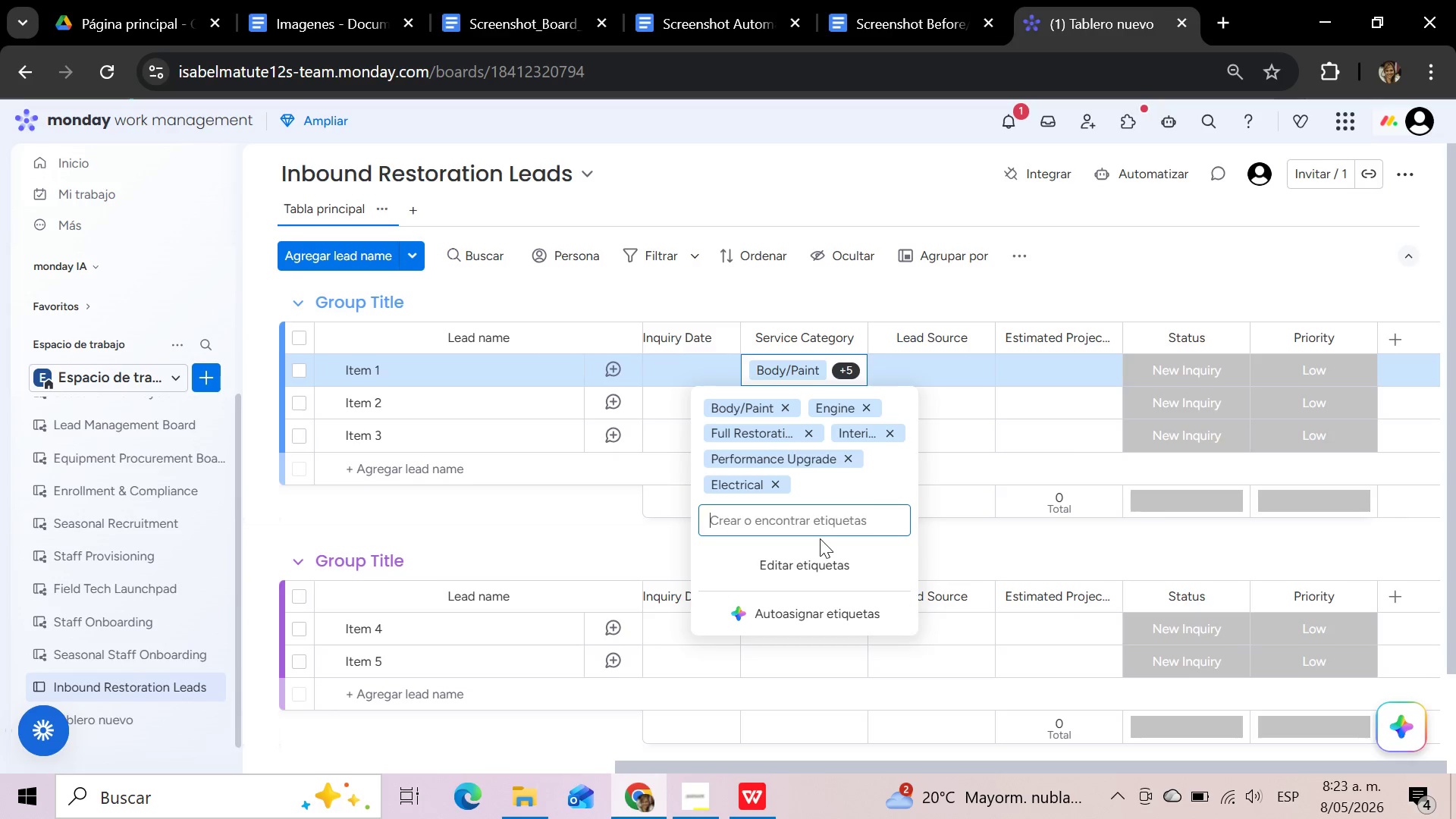 
left_click([780, 488])
 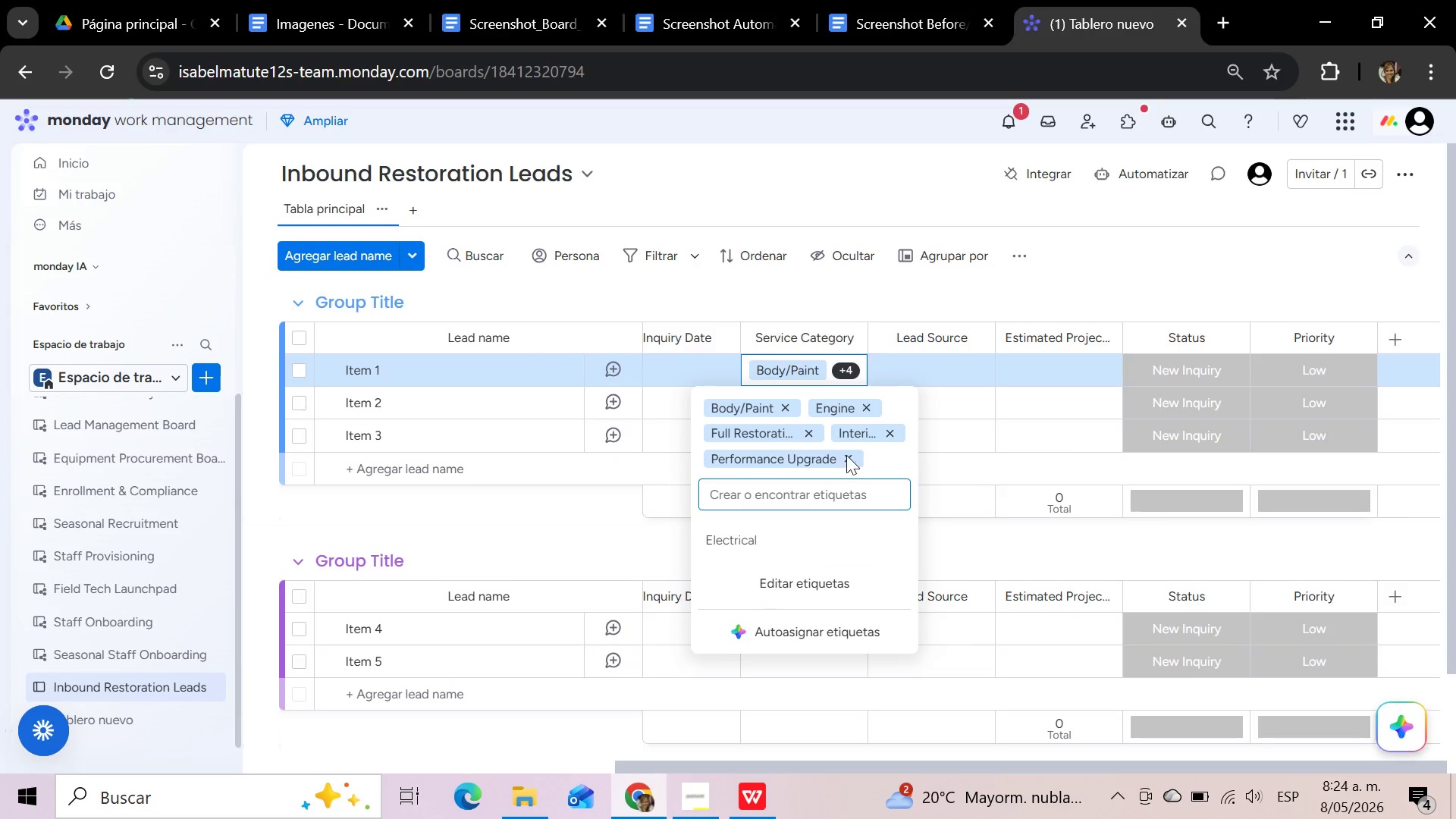 
left_click([846, 455])
 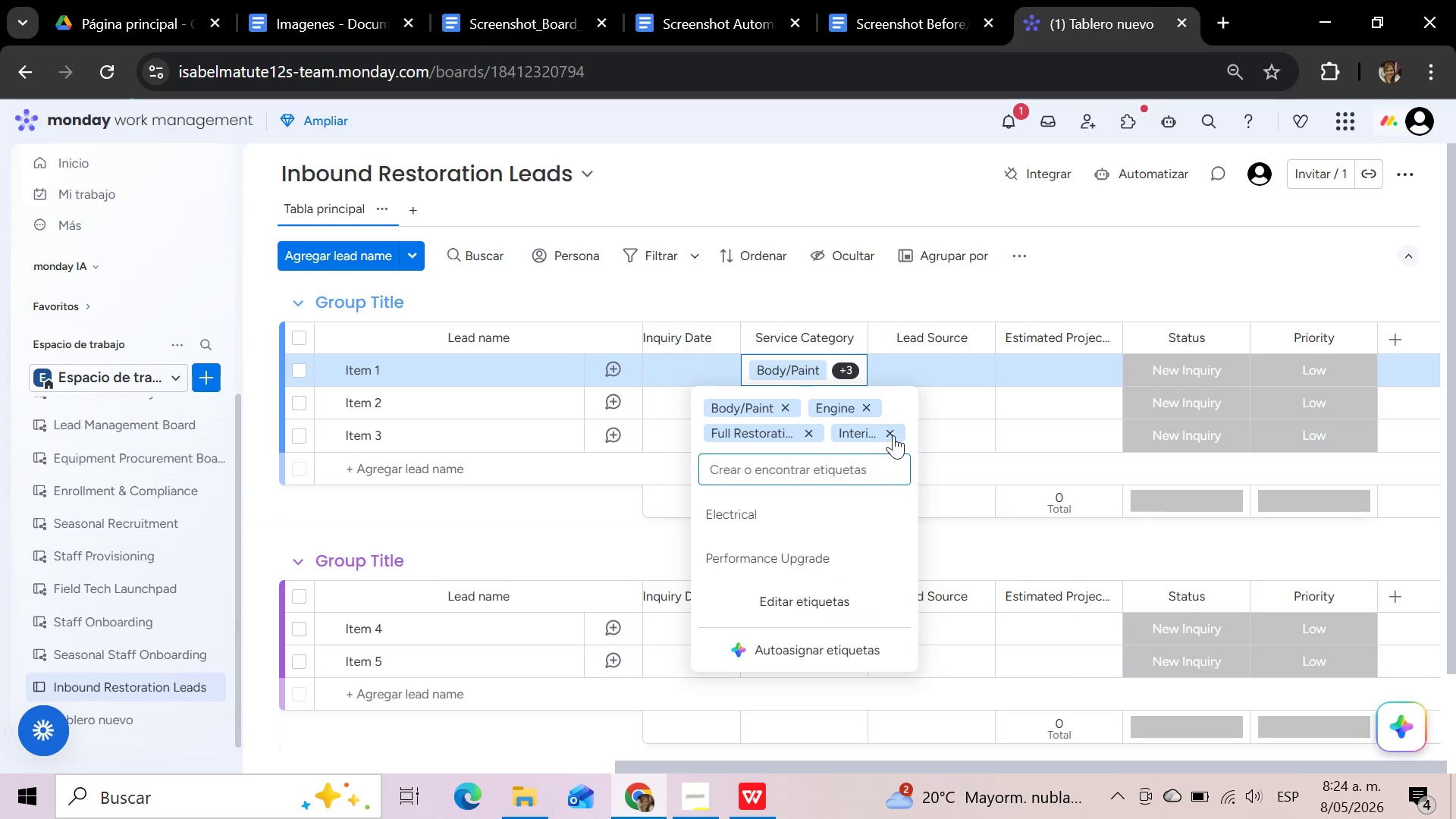 
left_click([895, 434])
 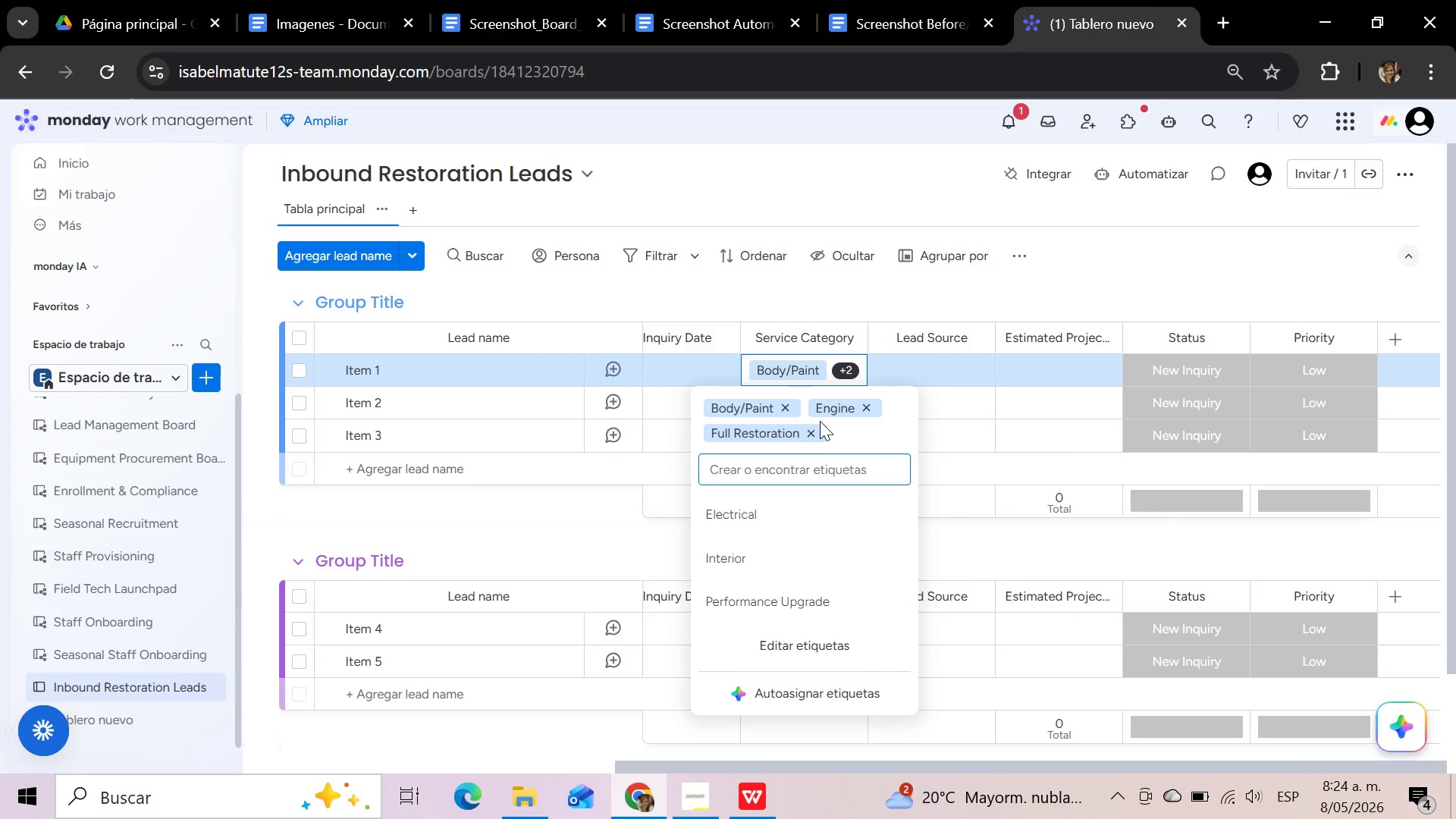 
left_click([811, 431])
 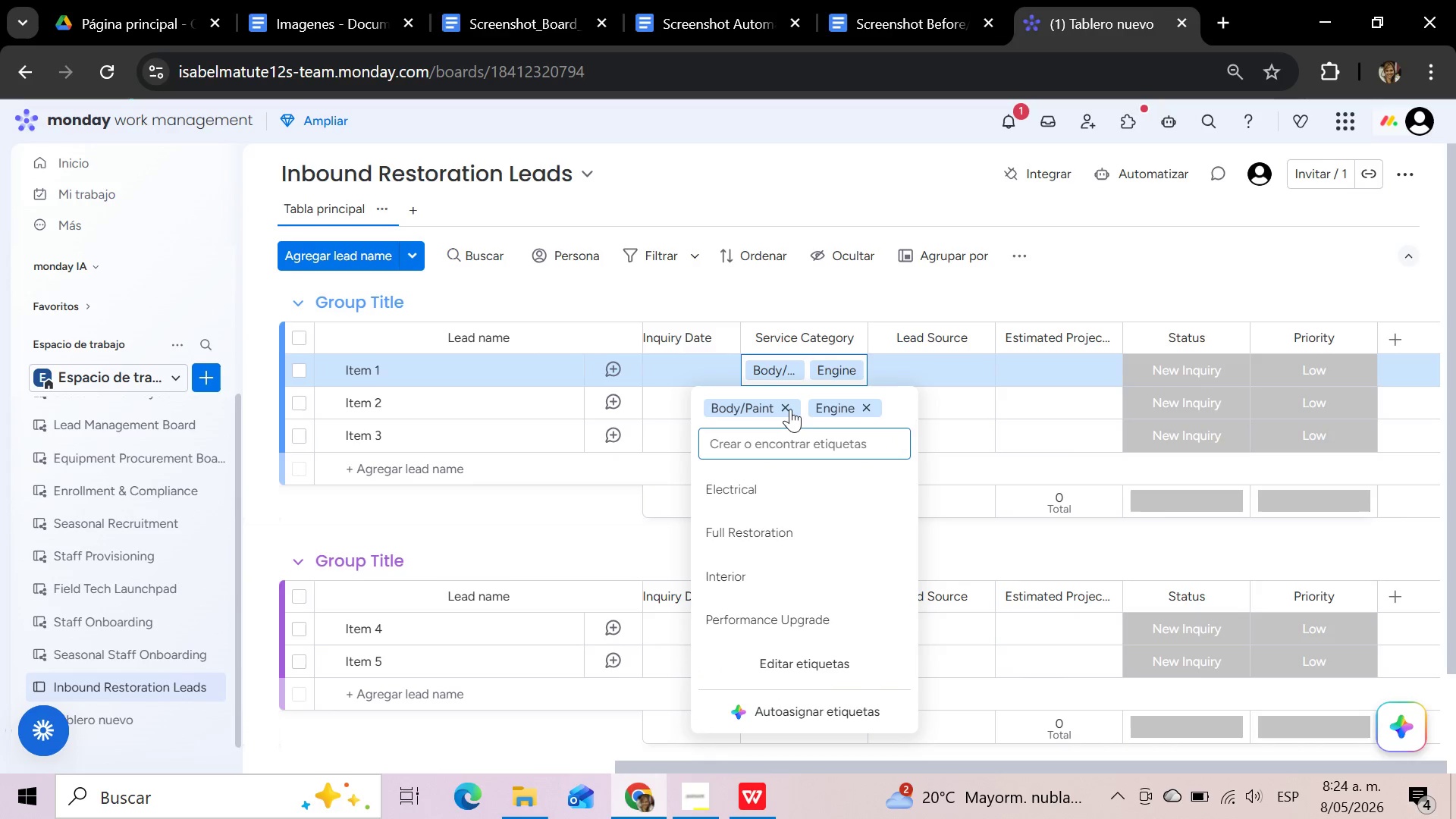 
left_click([788, 409])
 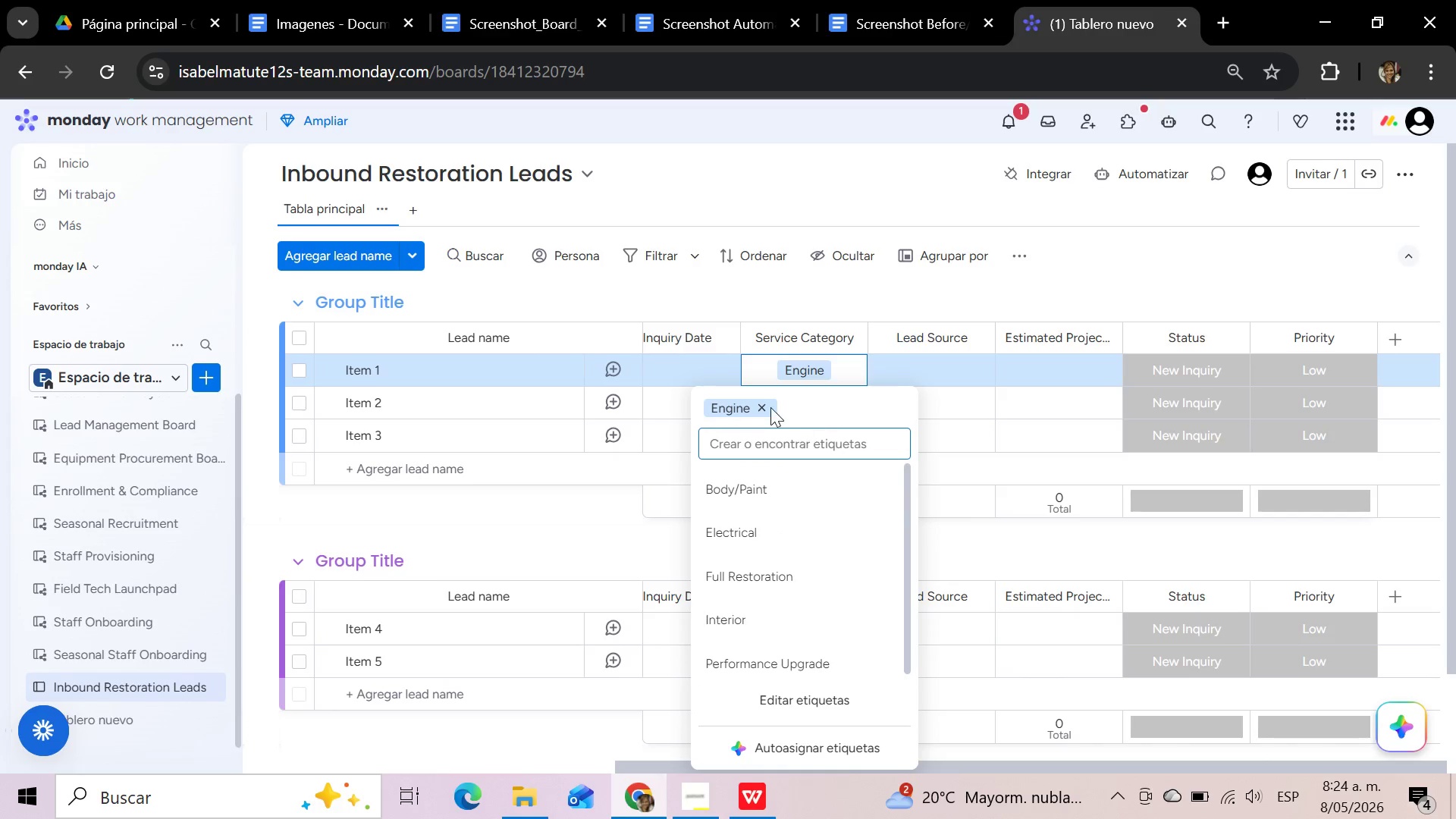 
left_click([764, 405])
 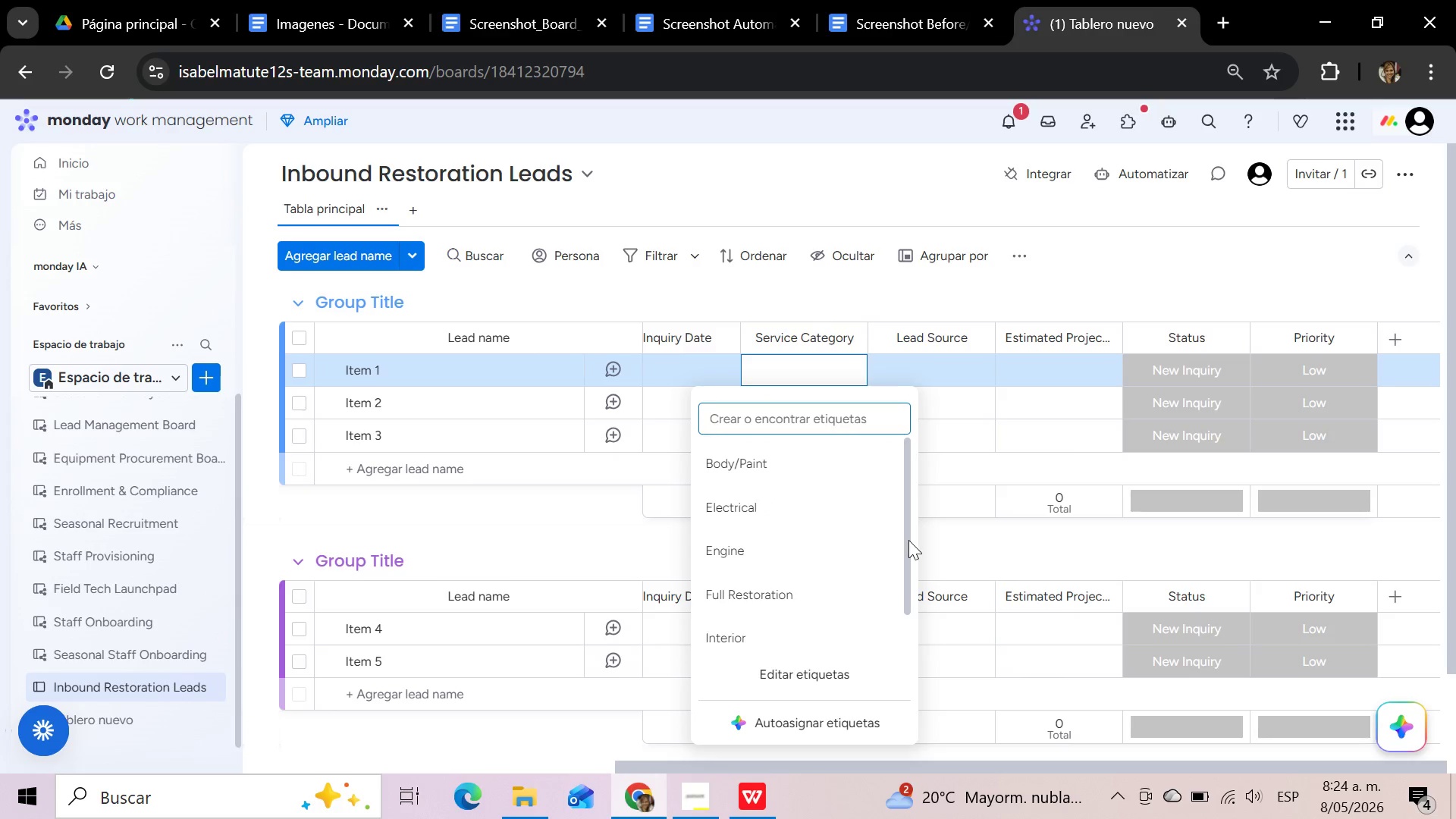 
left_click_drag(start_coordinate=[909, 540], to_coordinate=[895, 396])
 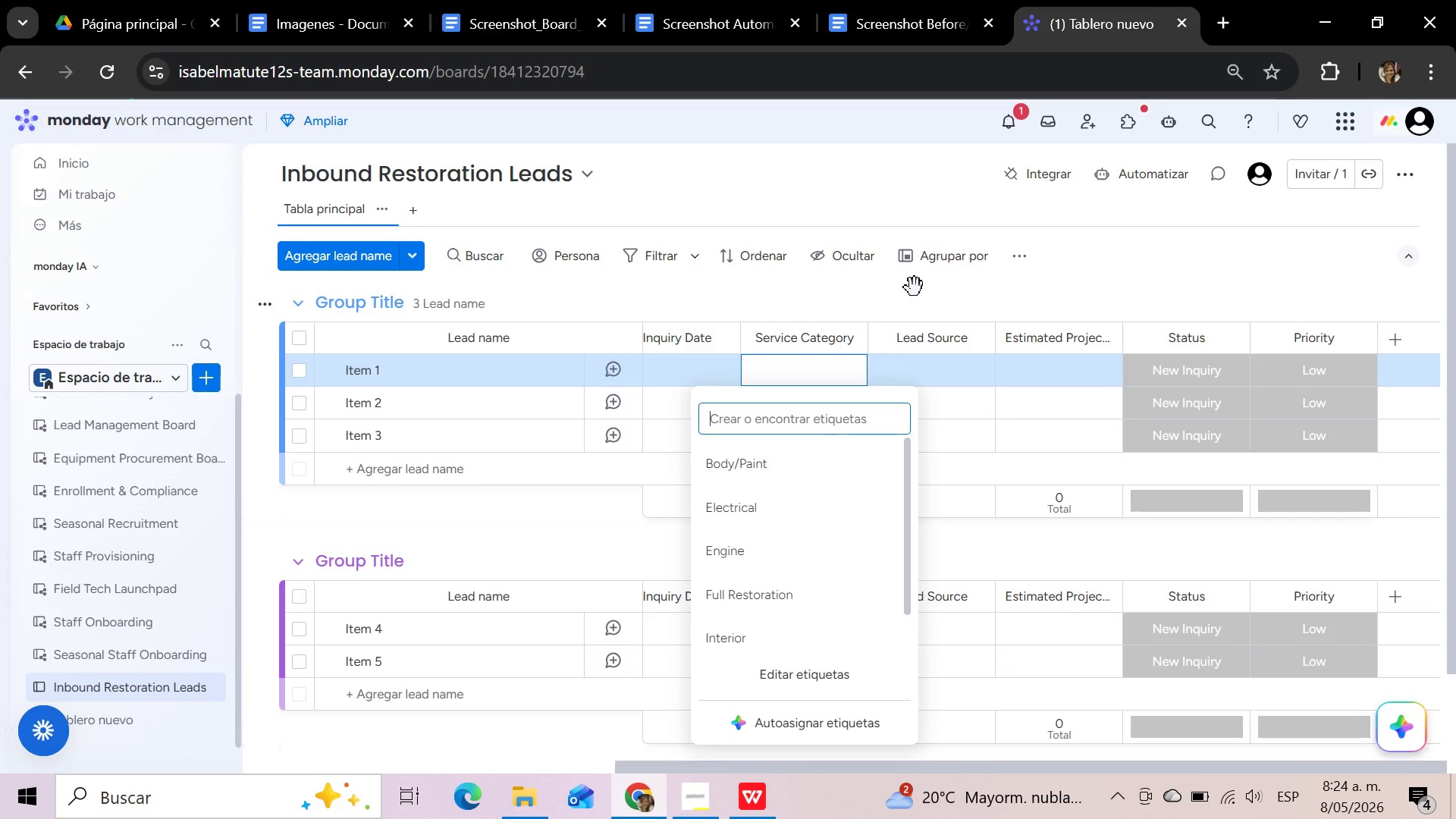 
left_click([912, 293])
 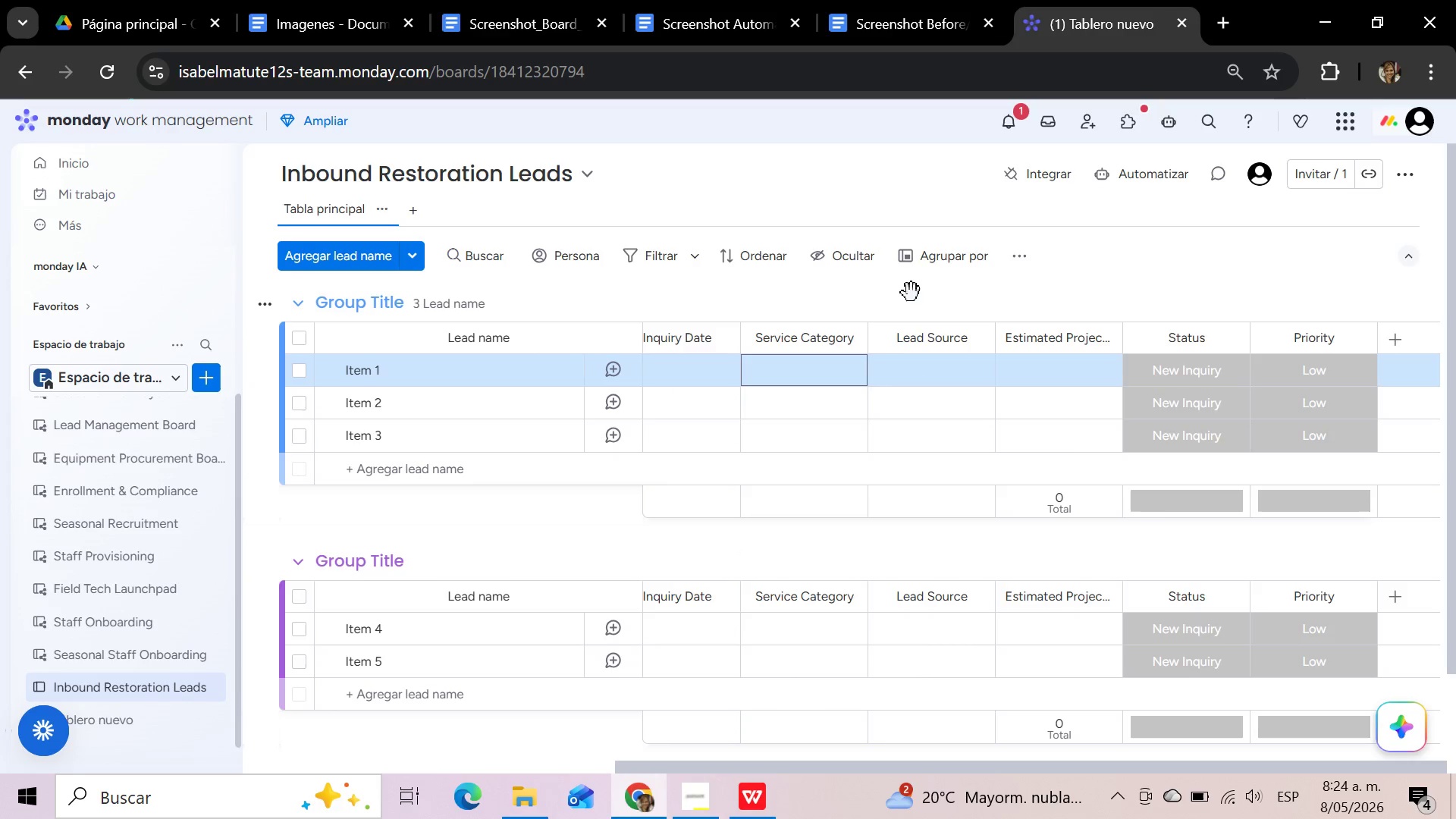 
wait(12.08)
 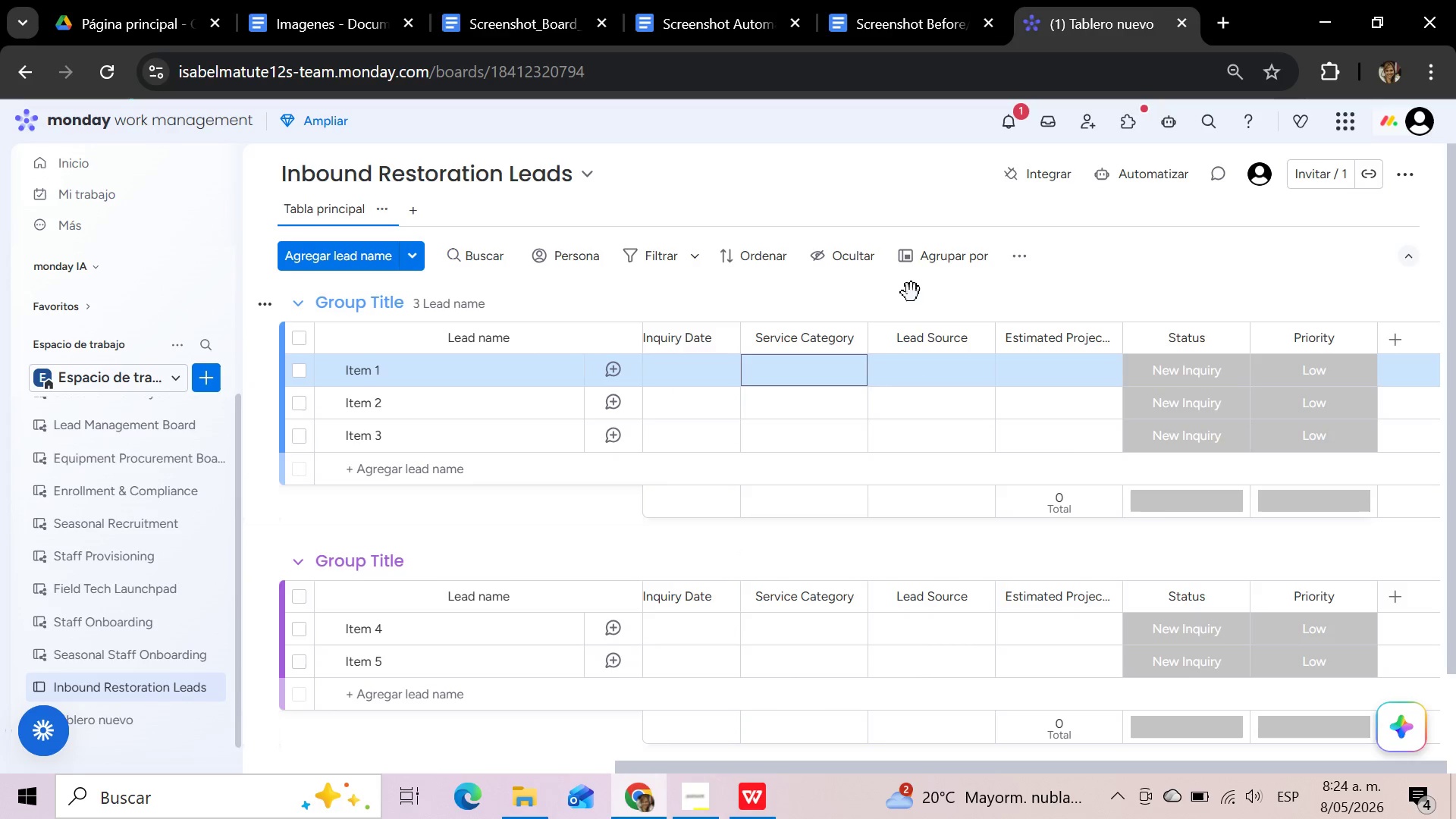 
left_click_drag(start_coordinate=[844, 767], to_coordinate=[744, 759])
 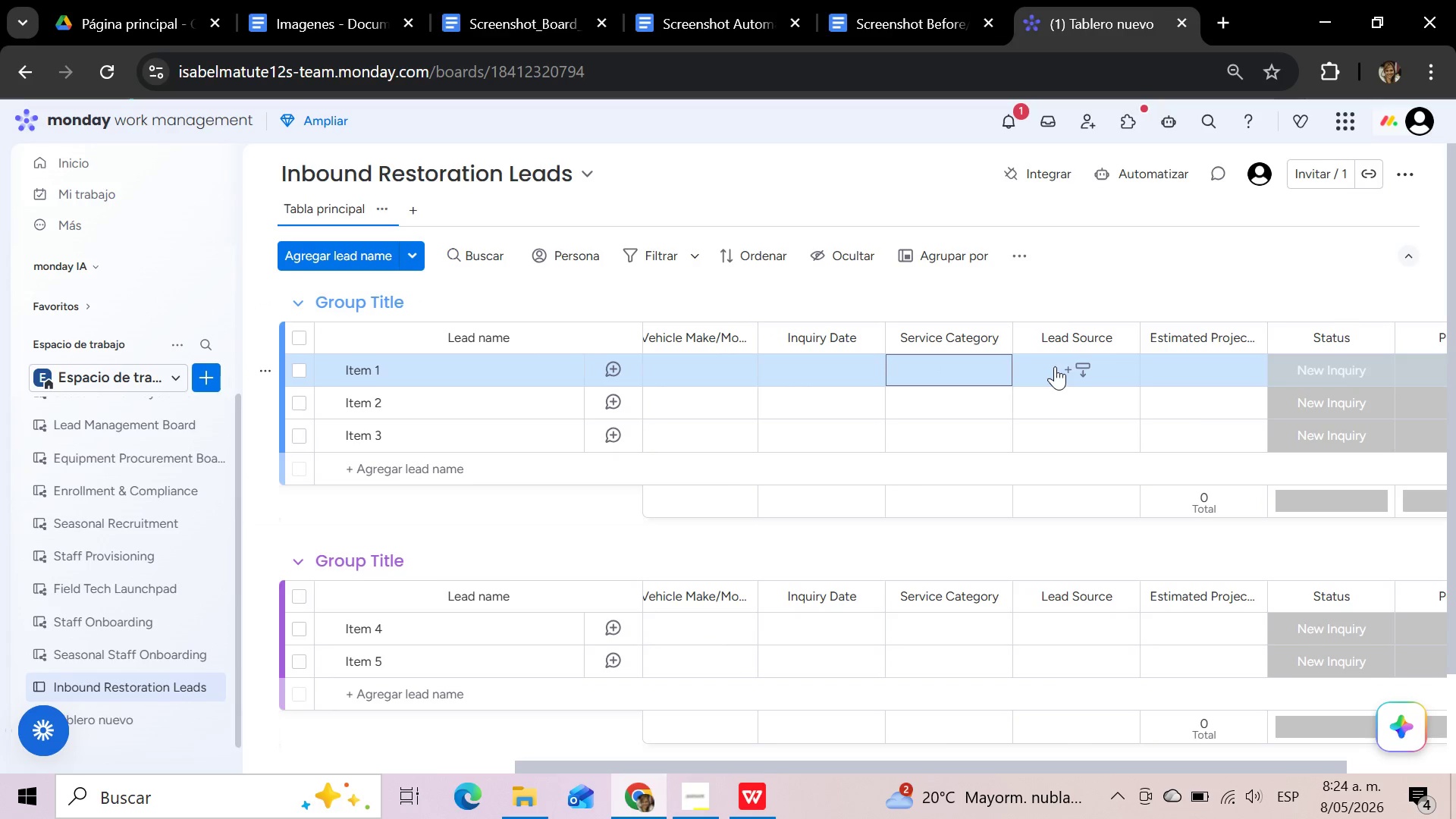 
left_click([956, 366])
 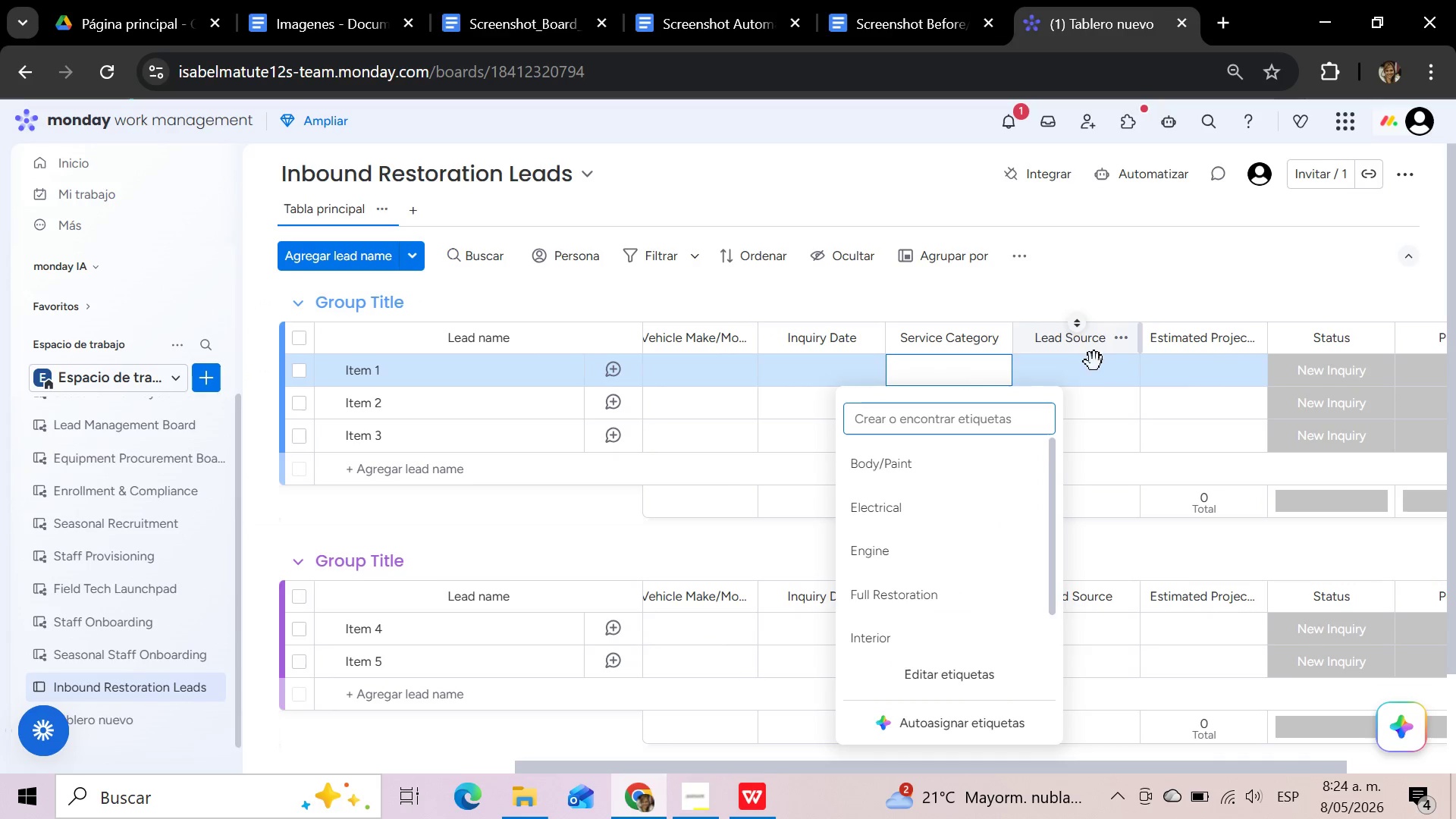 
left_click([1100, 375])
 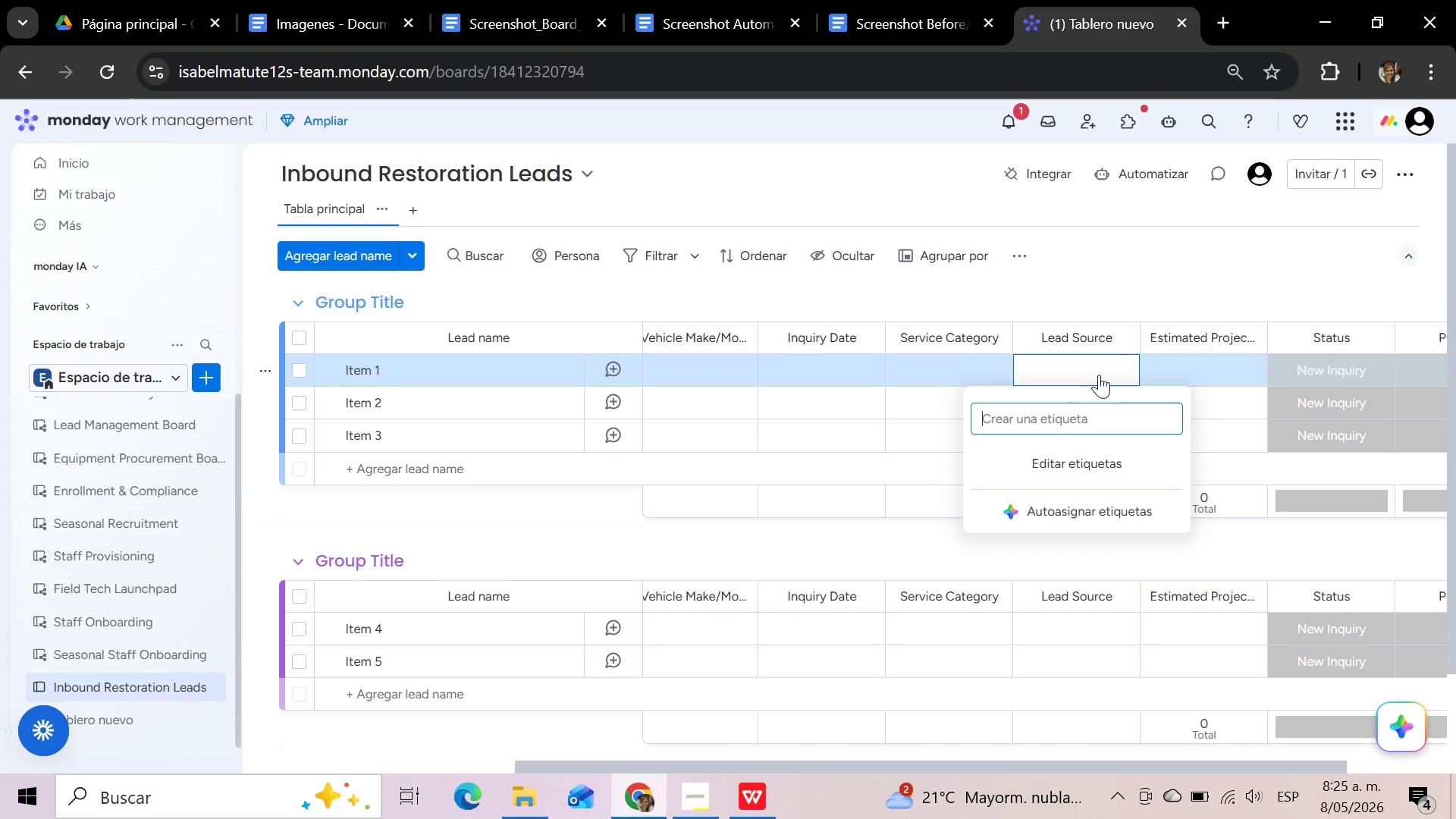 
wait(42.89)
 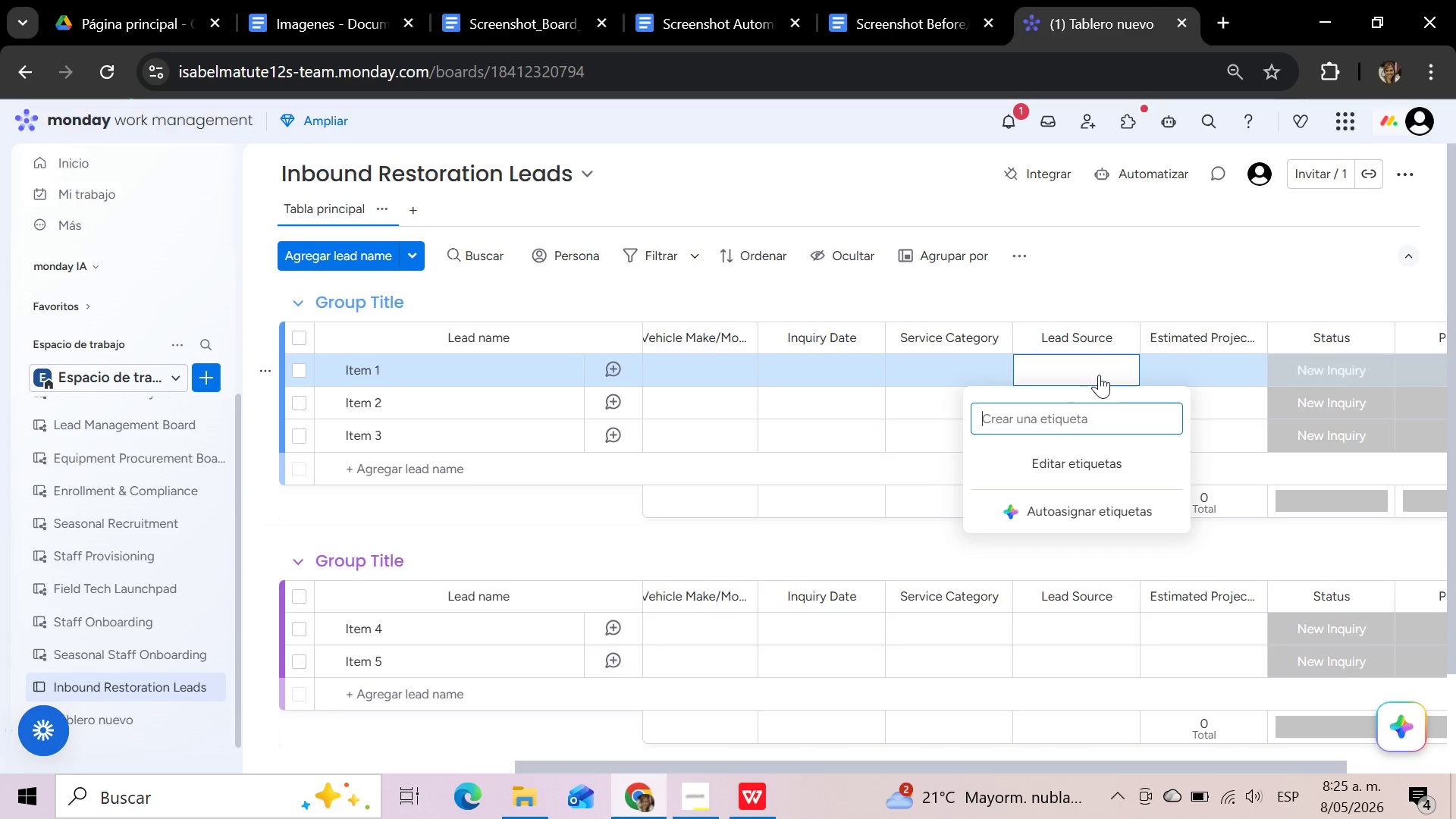 
type(Instagram)
 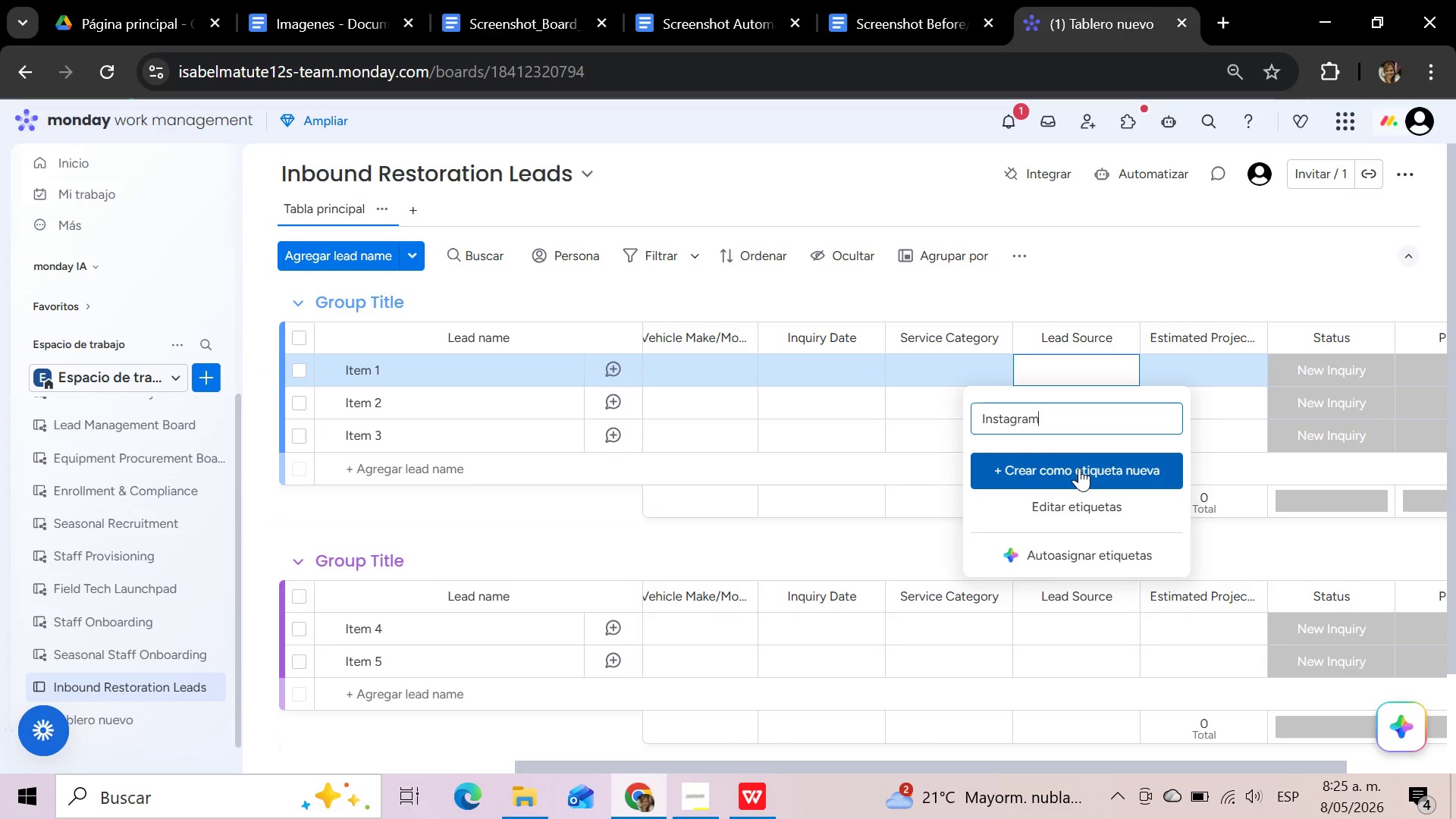 
left_click([1079, 468])
 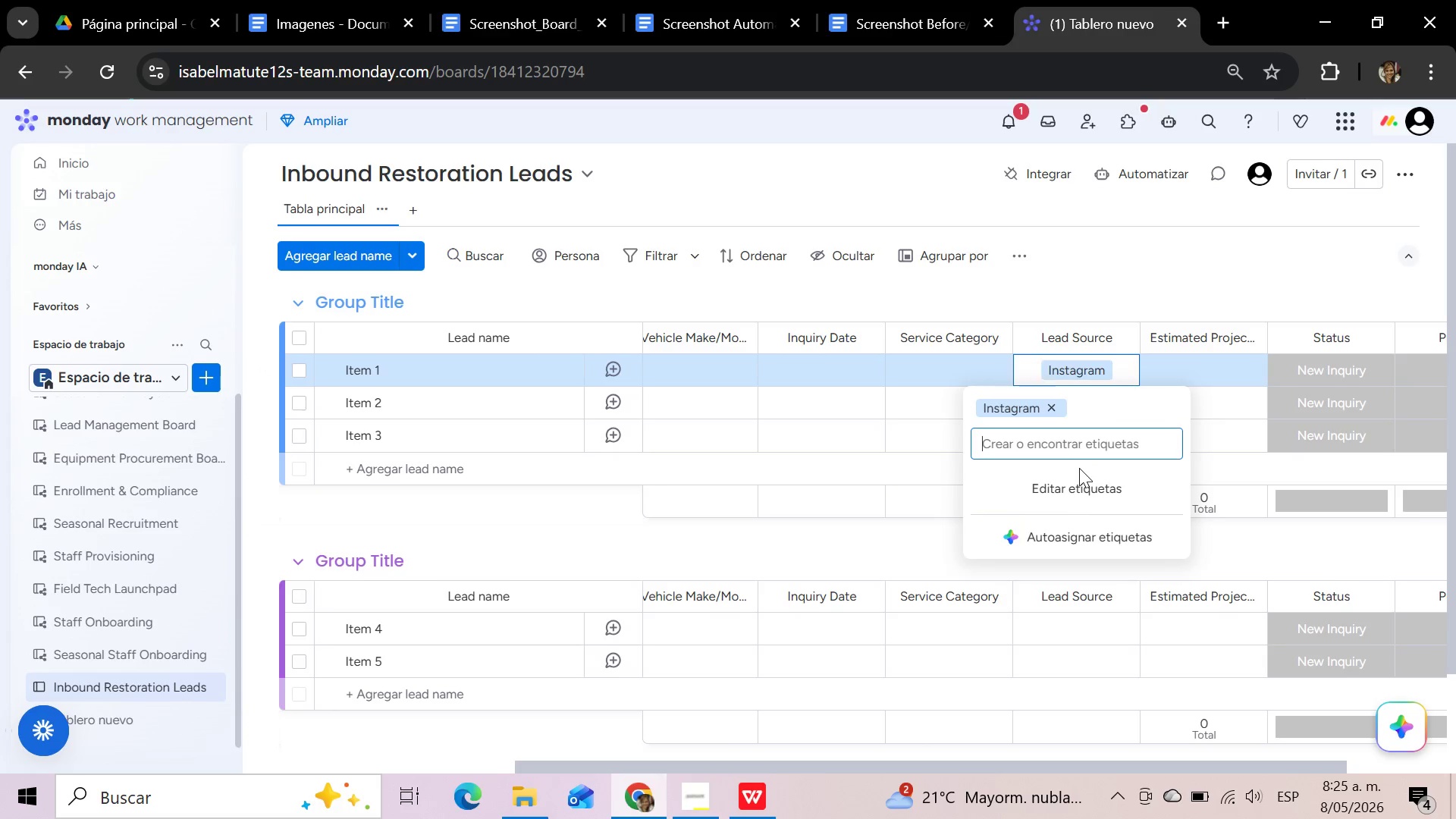 
type(Referral)
 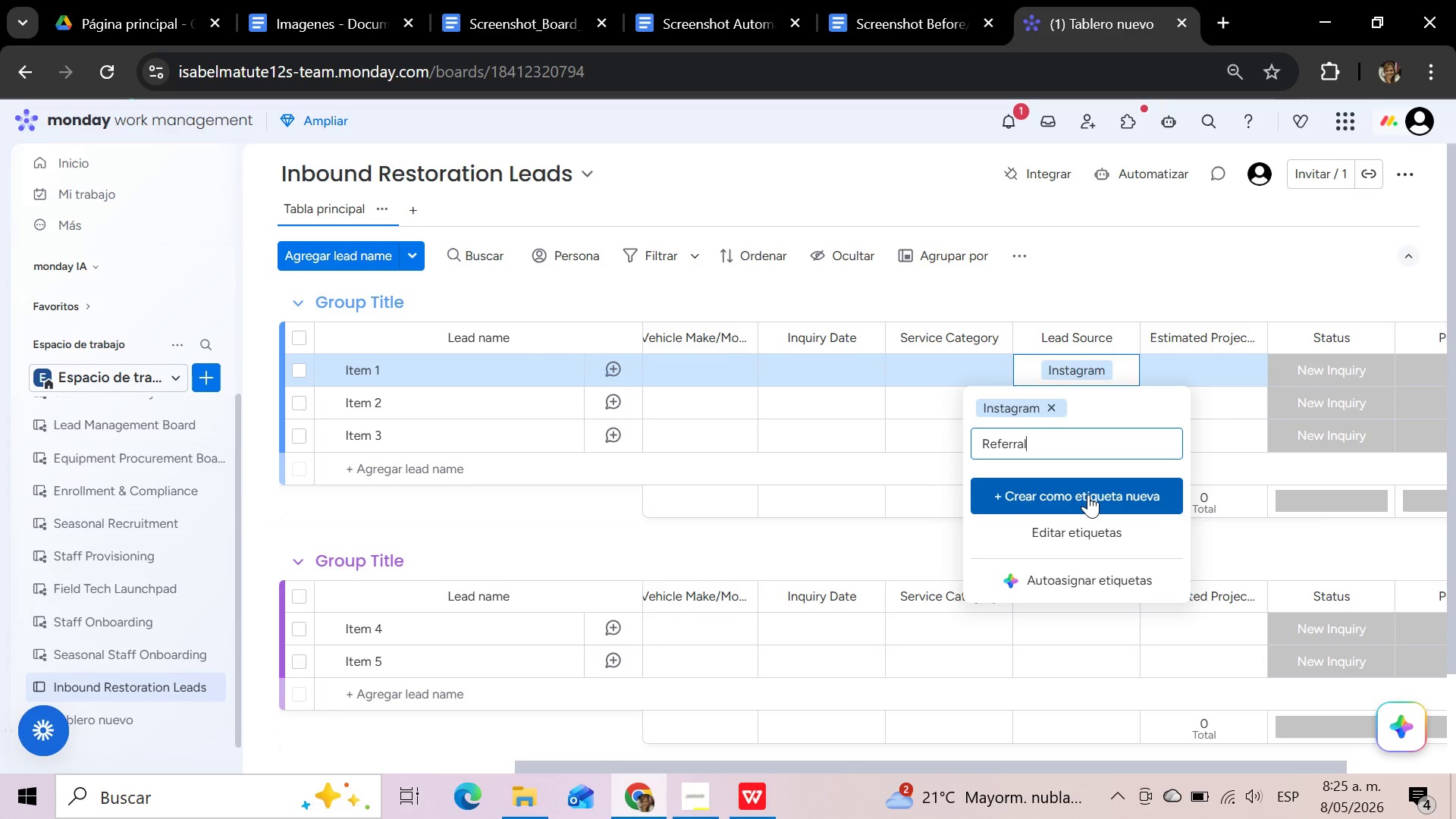 
left_click([1088, 494])
 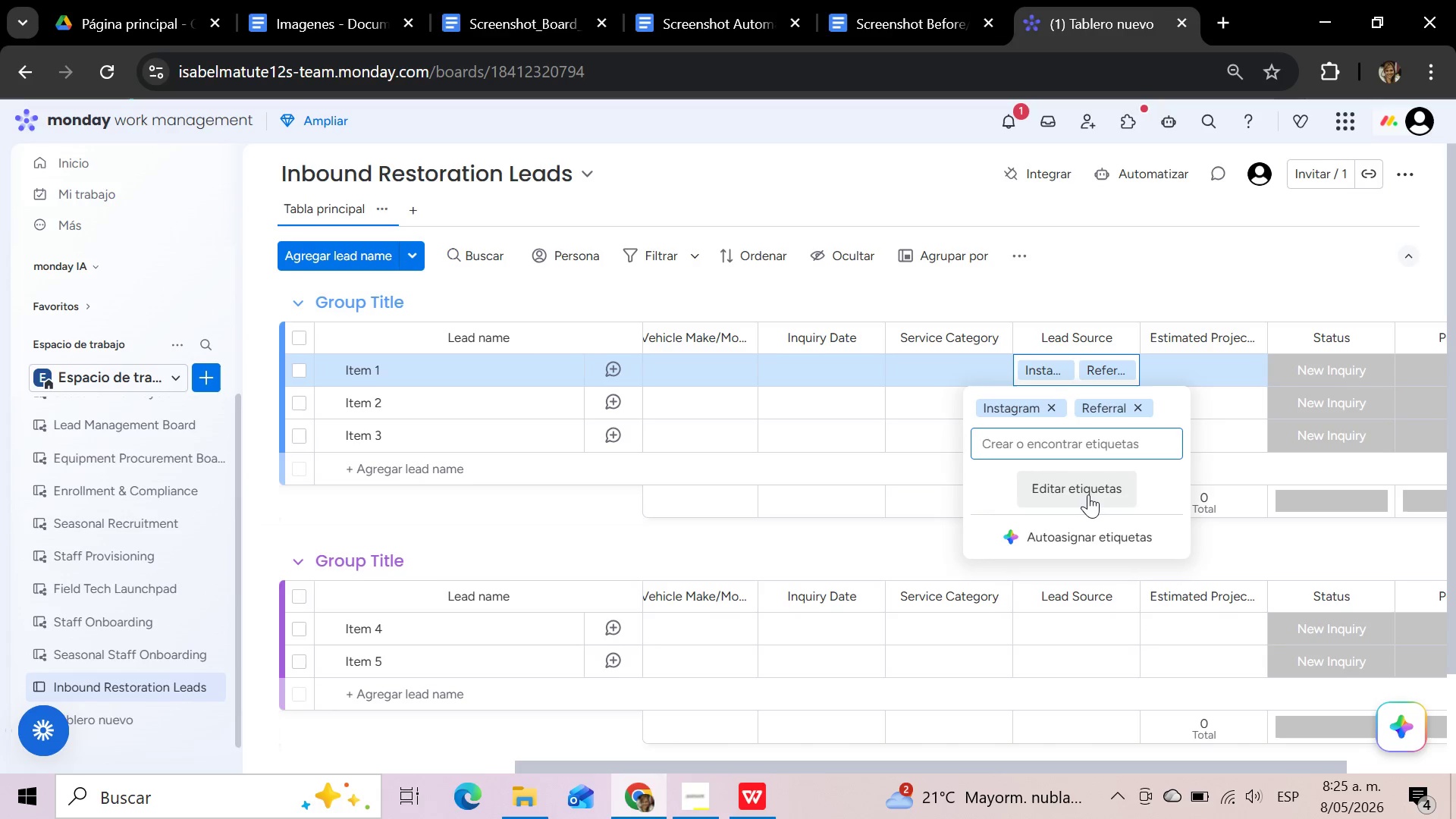 
type(Web Form)
 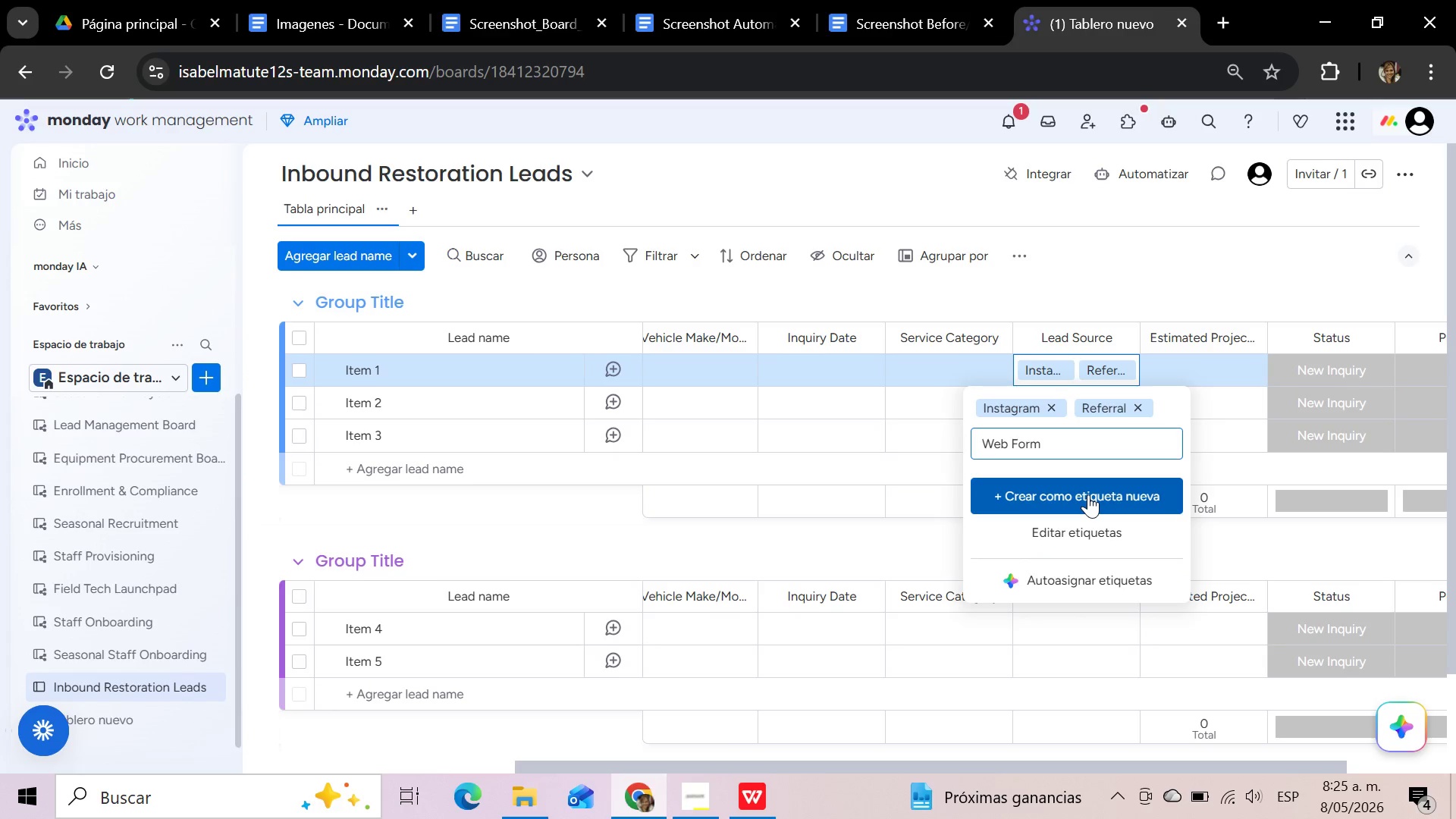 
left_click([1088, 494])
 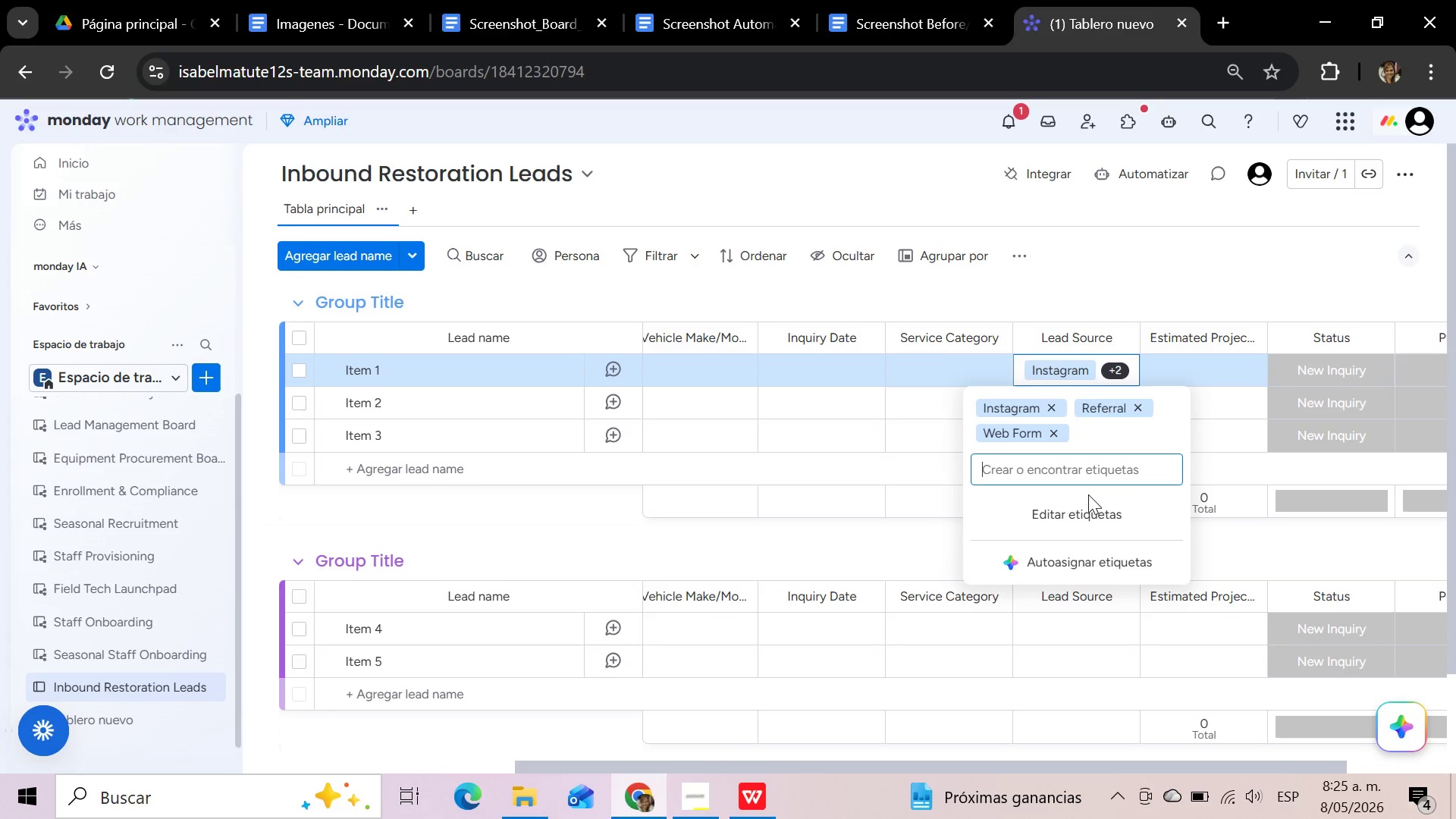 
type(Car Show)
 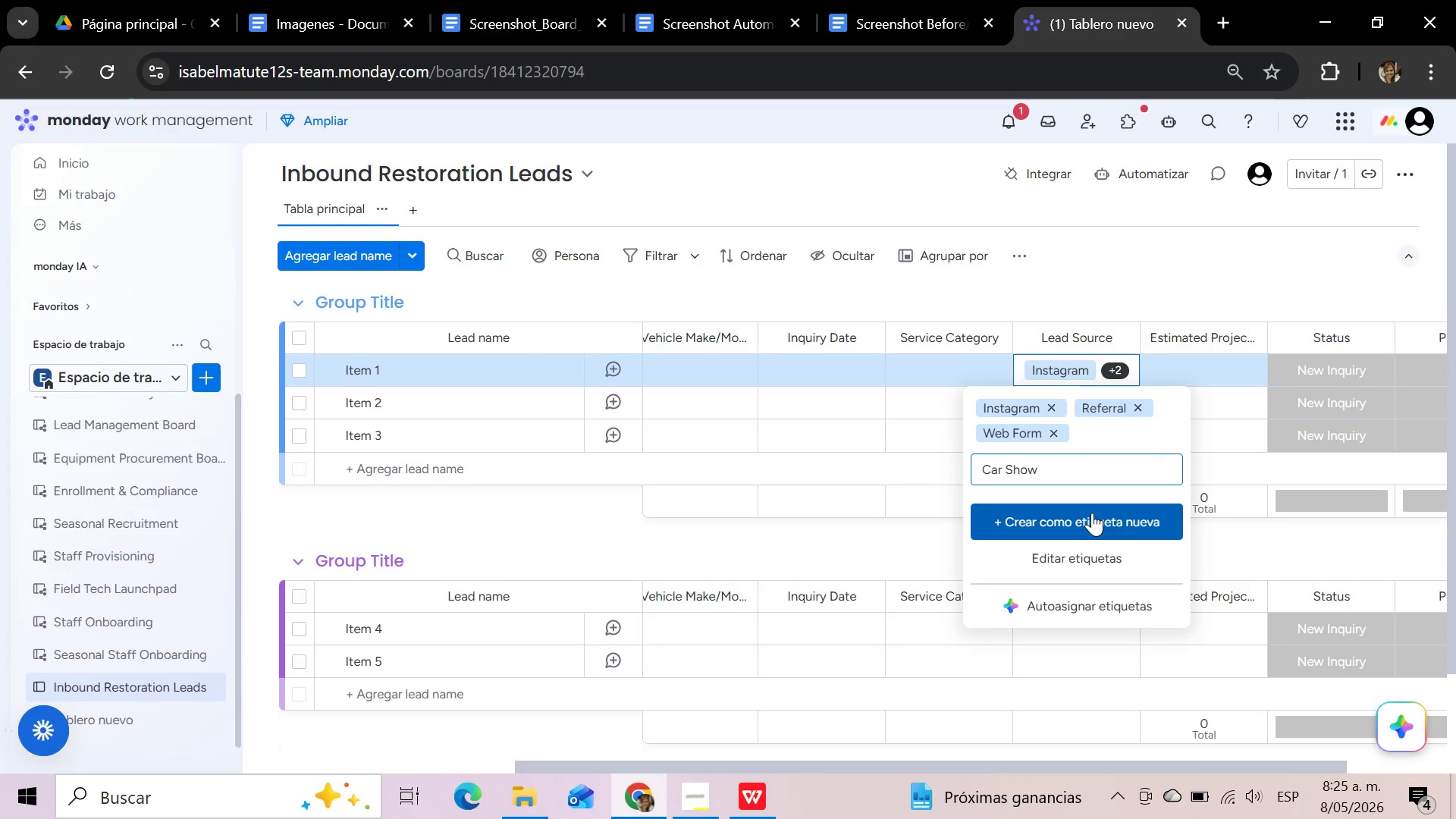 
left_click([1092, 513])
 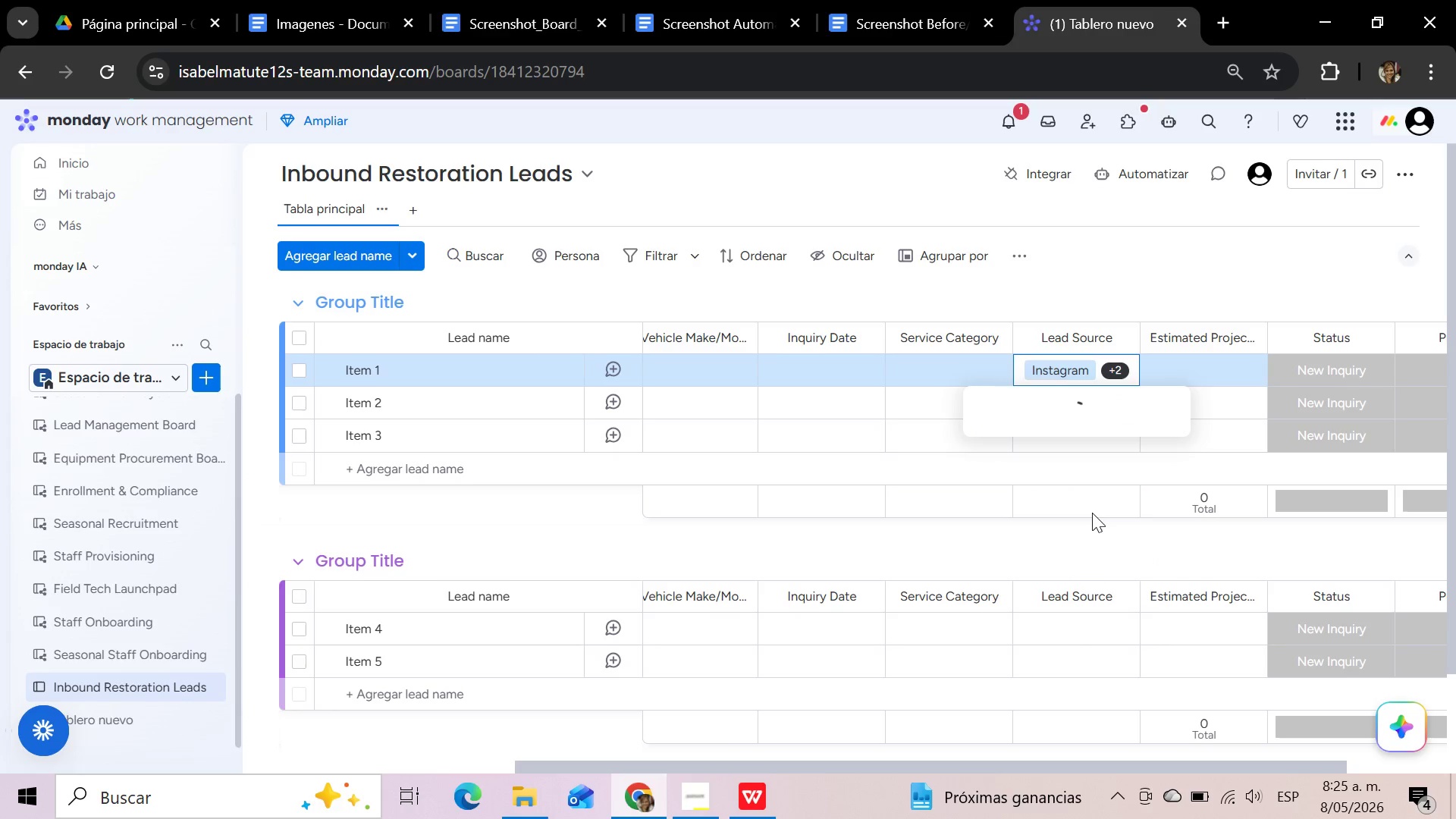 
type(Google)
key(Backspace)
key(Backspace)
key(Backspace)
key(Backspace)
type(Google Search)
 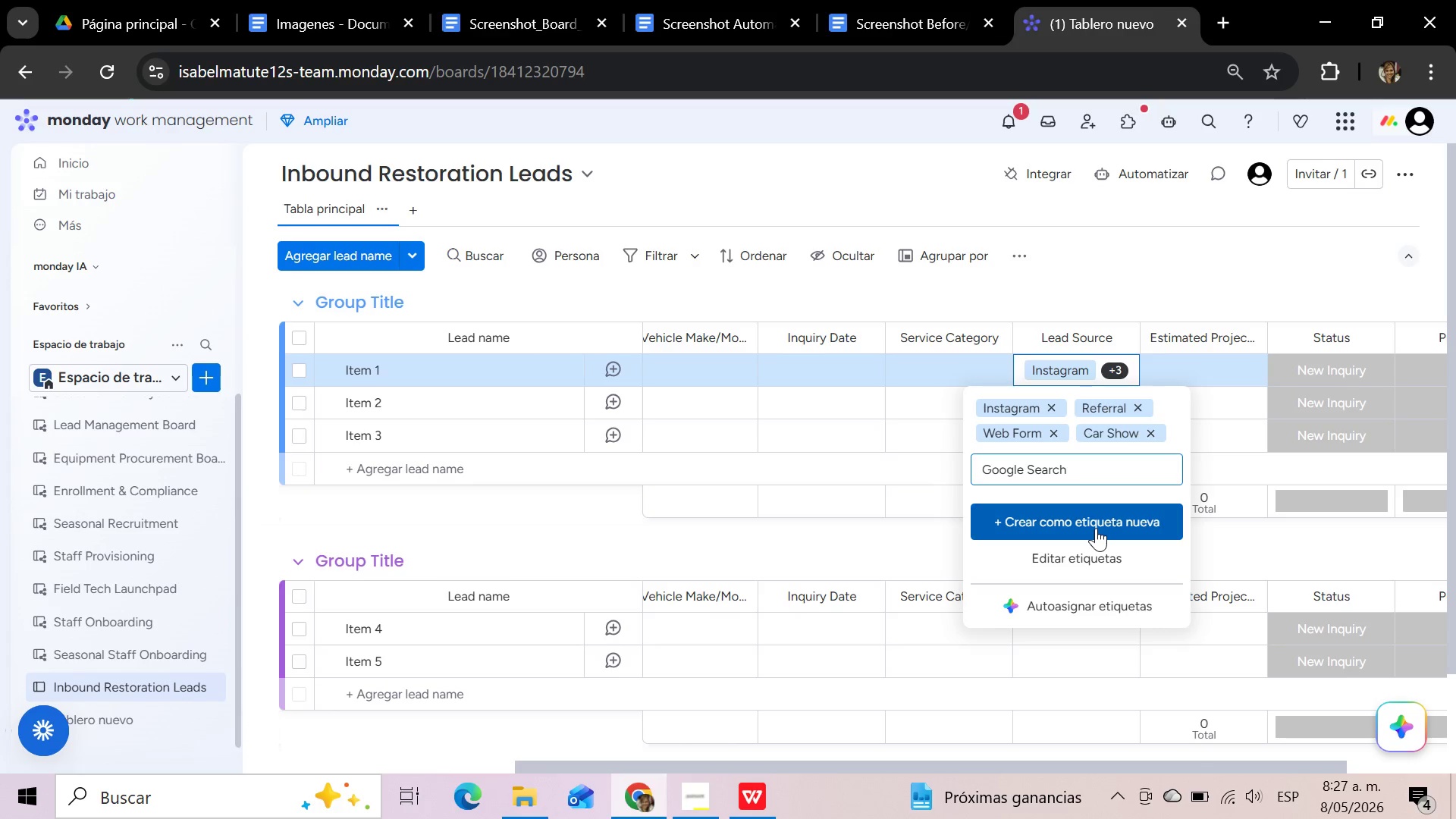 
wait(64.34)
 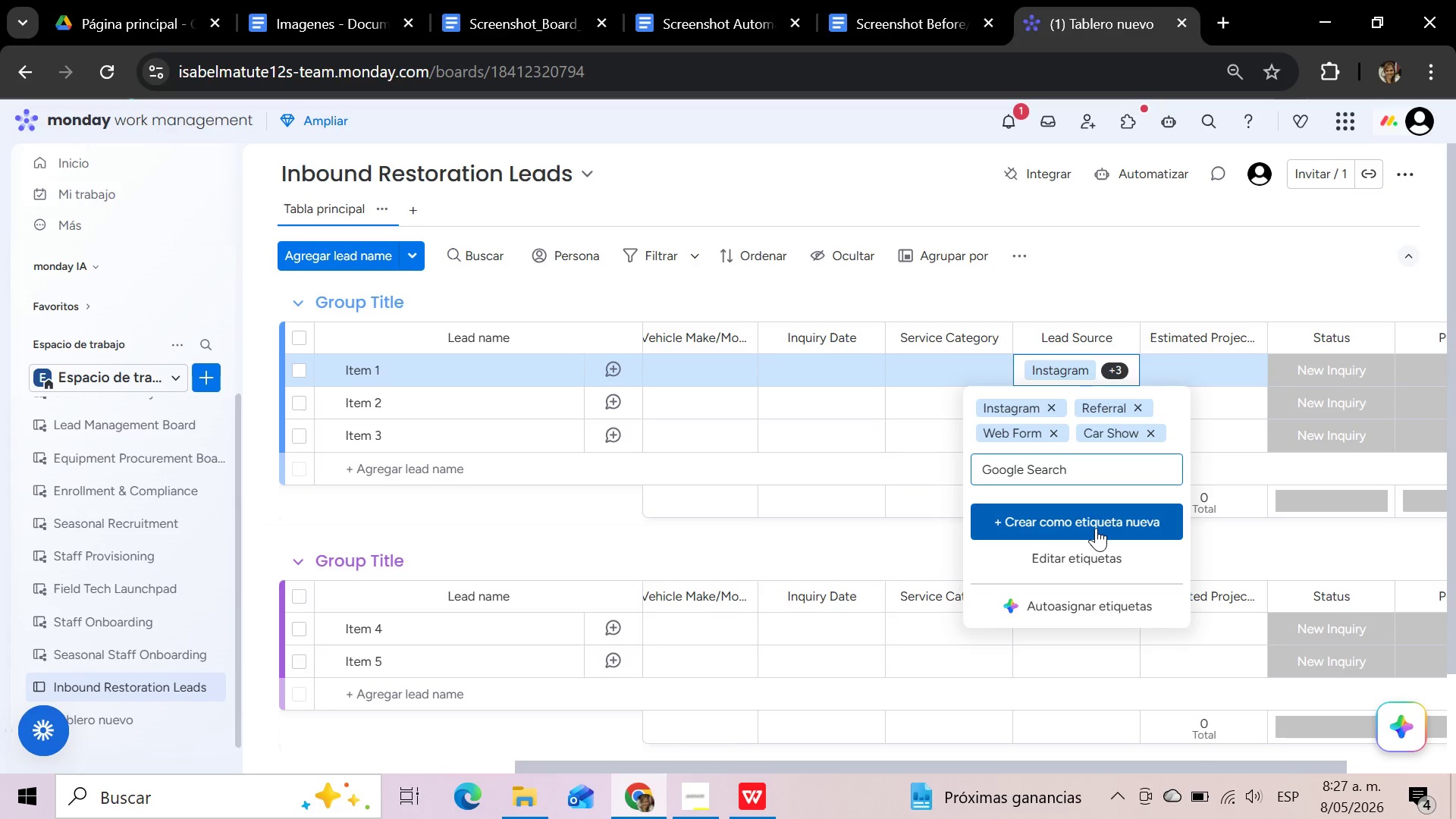 
left_click([1096, 528])
 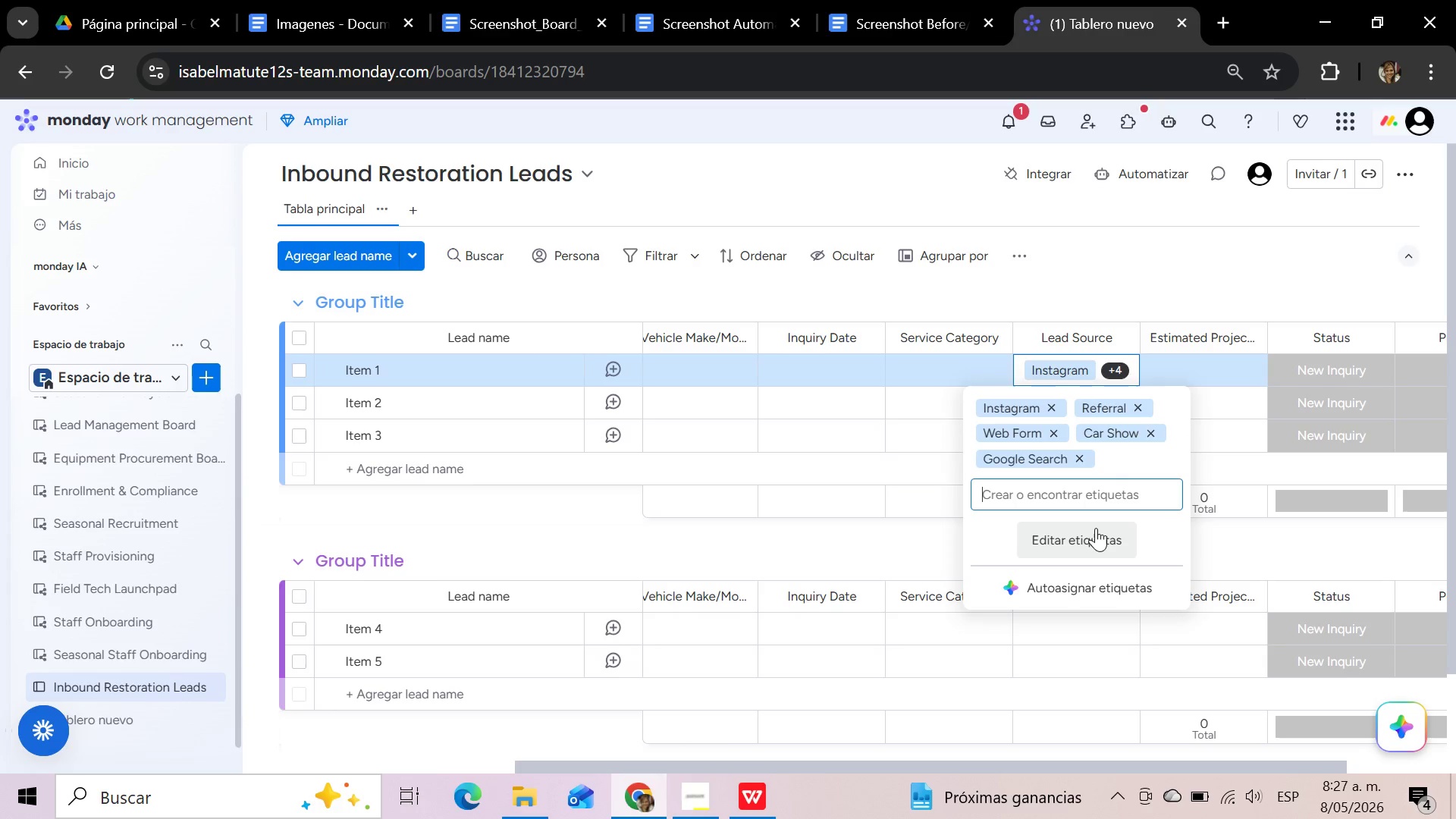 
left_click([1106, 491])
 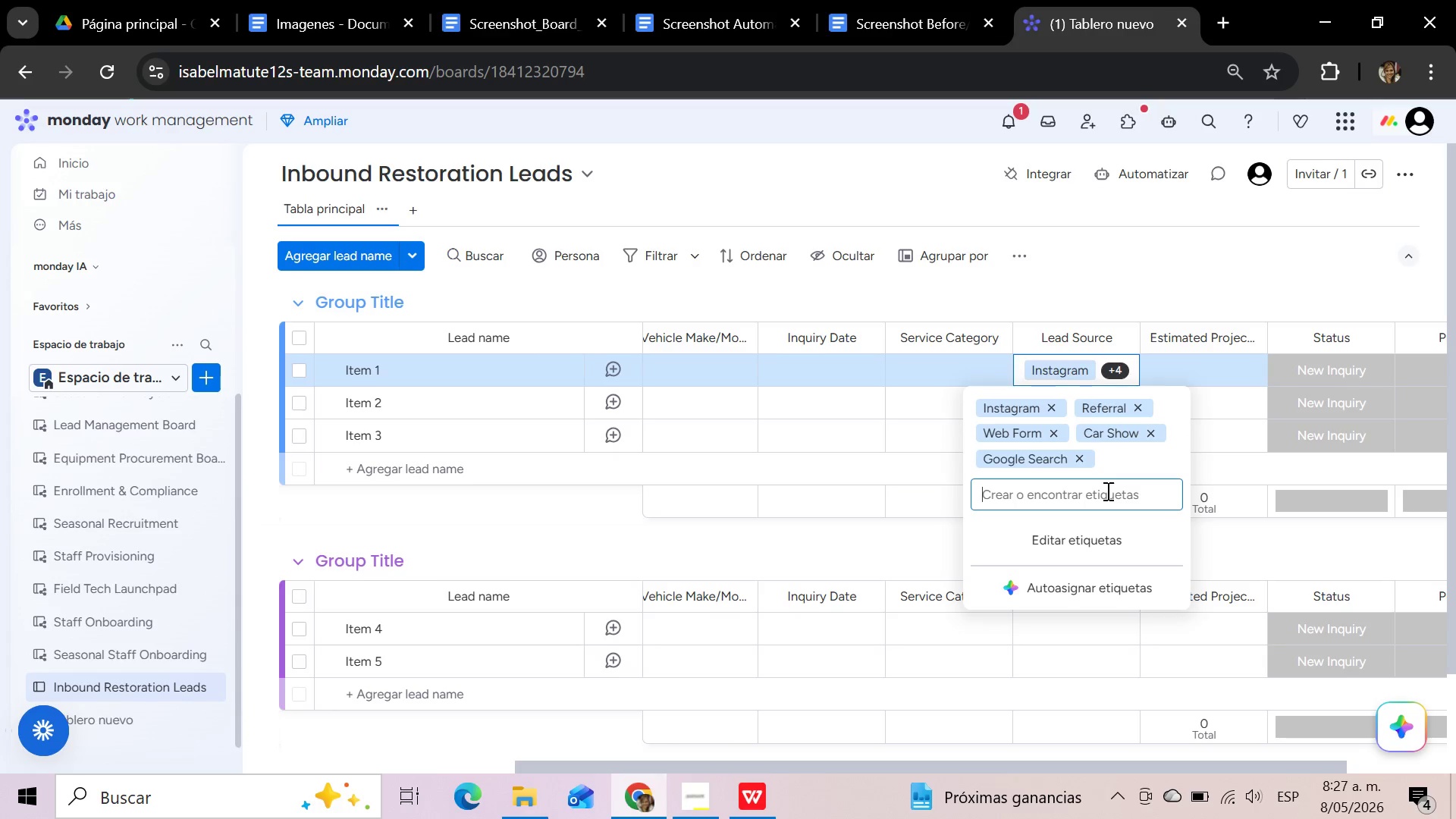 
type(Facebook)
 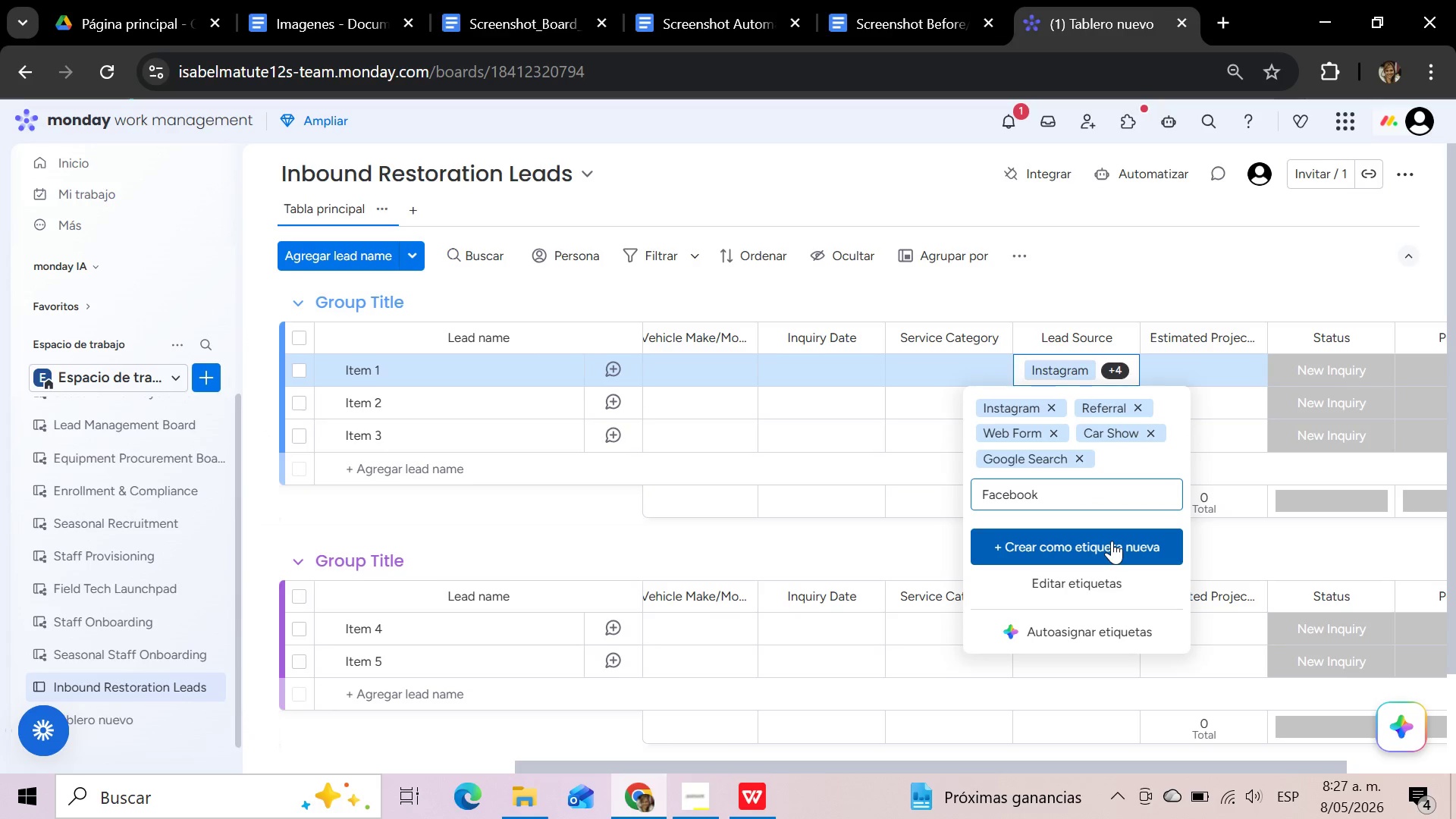 
left_click([1112, 541])
 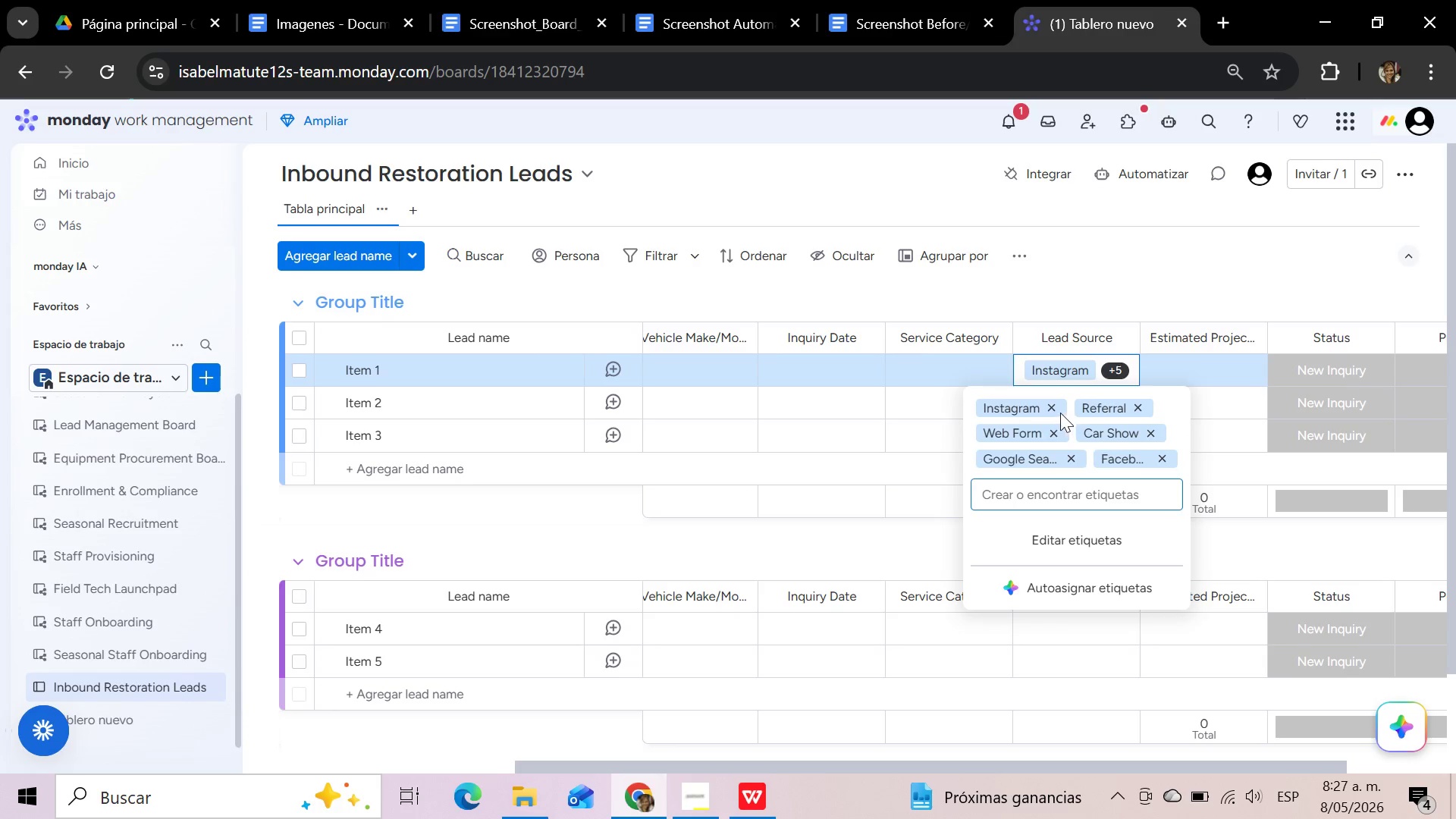 
wait(5.64)
 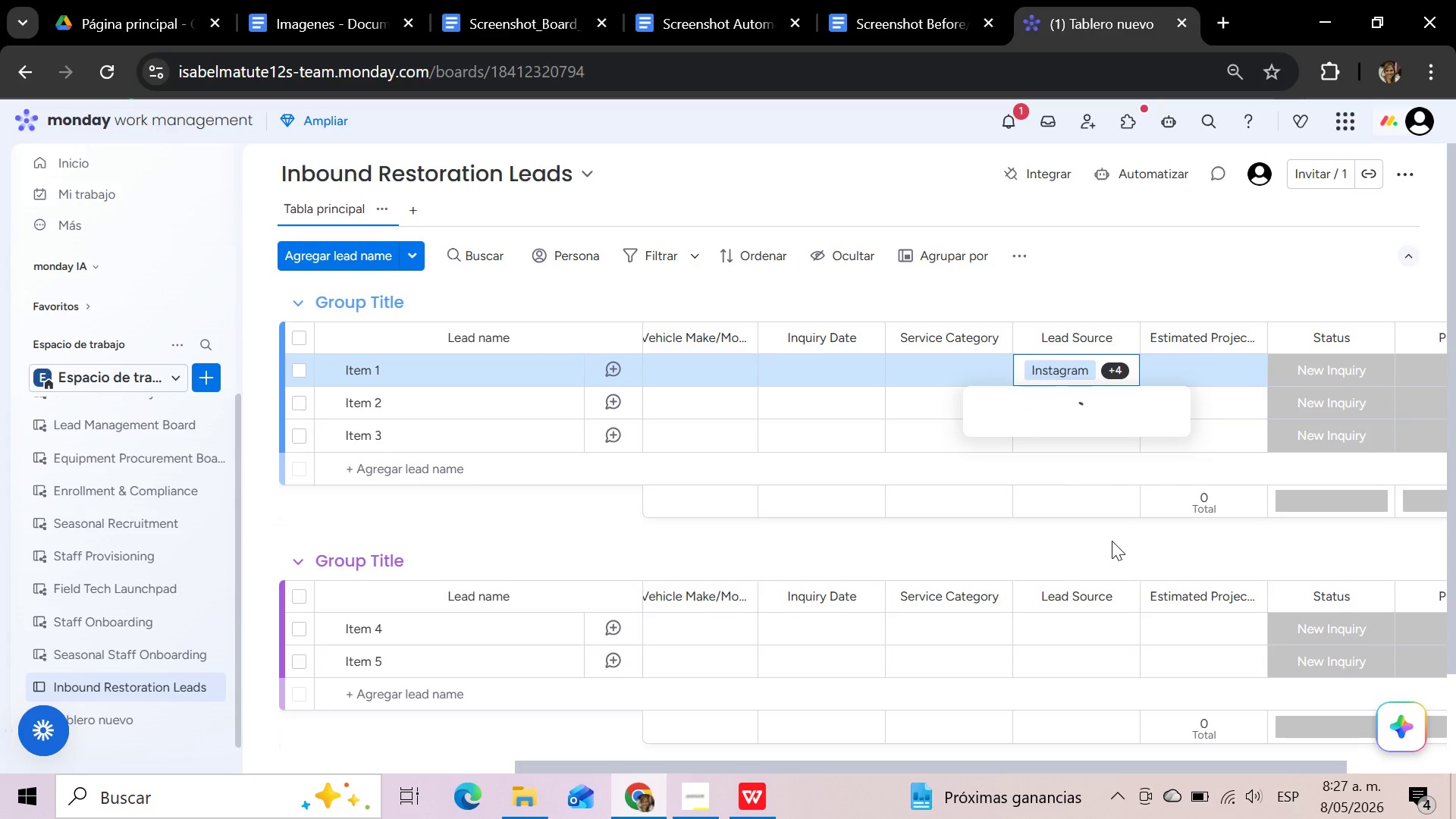 
left_click([1055, 406])
 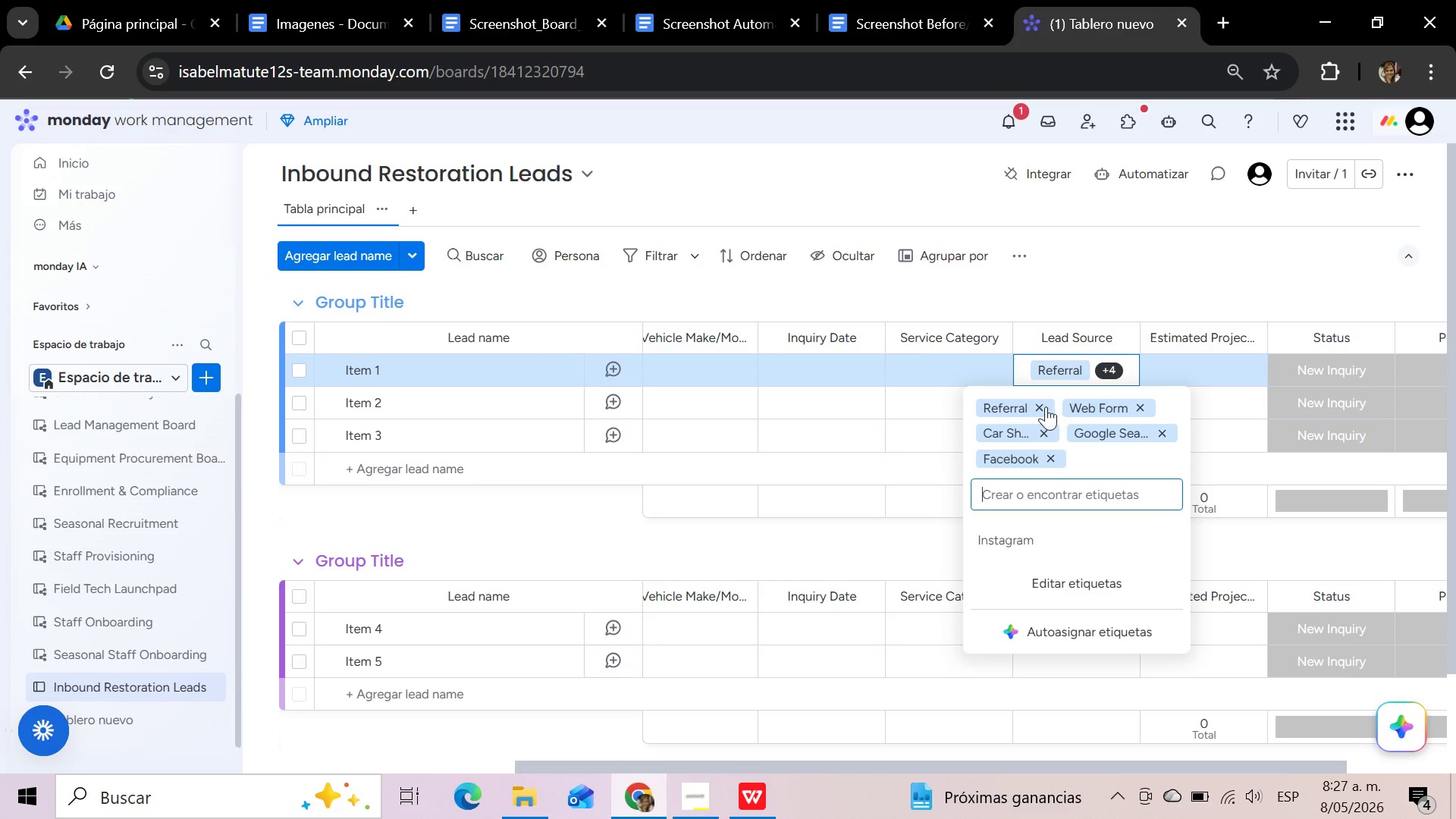 
left_click([1043, 406])
 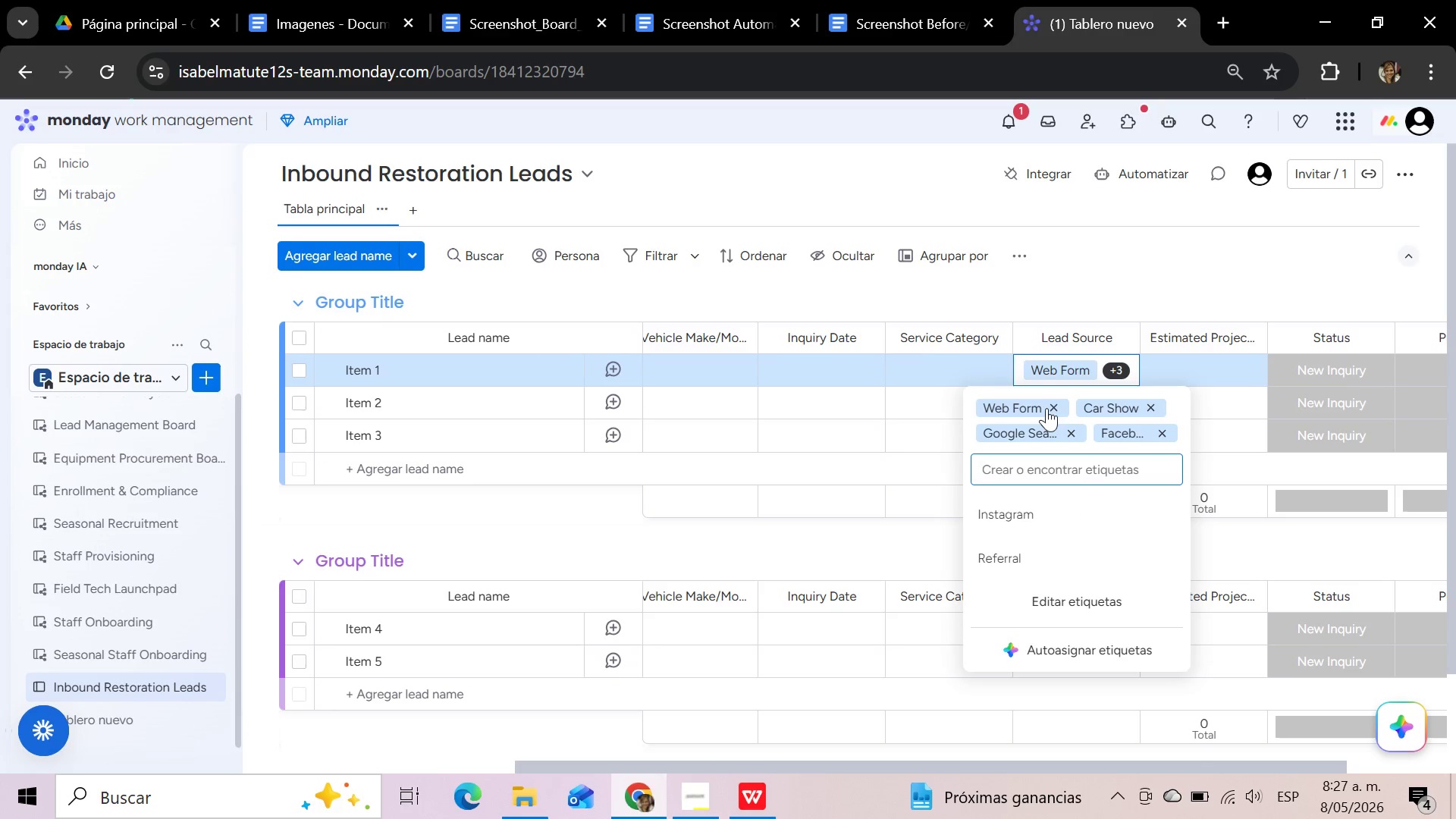 
left_click([1054, 408])
 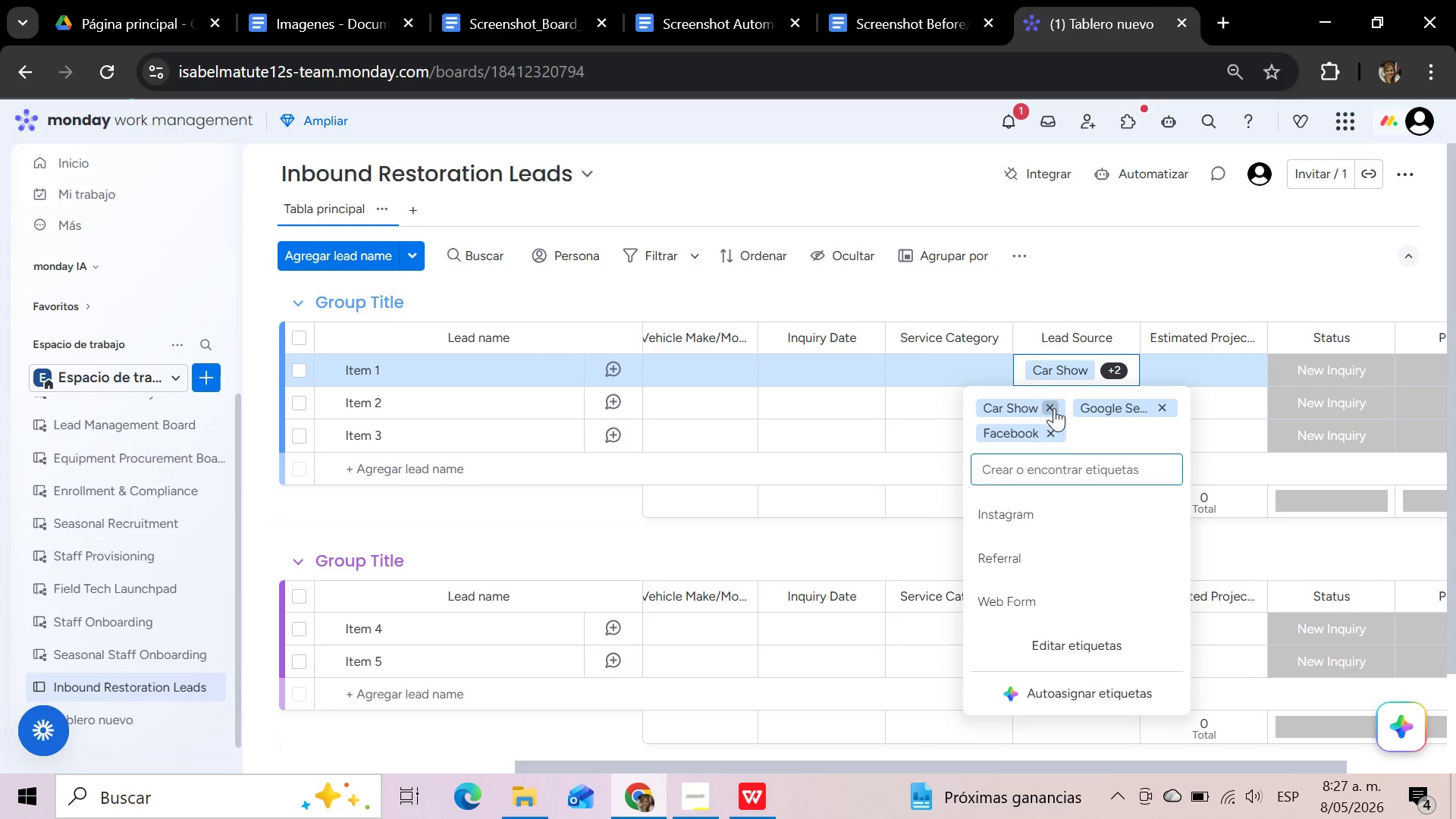 
left_click([1054, 408])
 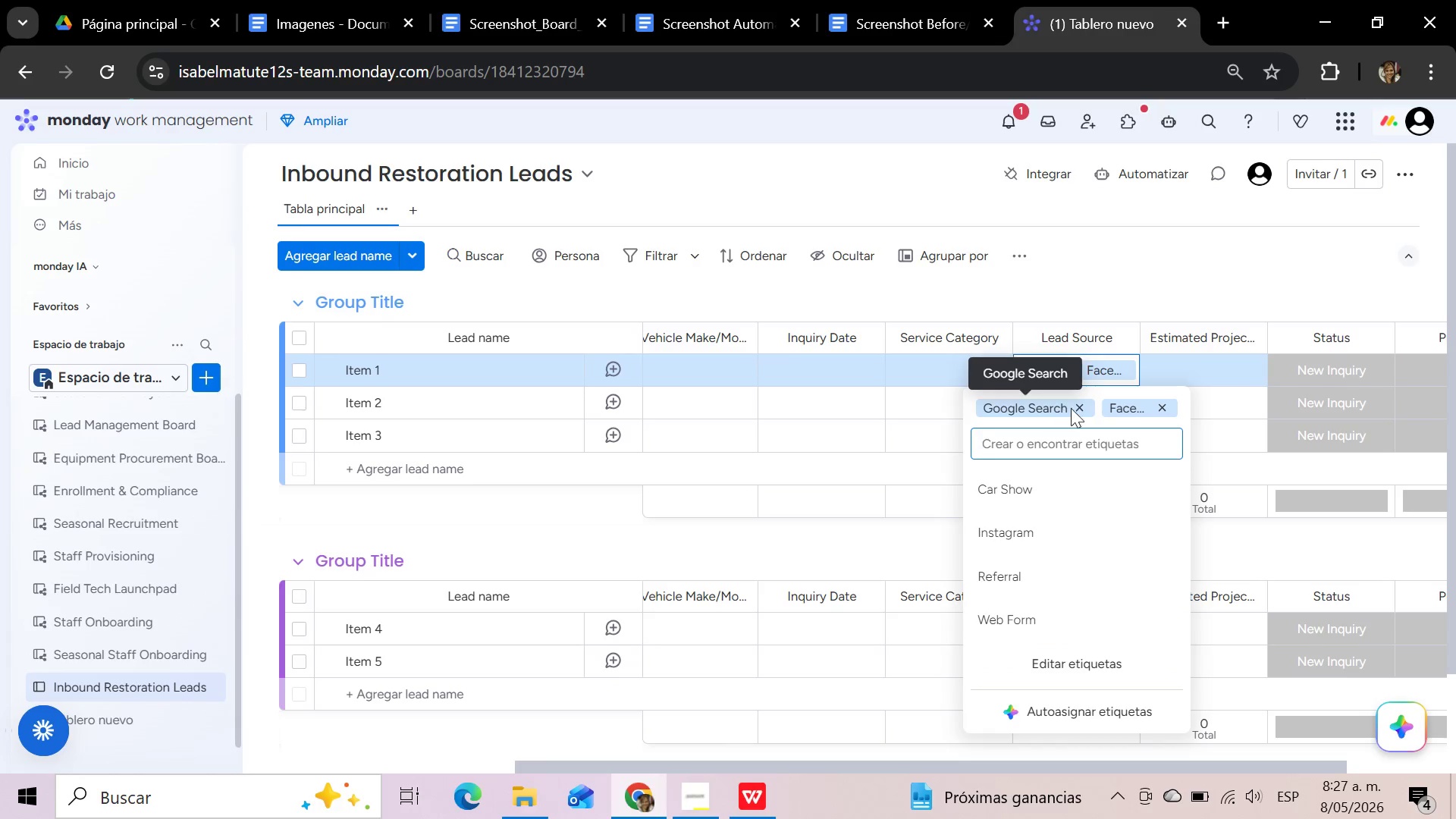 
left_click([1083, 408])
 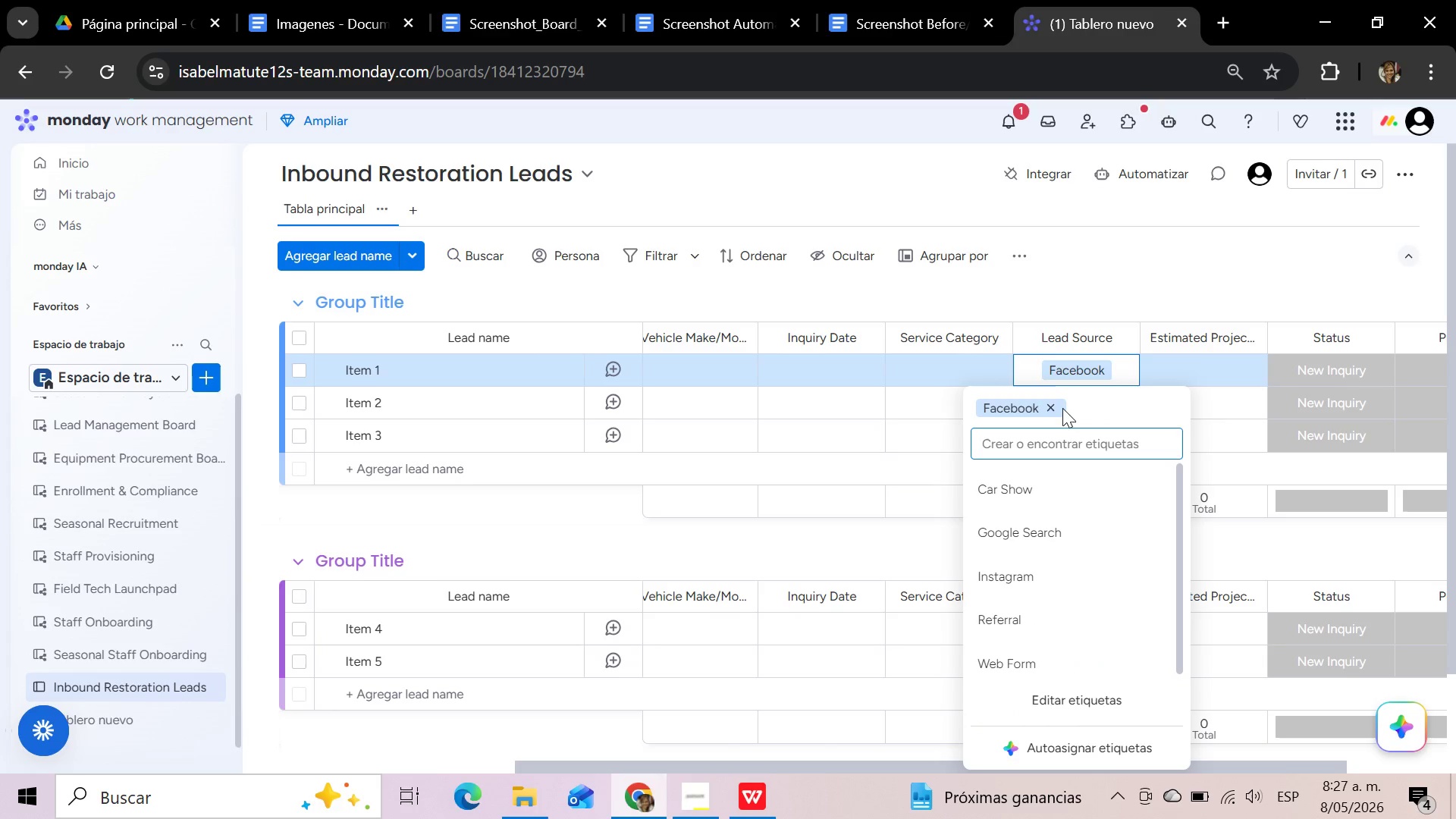 
left_click([1055, 408])
 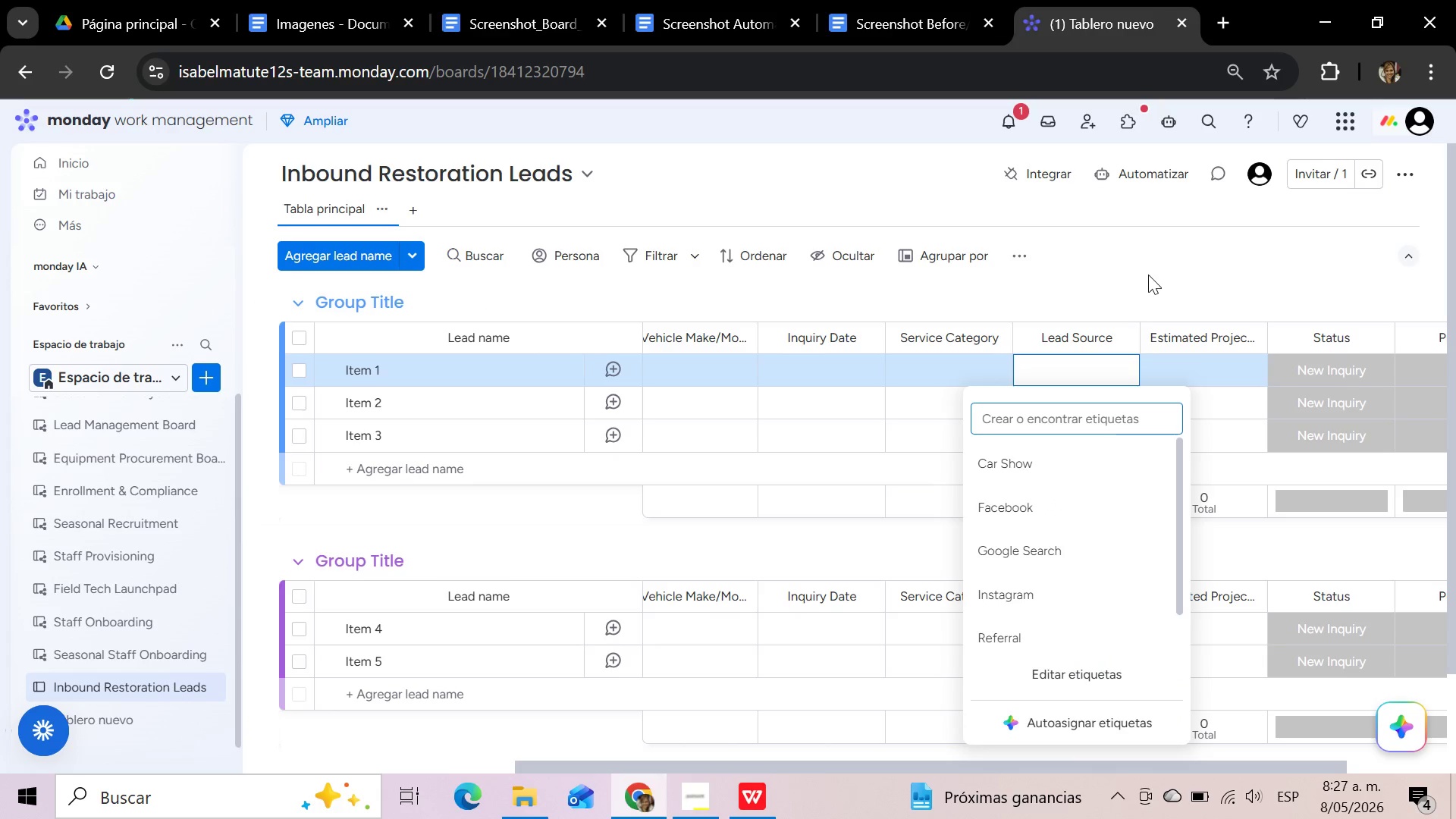 
left_click([1148, 275])
 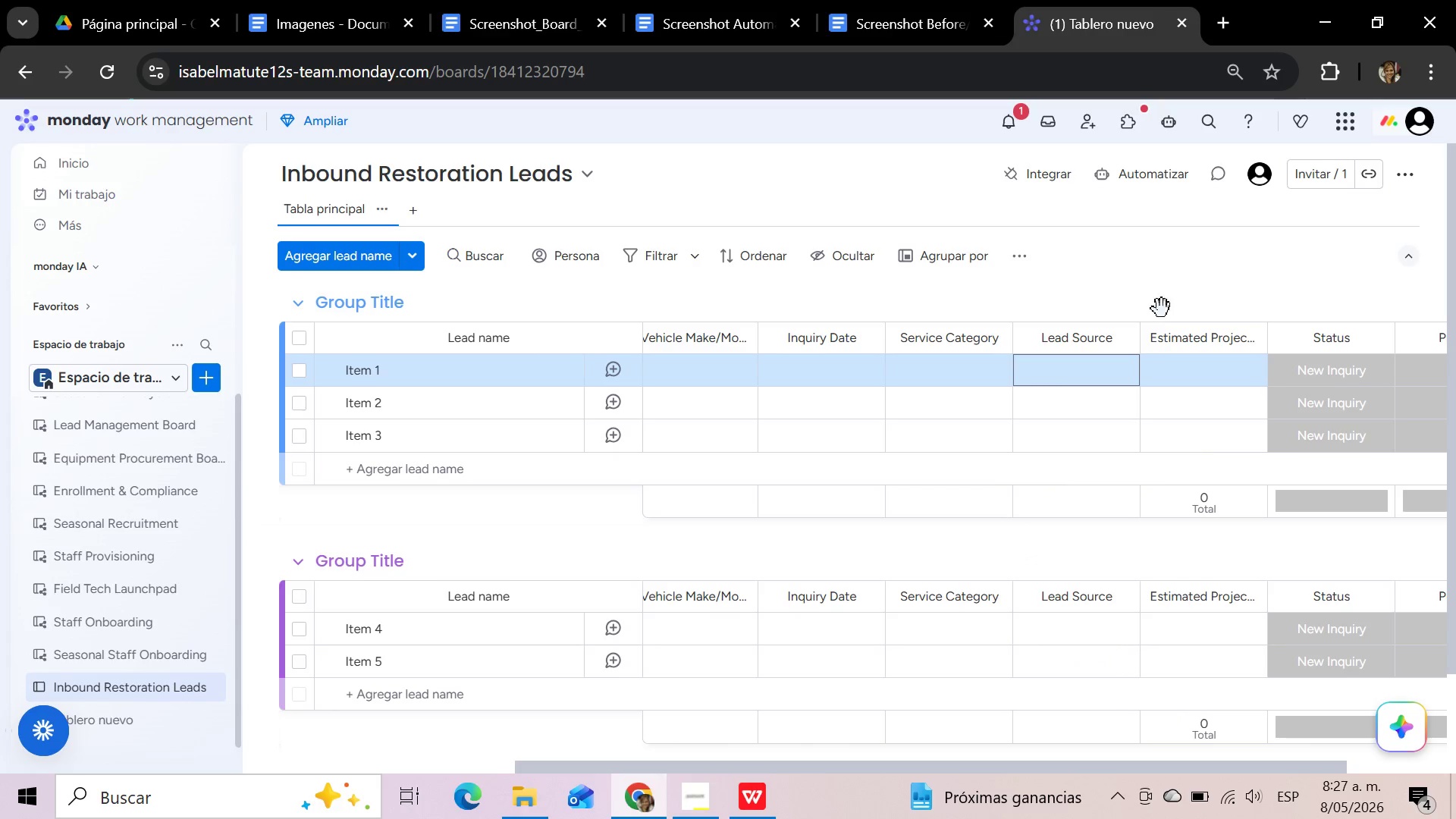 
scroll: coordinate [1160, 557], scroll_direction: up, amount: 8.0
 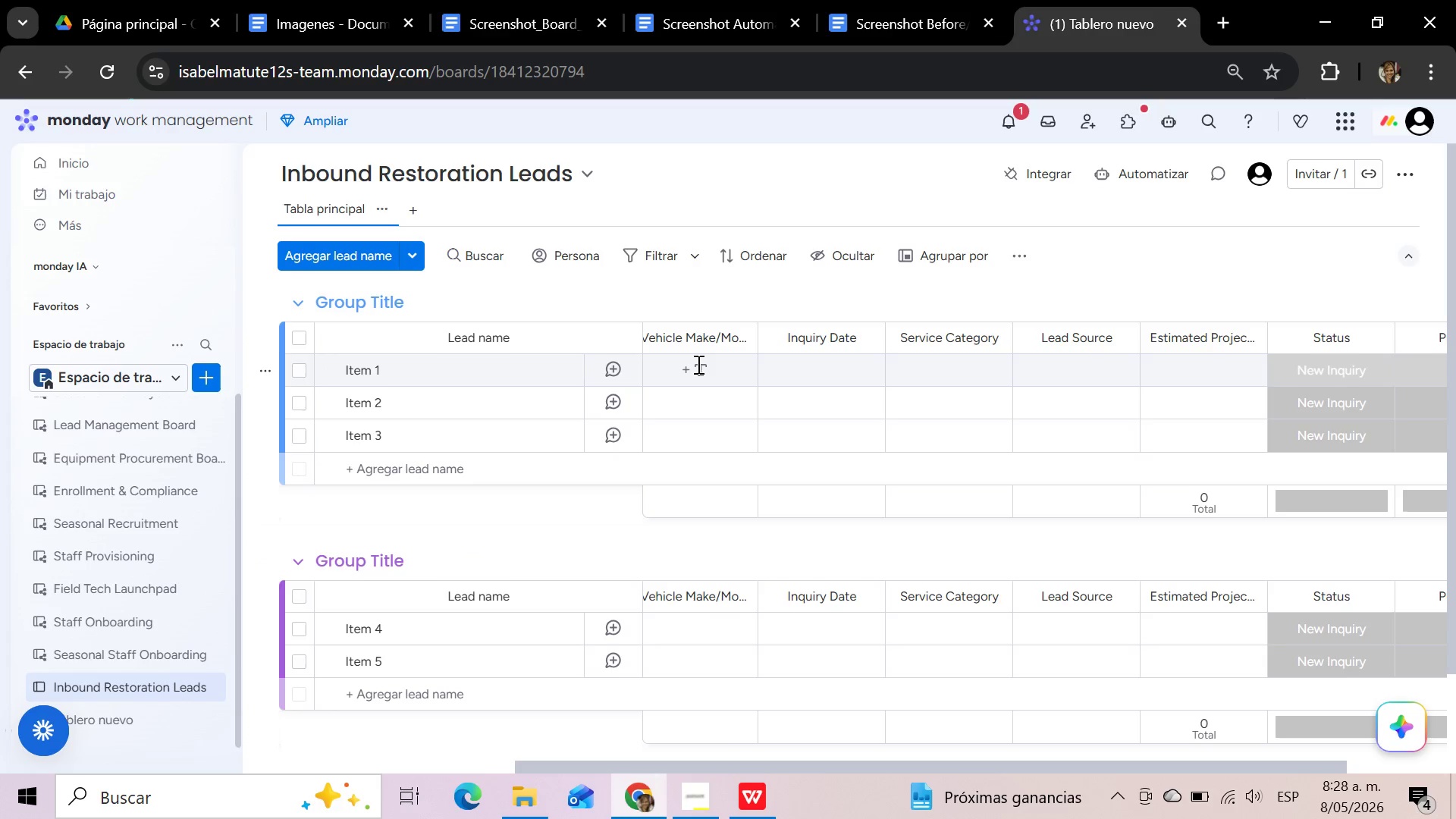 
wait(34.55)
 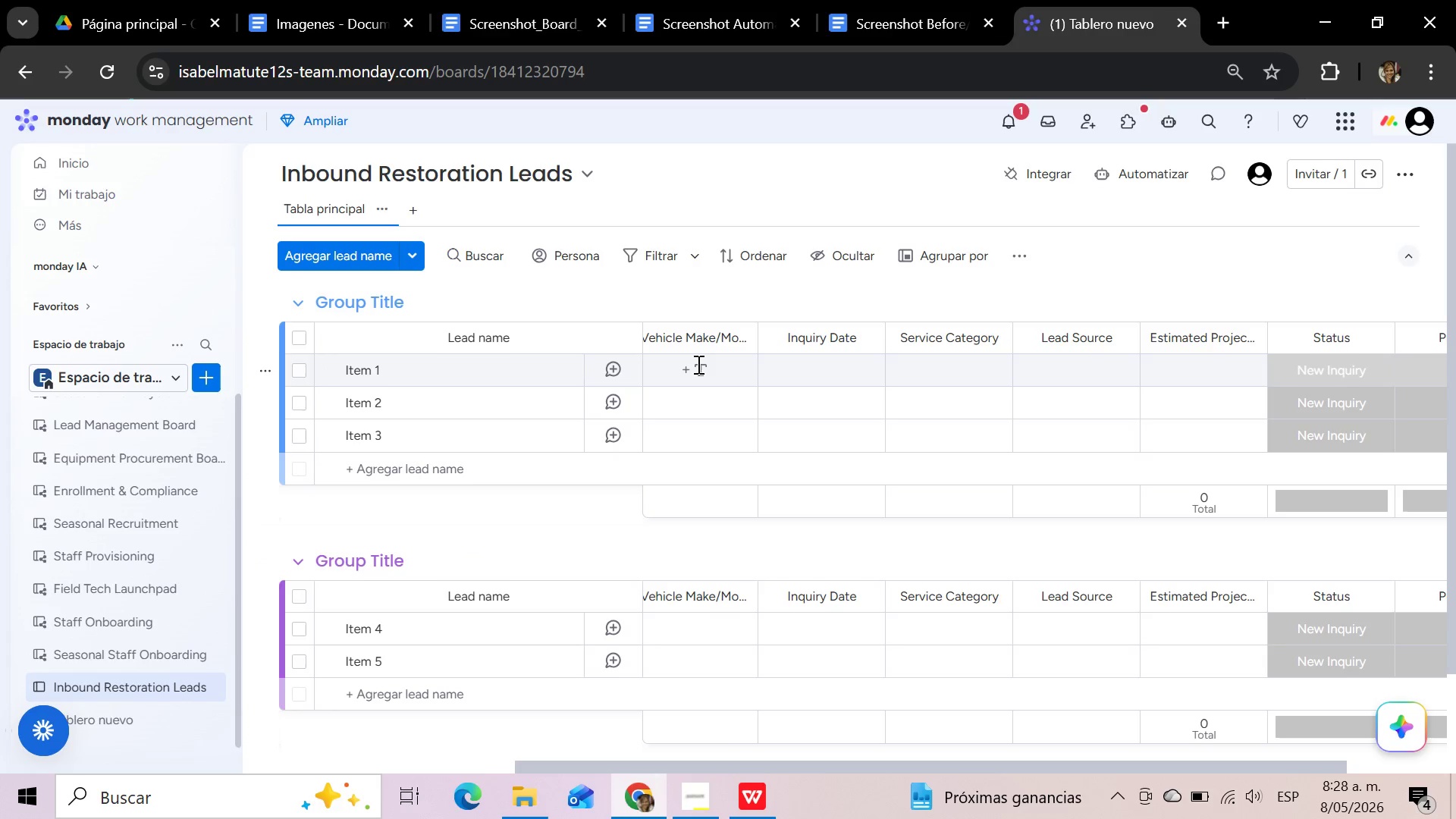 
left_click([951, 367])
 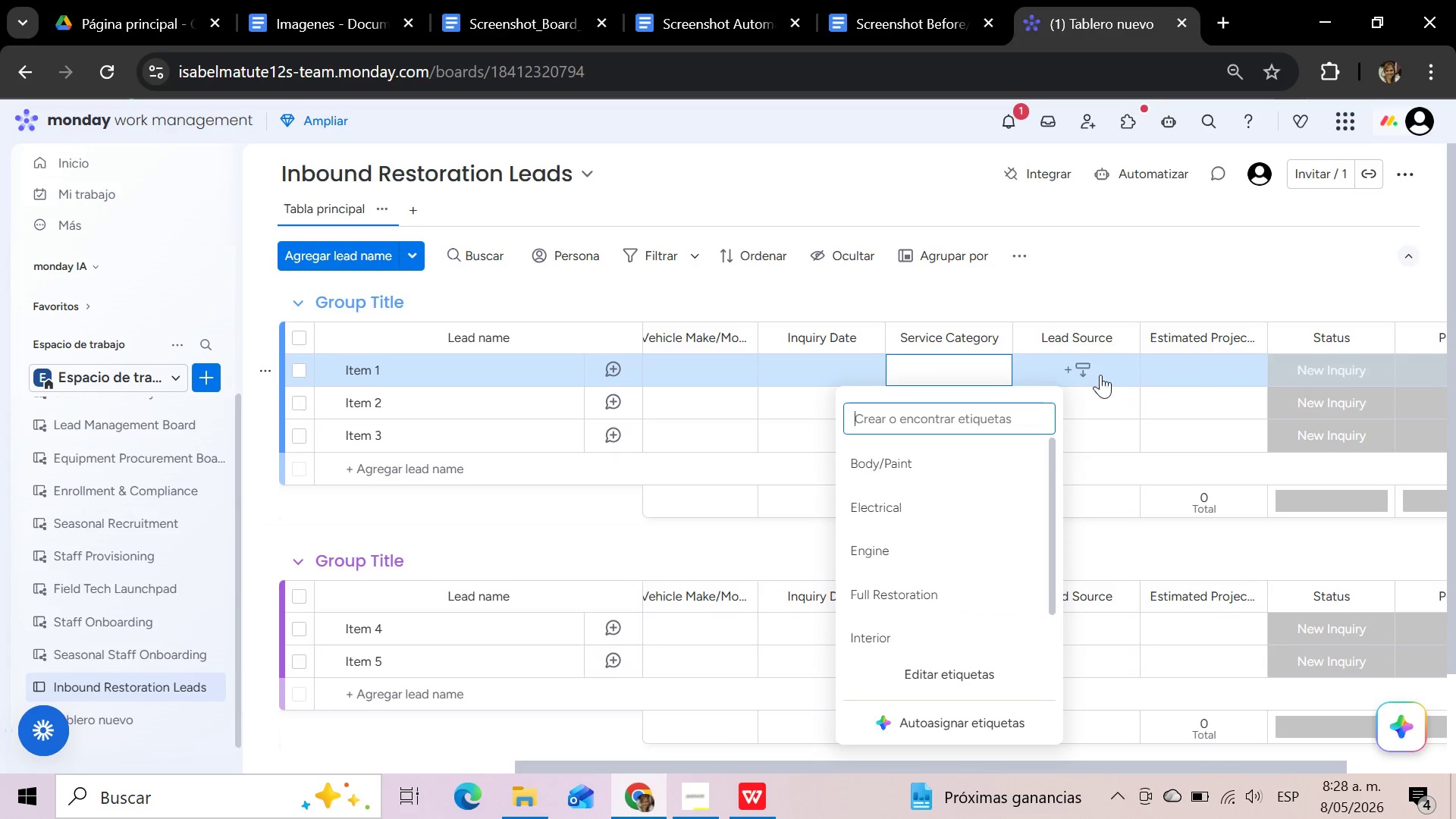 
left_click([1088, 368])
 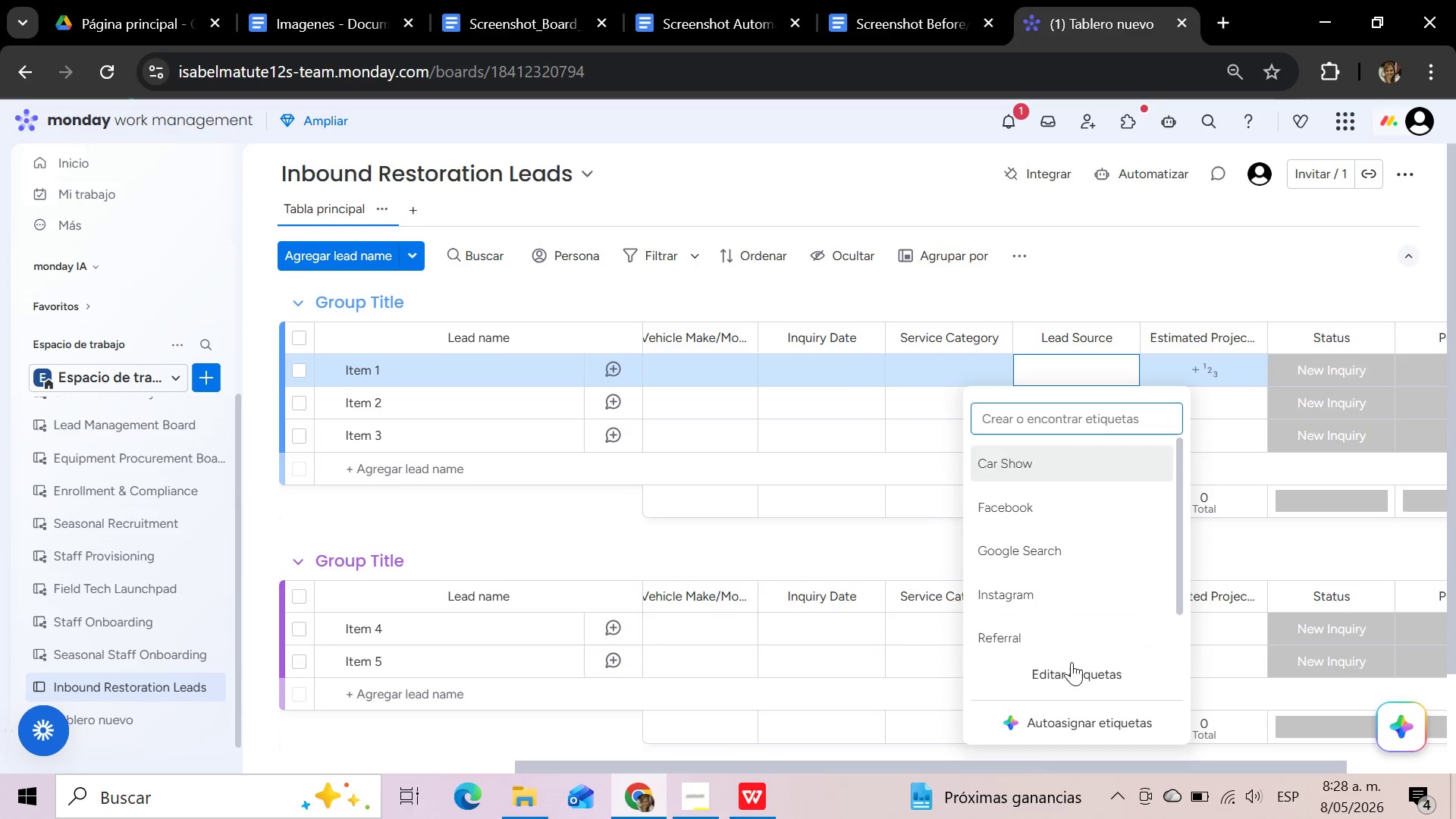 
left_click_drag(start_coordinate=[971, 766], to_coordinate=[350, 770])
 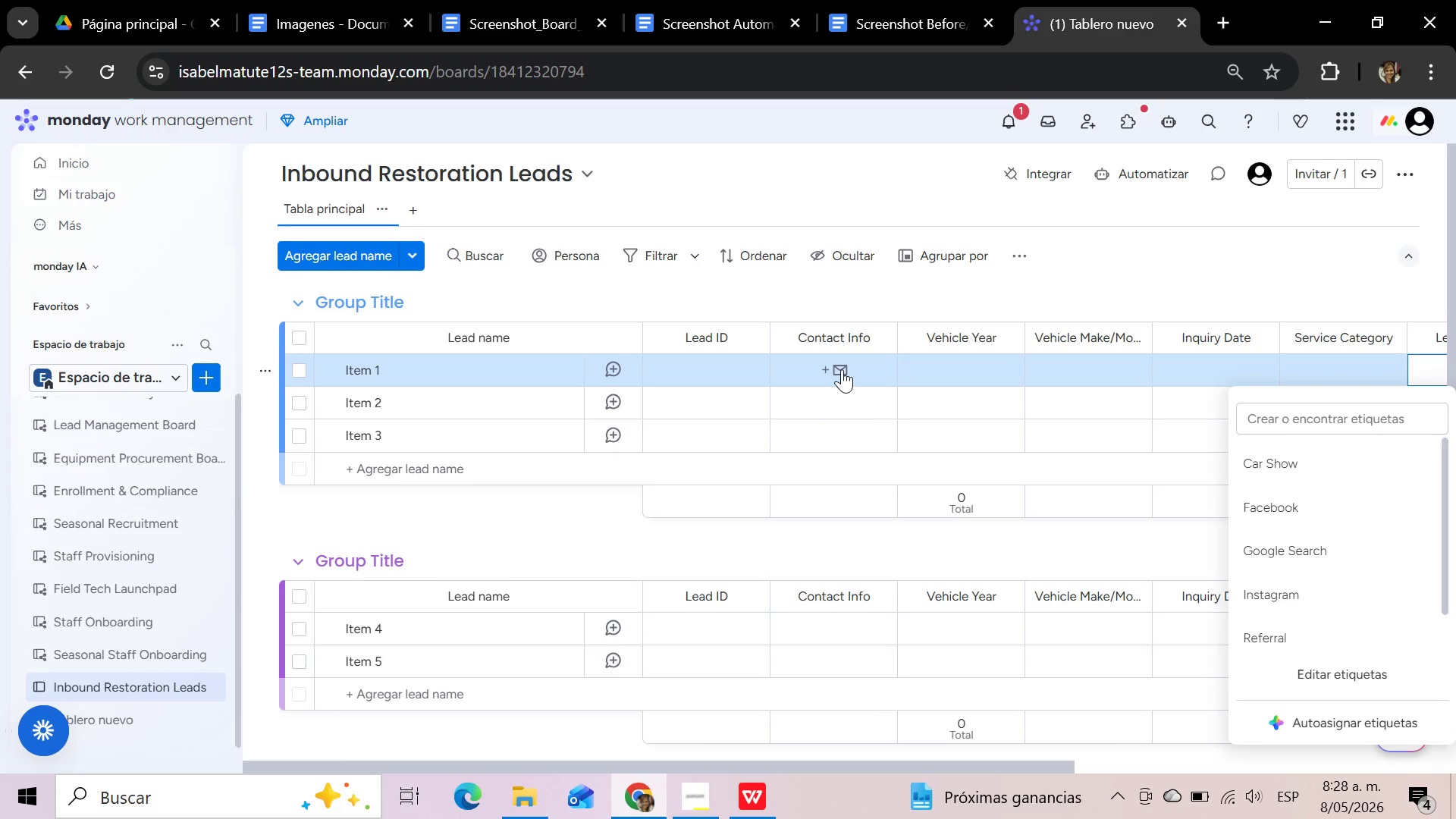 
wait(8.81)
 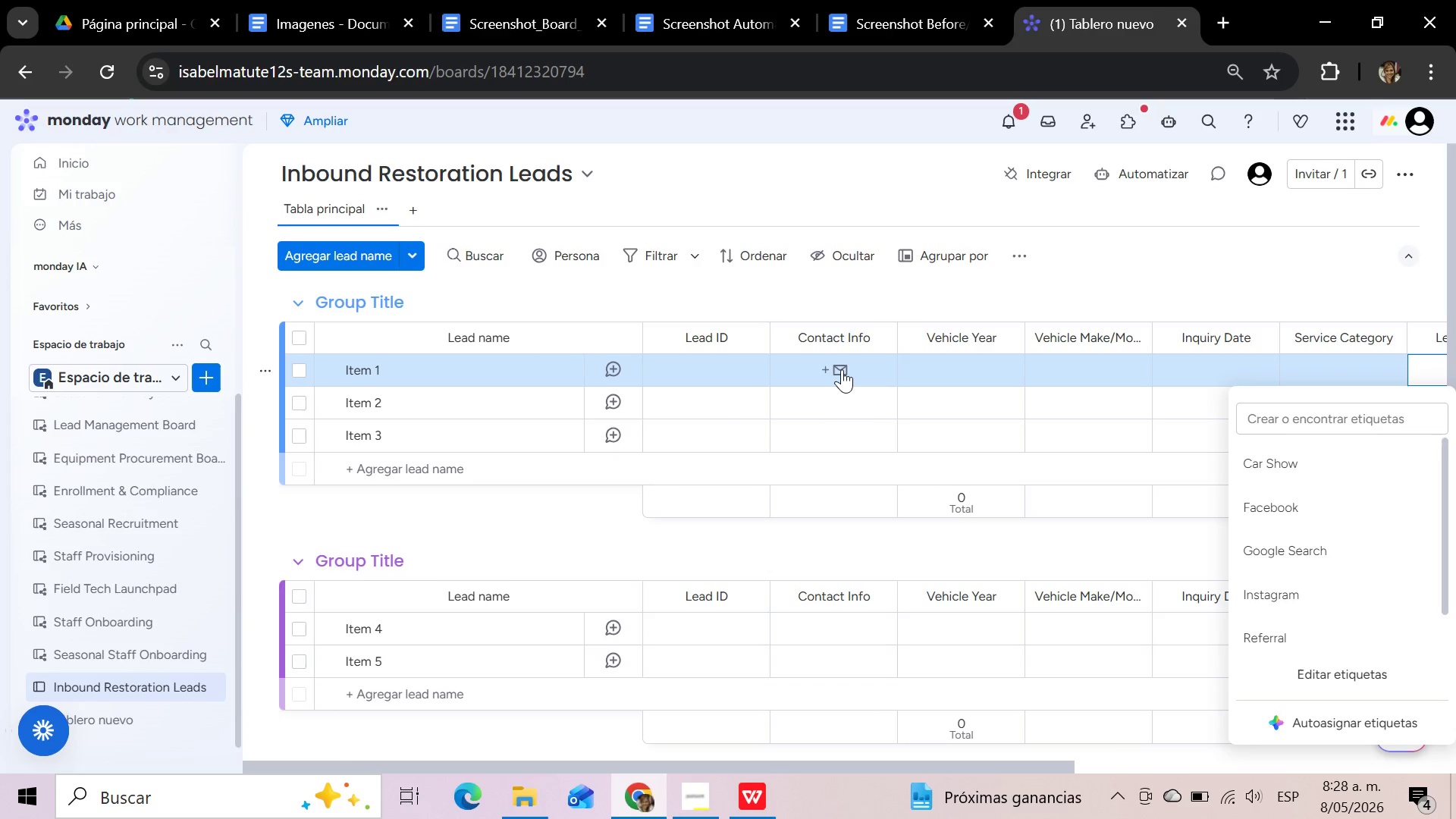 
left_click([1405, 173])
 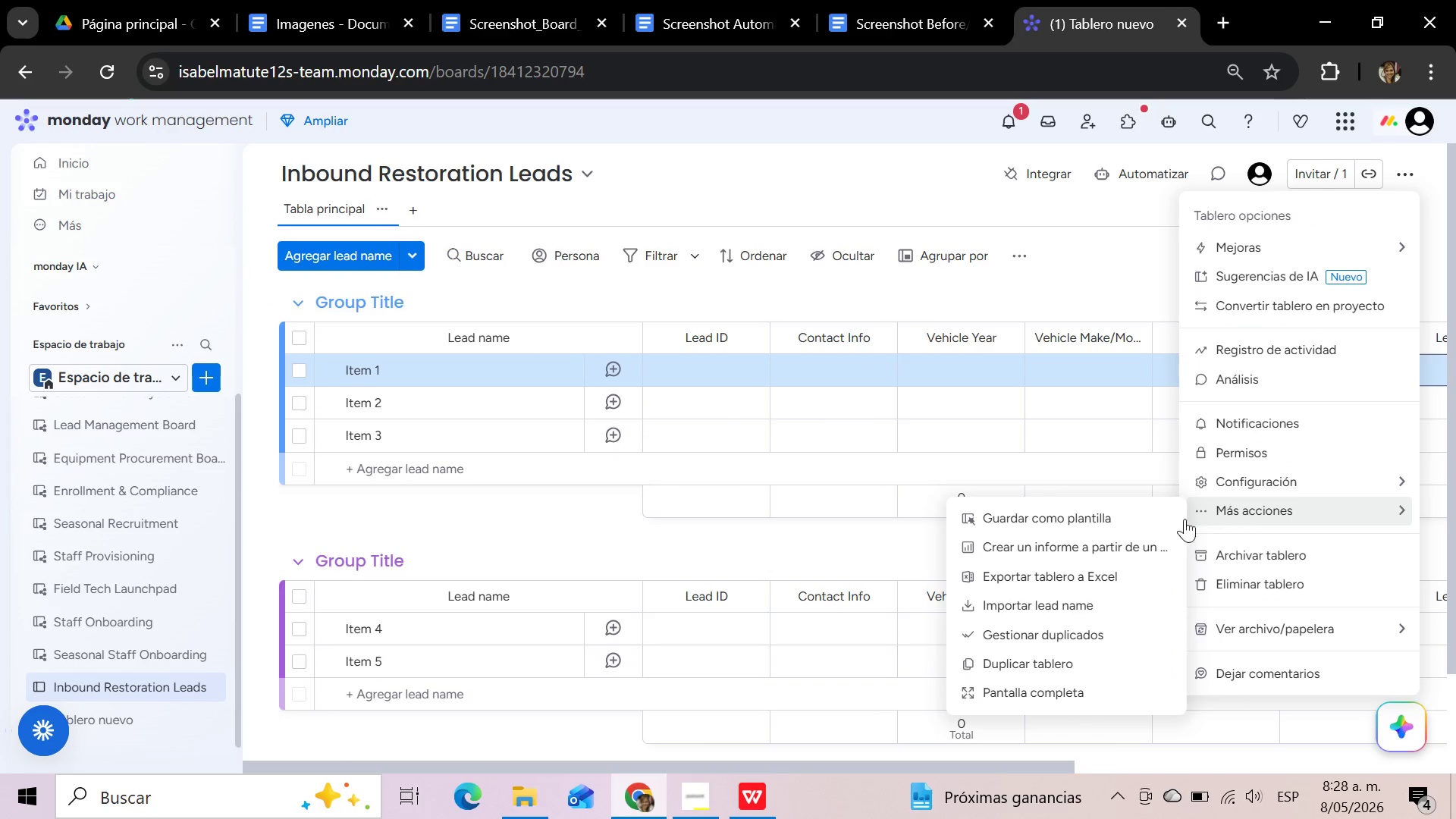 
left_click([996, 598])
 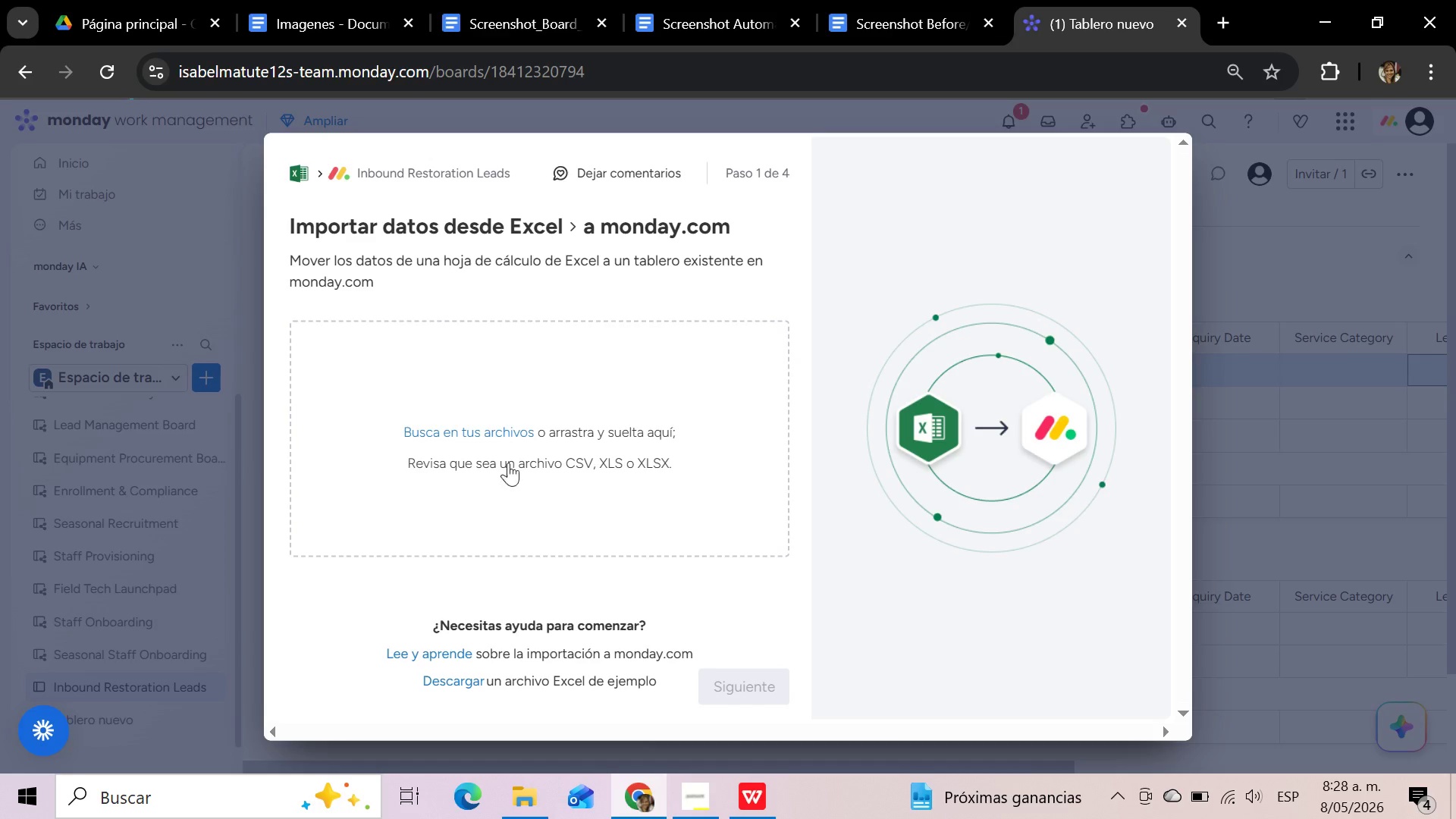 
left_click([488, 431])
 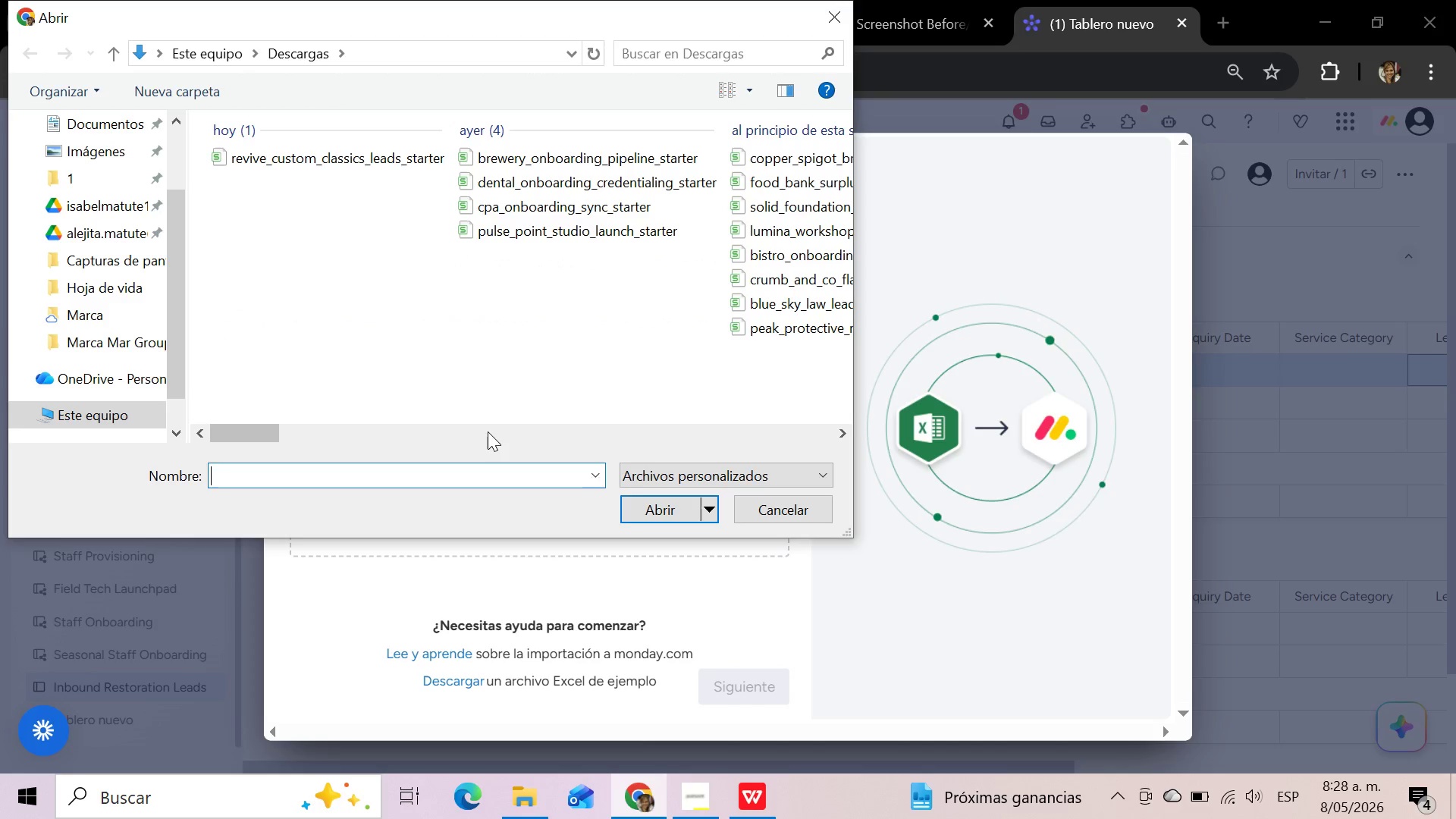 
wait(5.2)
 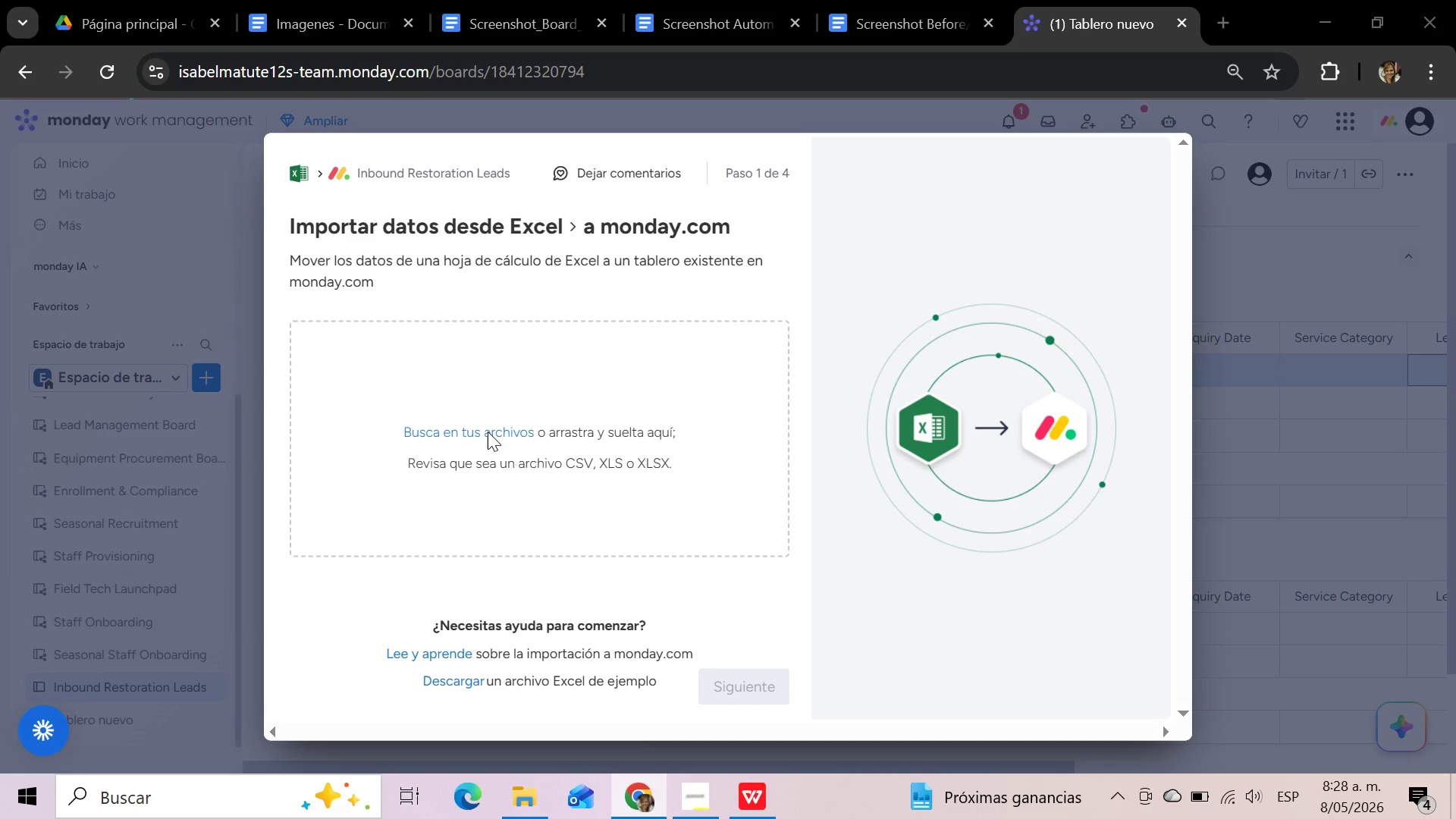 
left_click([337, 158])
 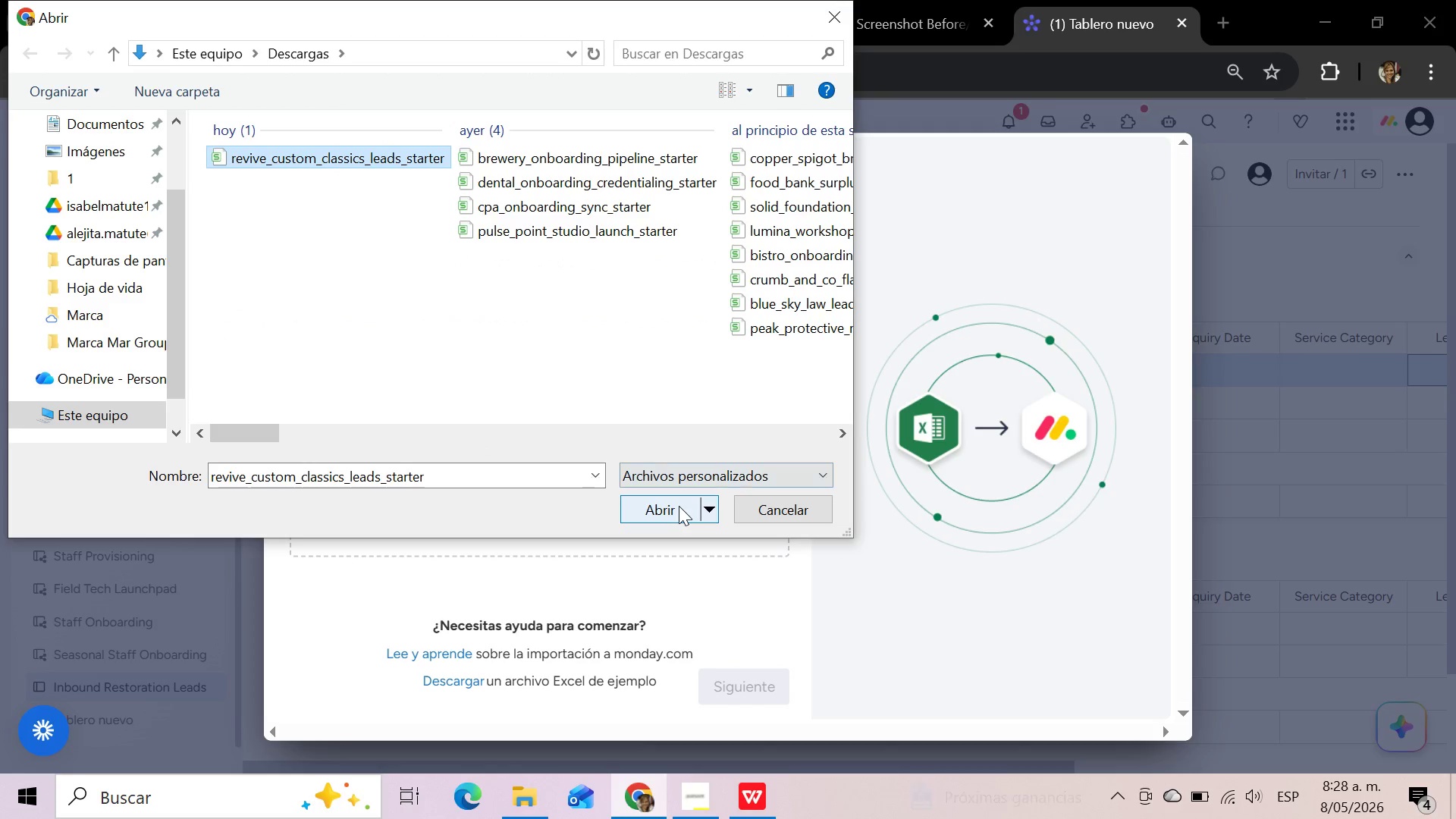 
left_click([679, 506])
 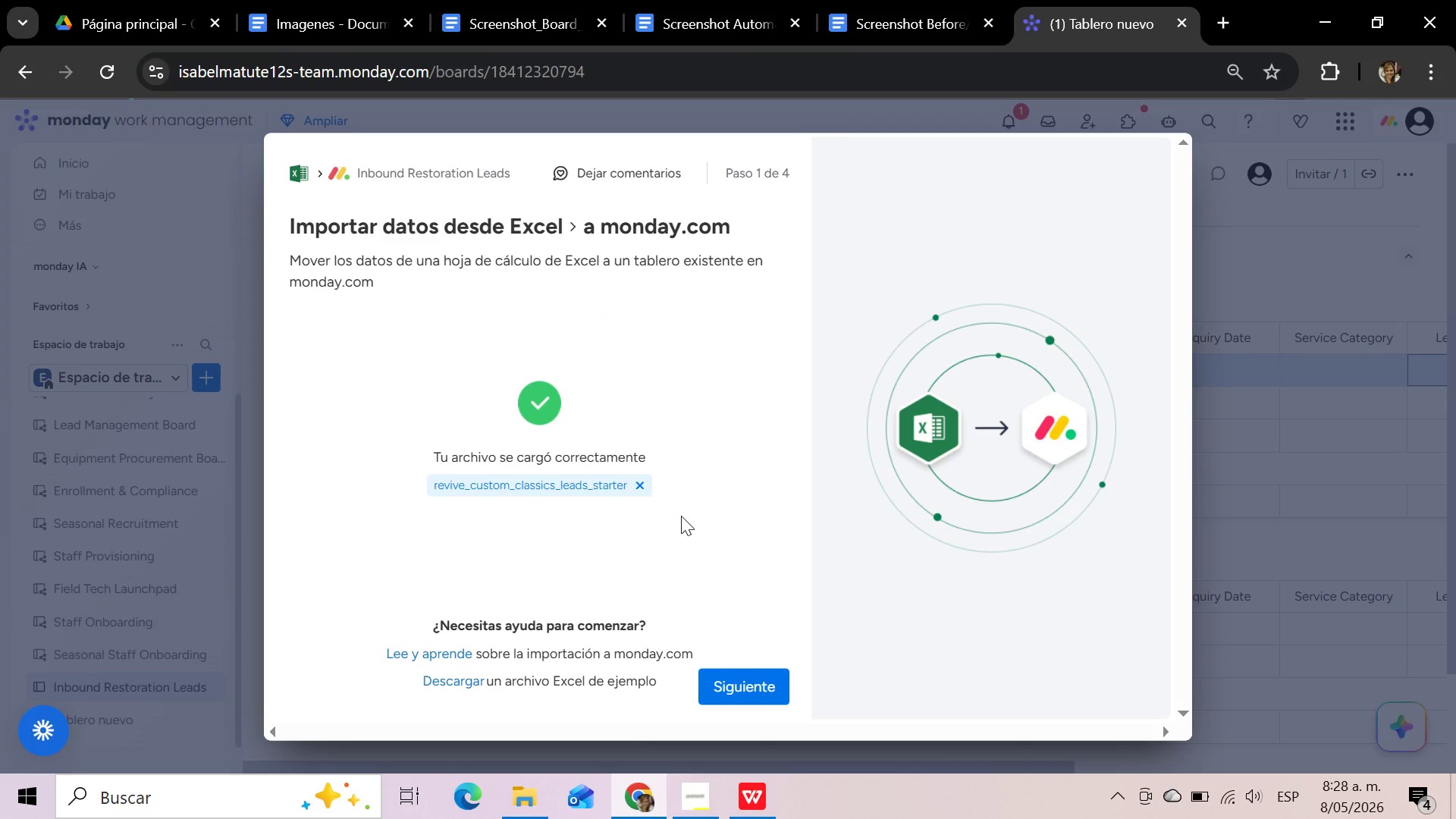 
left_click([741, 690])
 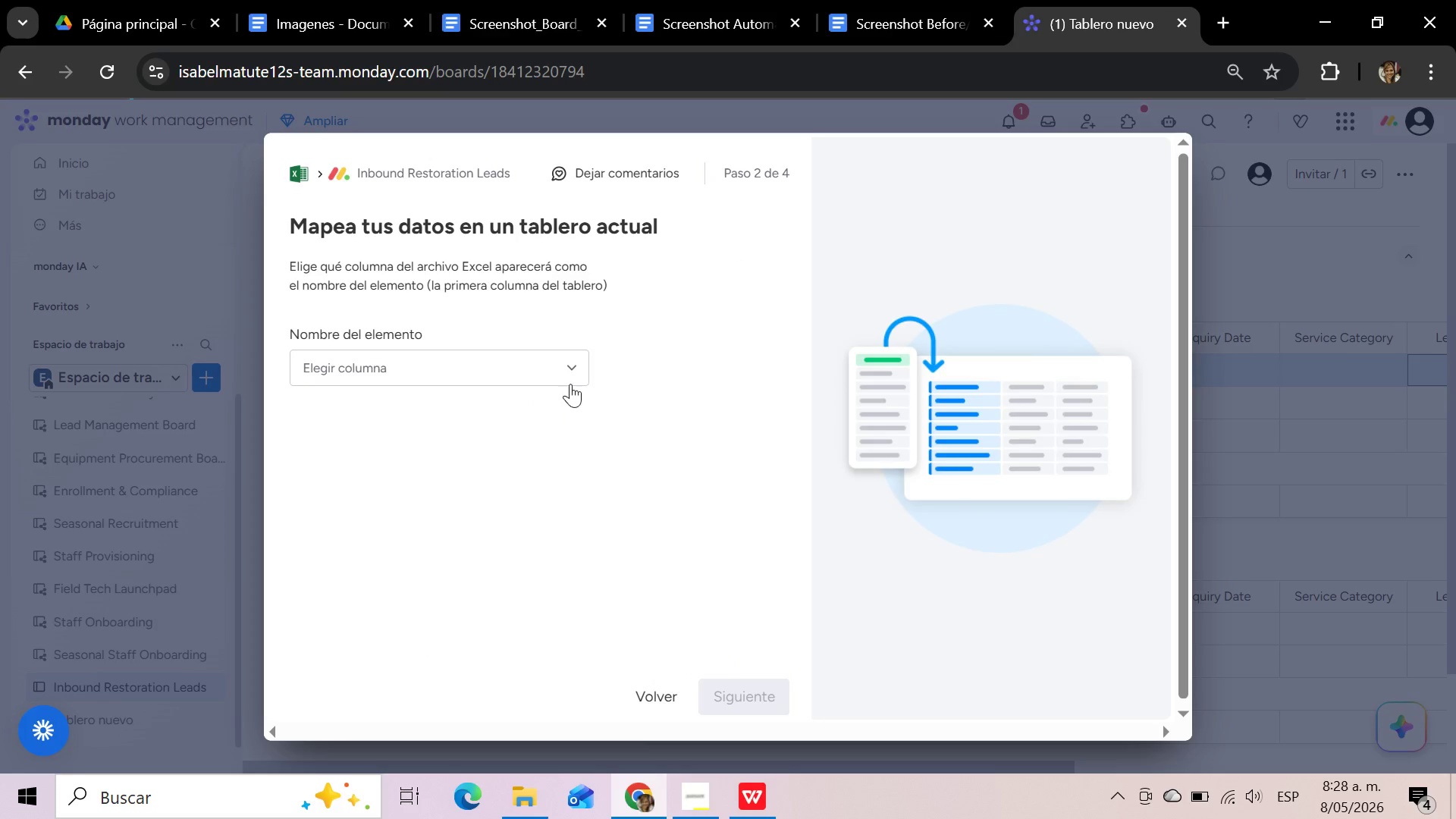 
left_click([570, 372])
 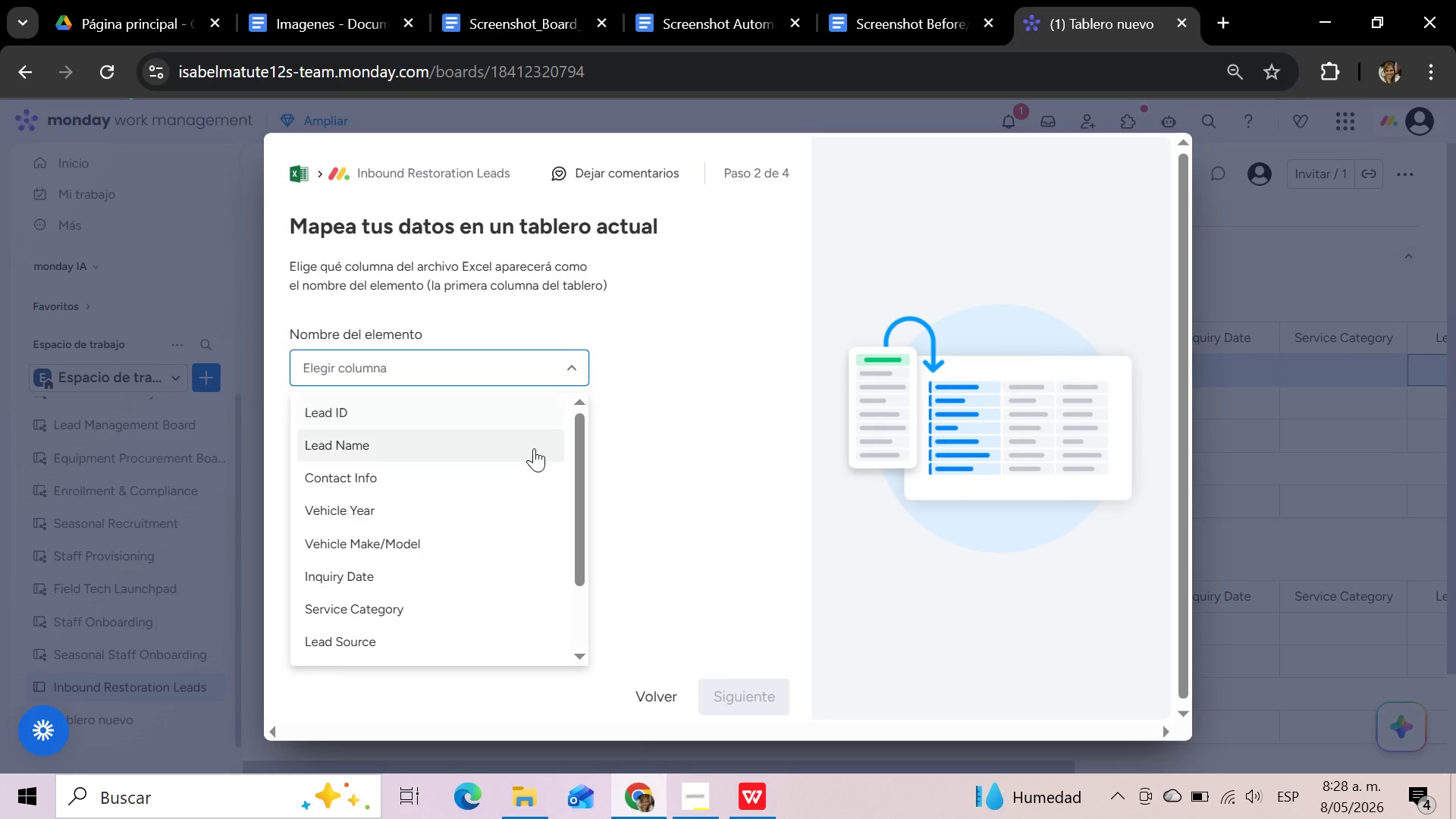 
left_click([534, 448])
 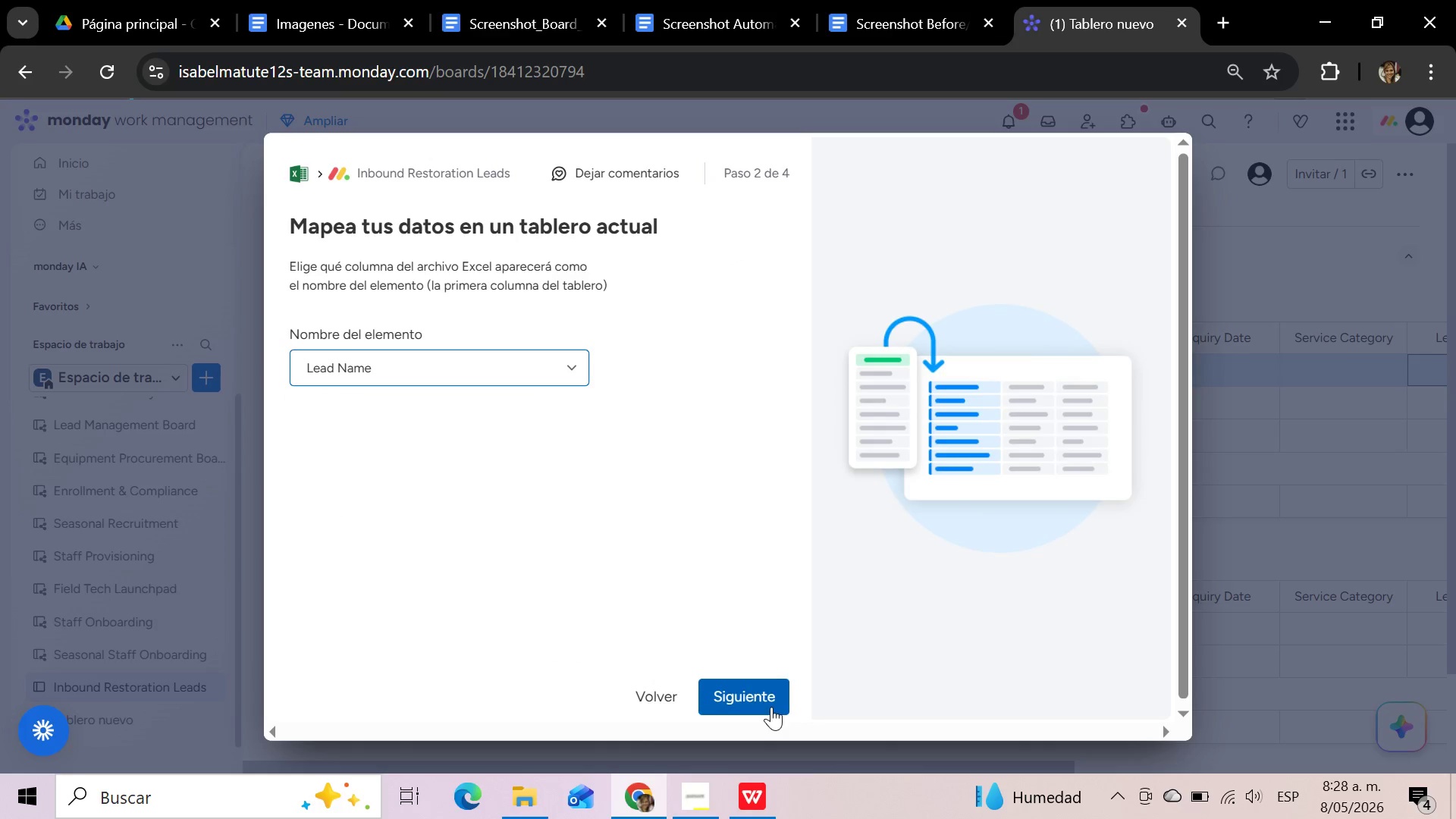 
left_click([759, 686])
 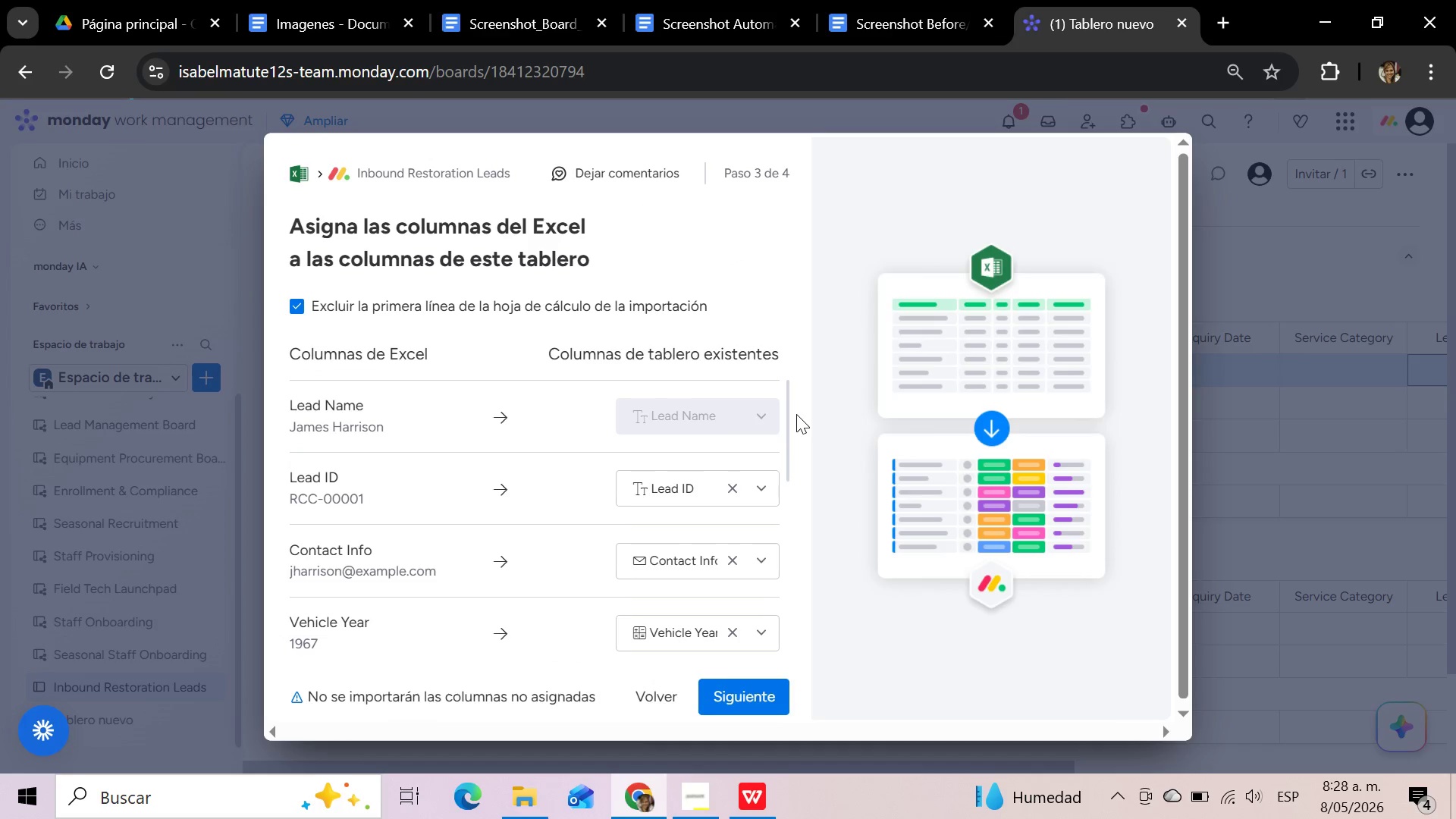 
scroll: coordinate [787, 432], scroll_direction: down, amount: 1.0
 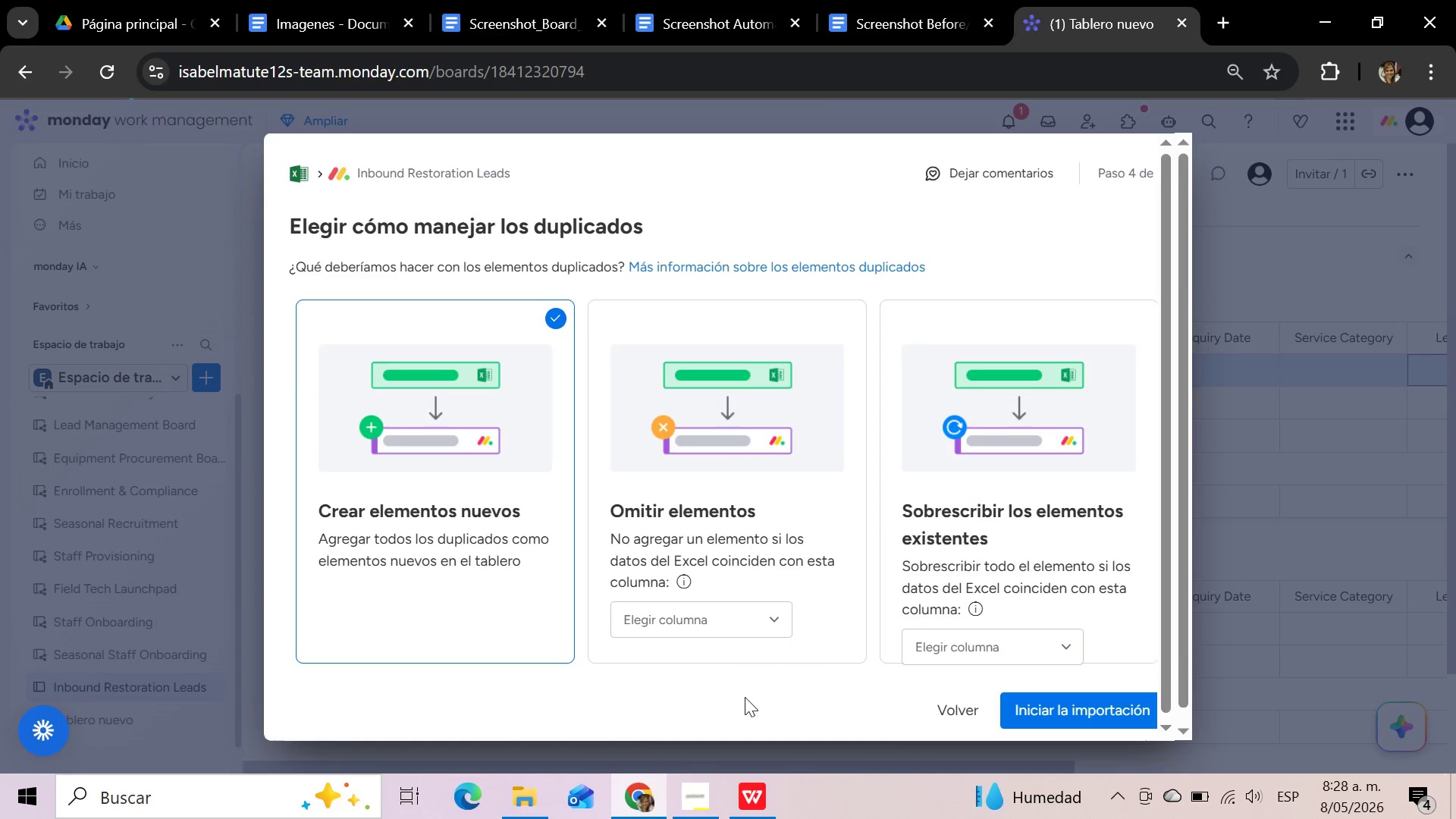 
left_click([1074, 702])
 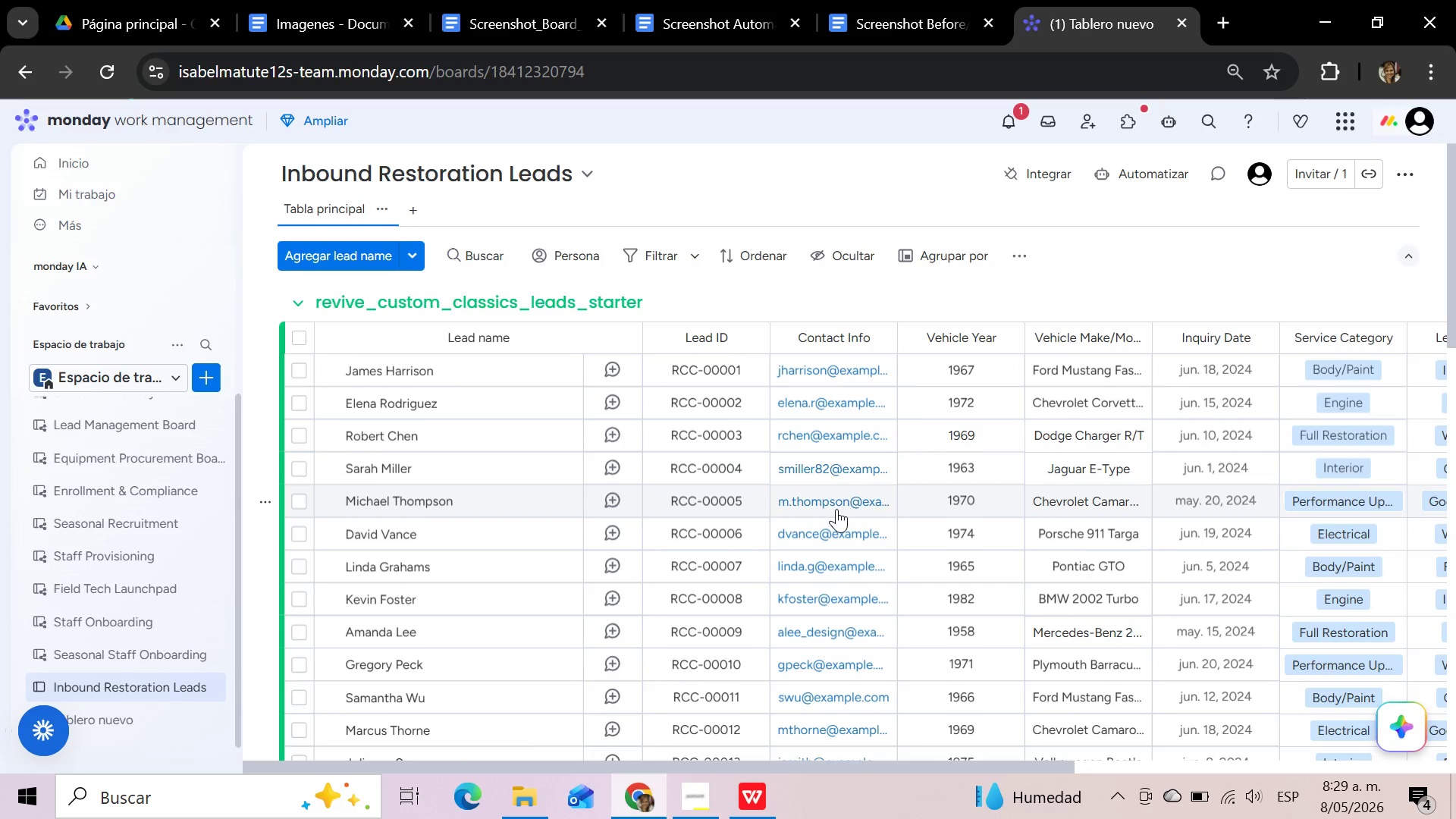 
wait(17.62)
 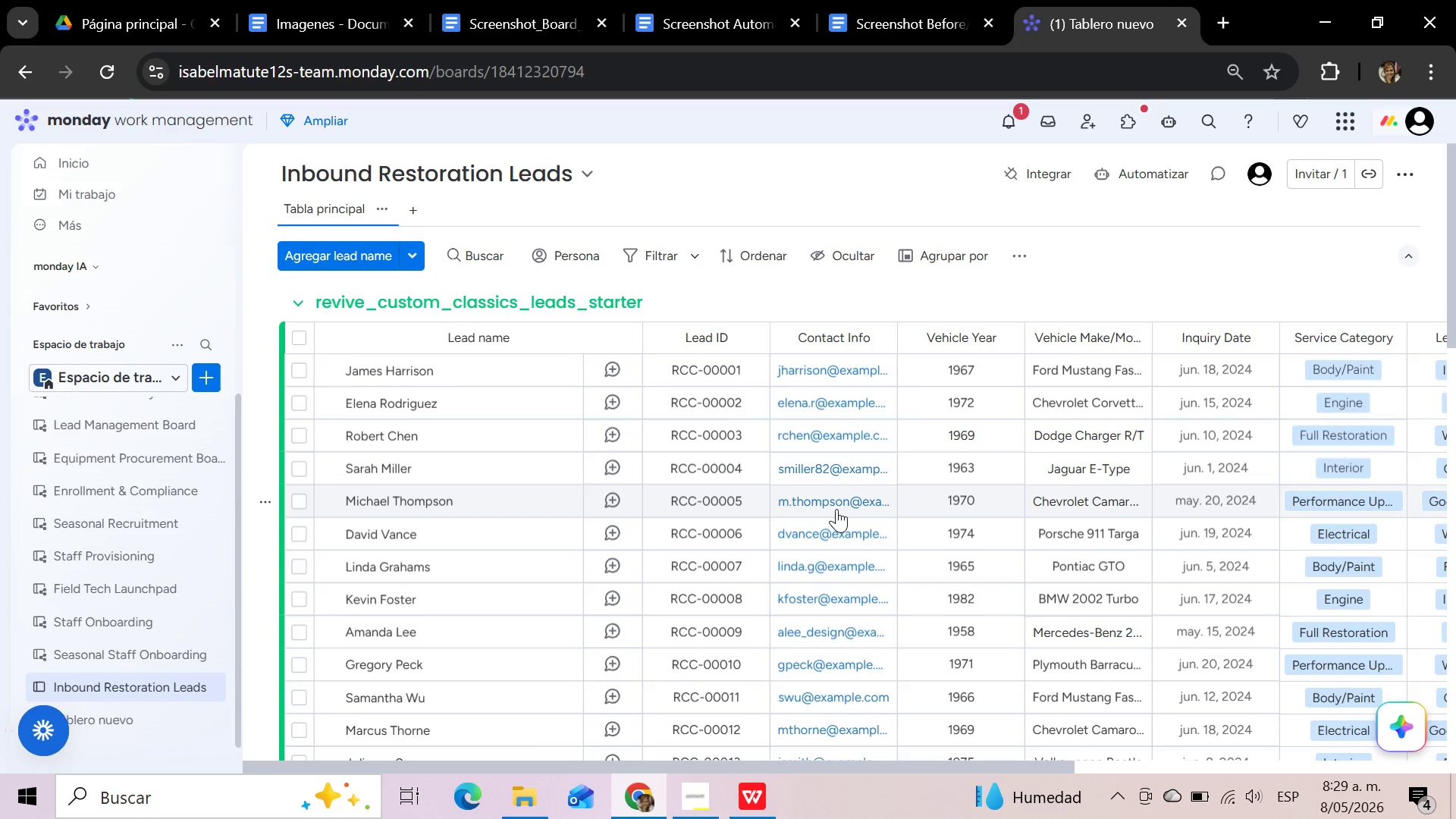 
left_click_drag(start_coordinate=[1047, 769], to_coordinate=[1357, 765])
 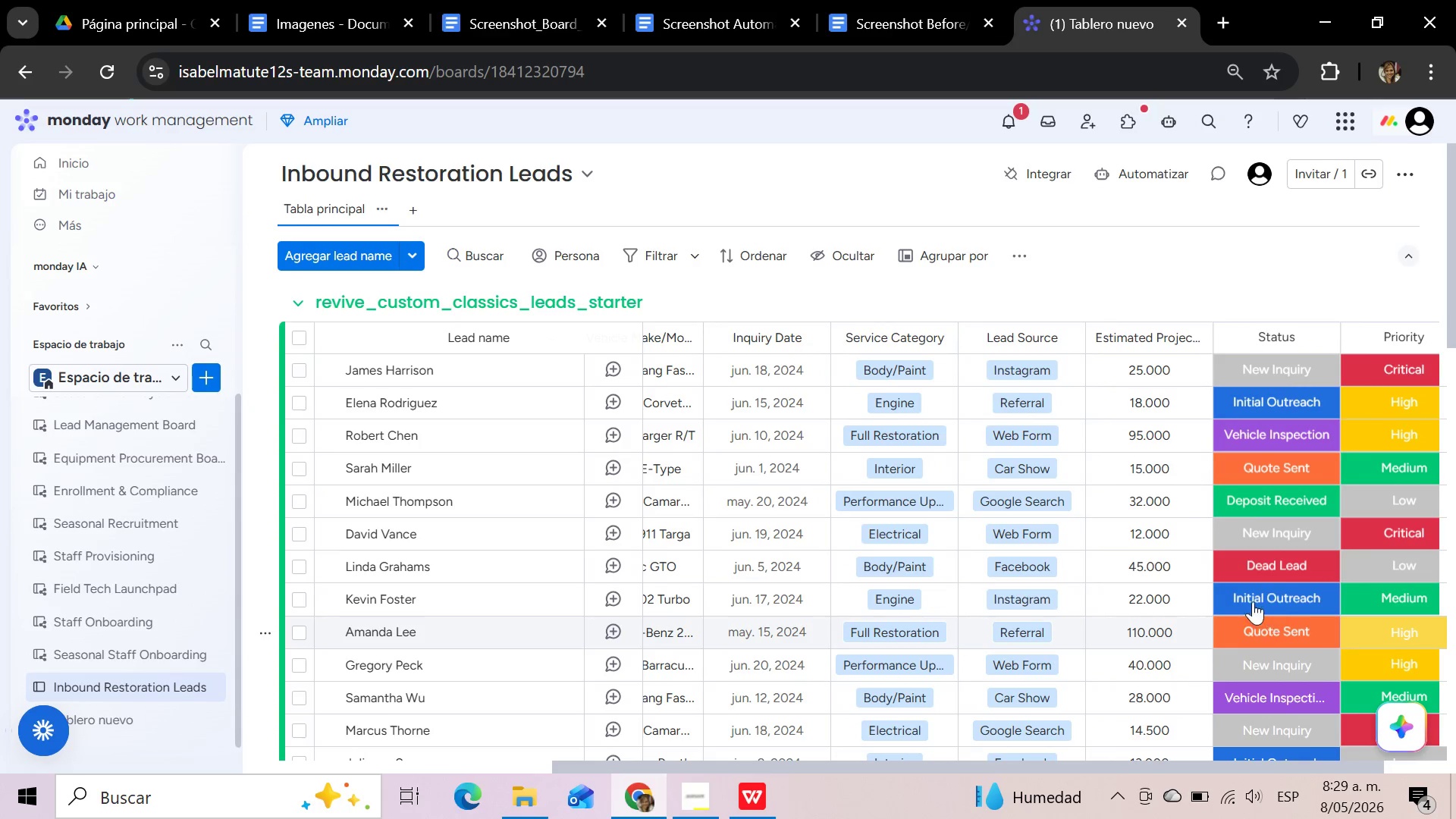 
scroll: coordinate [1147, 599], scroll_direction: down, amount: 4.0
 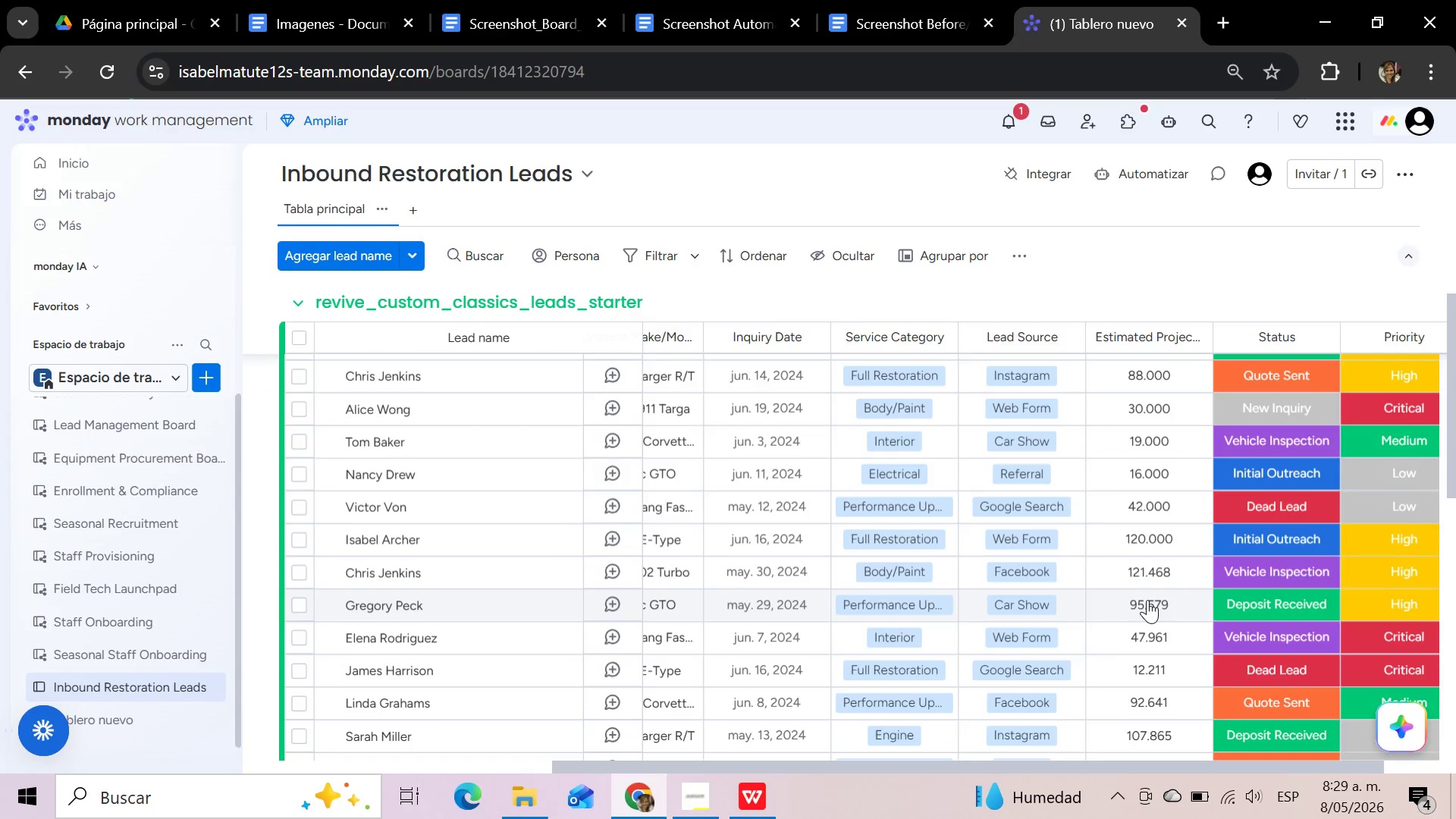 
scroll: coordinate [1147, 600], scroll_direction: up, amount: 10.0
 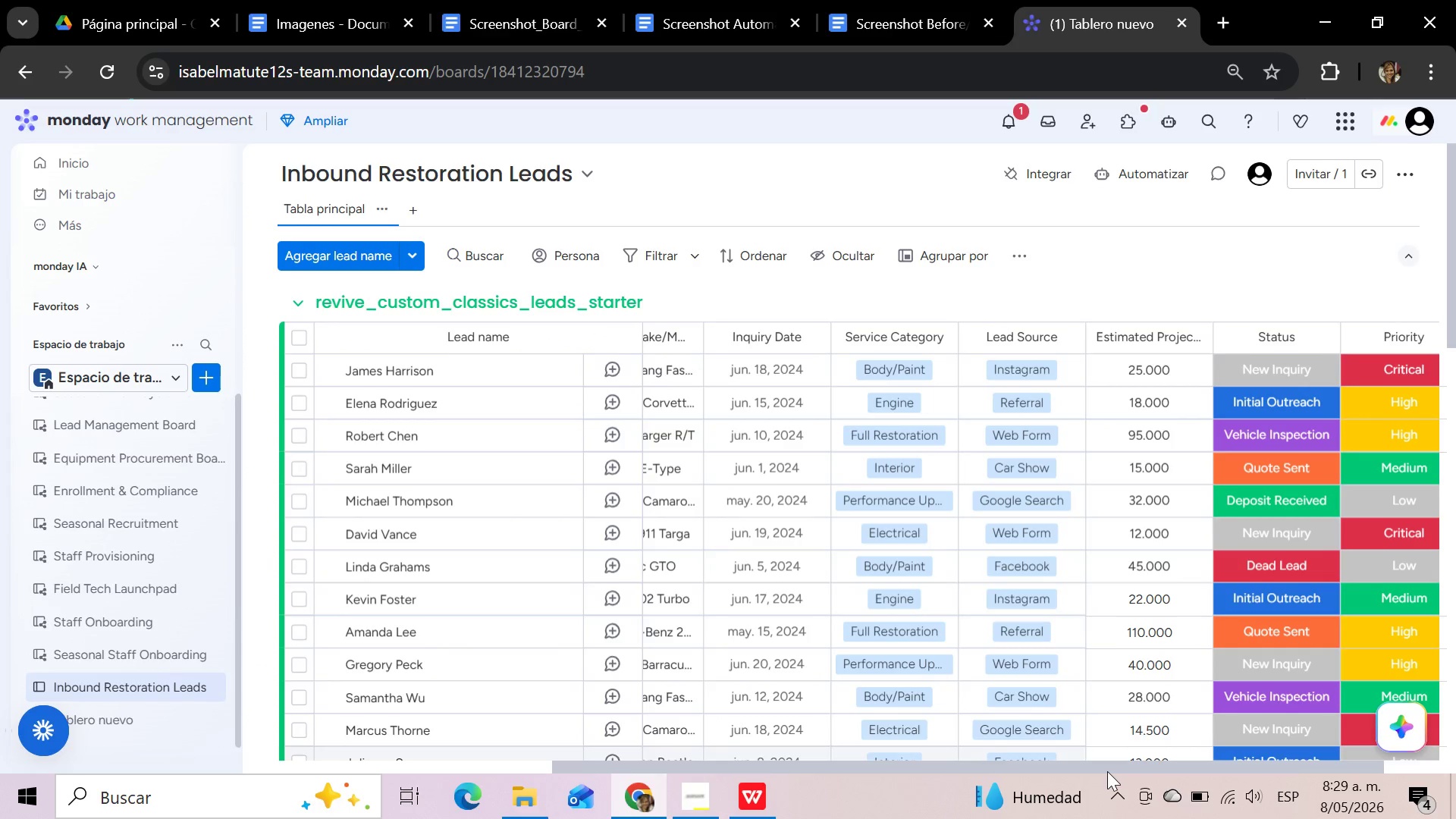 
left_click_drag(start_coordinate=[1105, 771], to_coordinate=[1376, 769])
 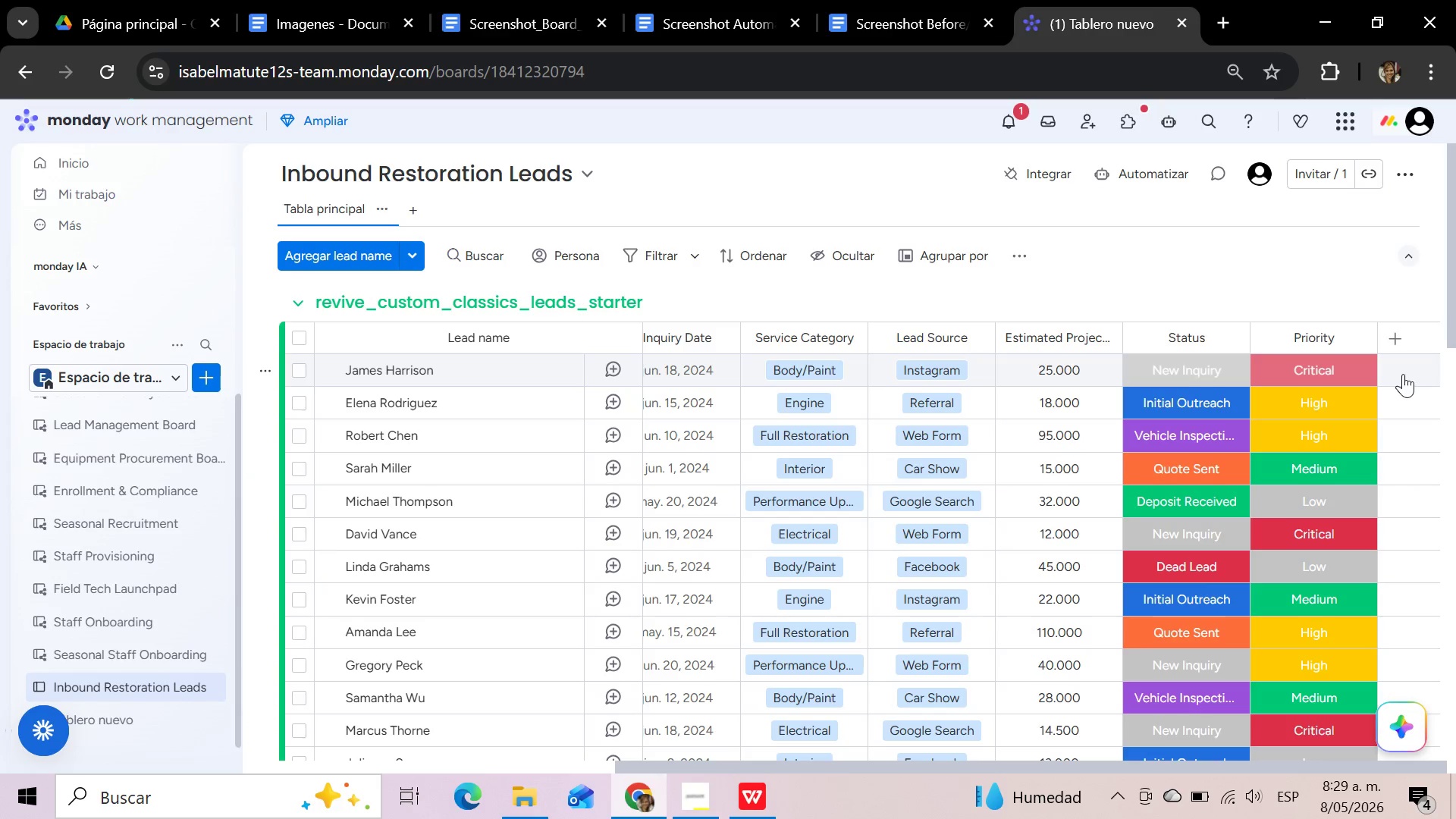 
wait(30.83)
 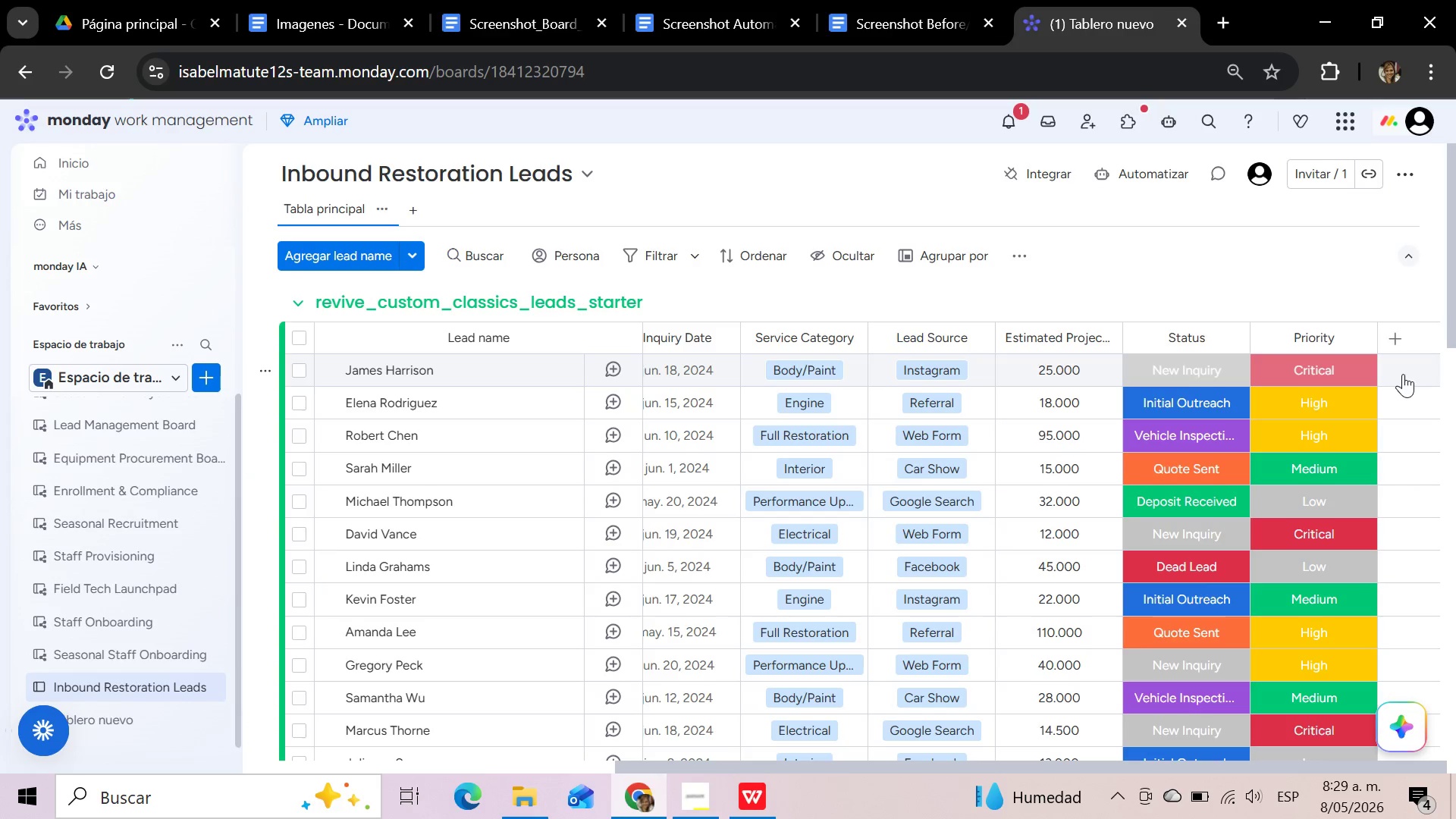 
left_click([870, 685])